 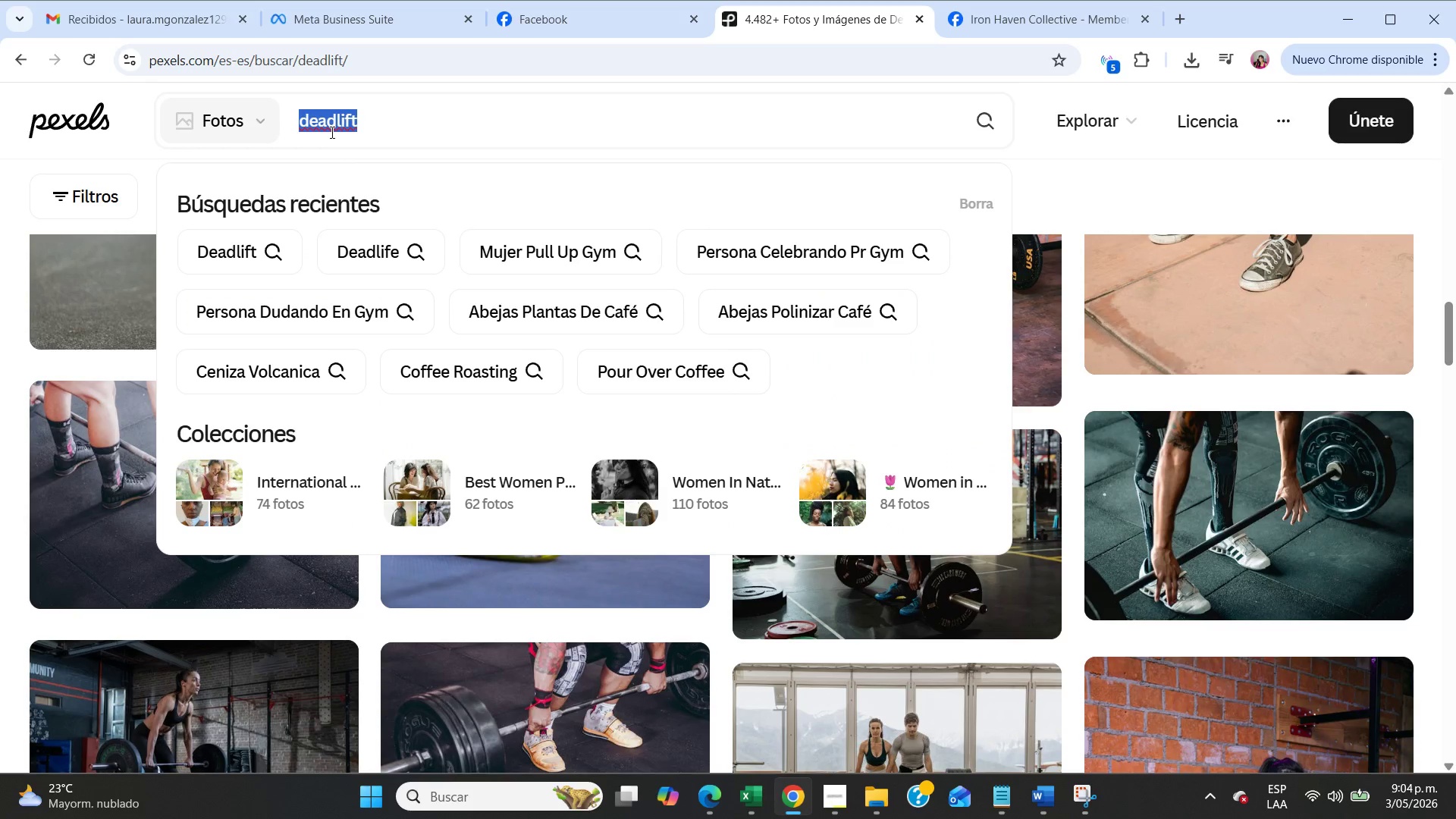 
type(dolor de espalda baja)
 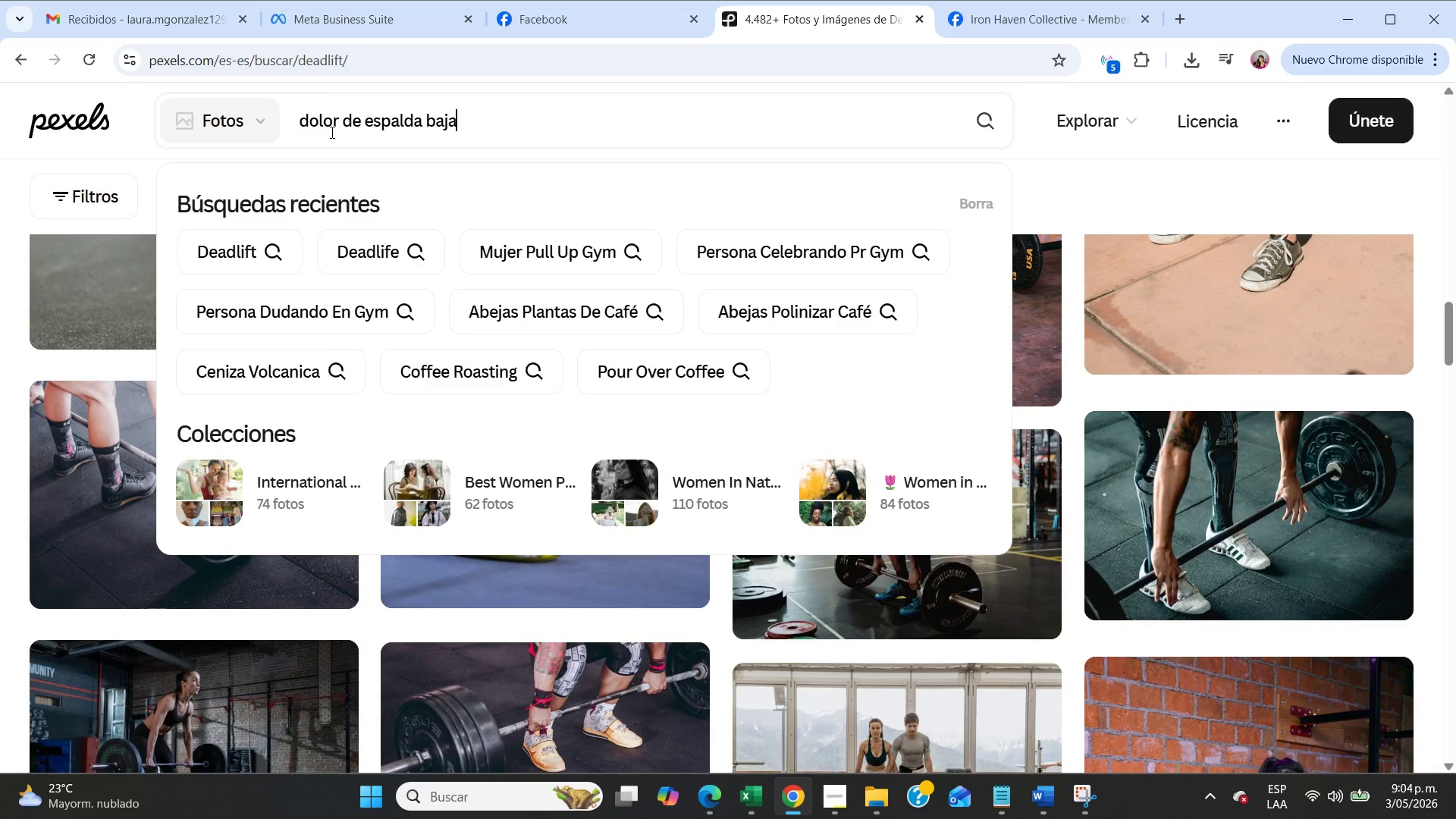 
key(Enter)
 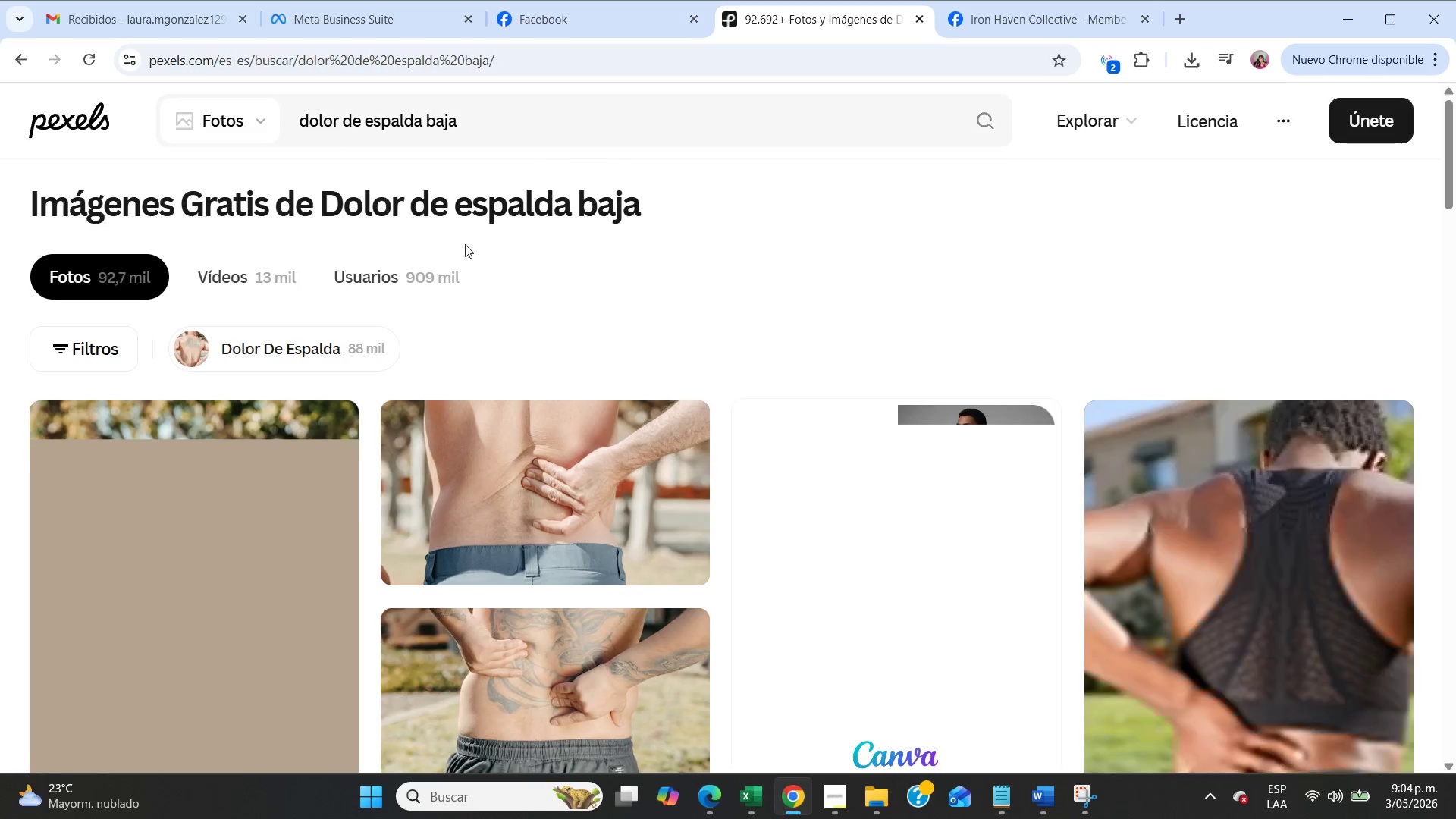 
scroll: coordinate [164, 670], scroll_direction: down, amount: 3.0
 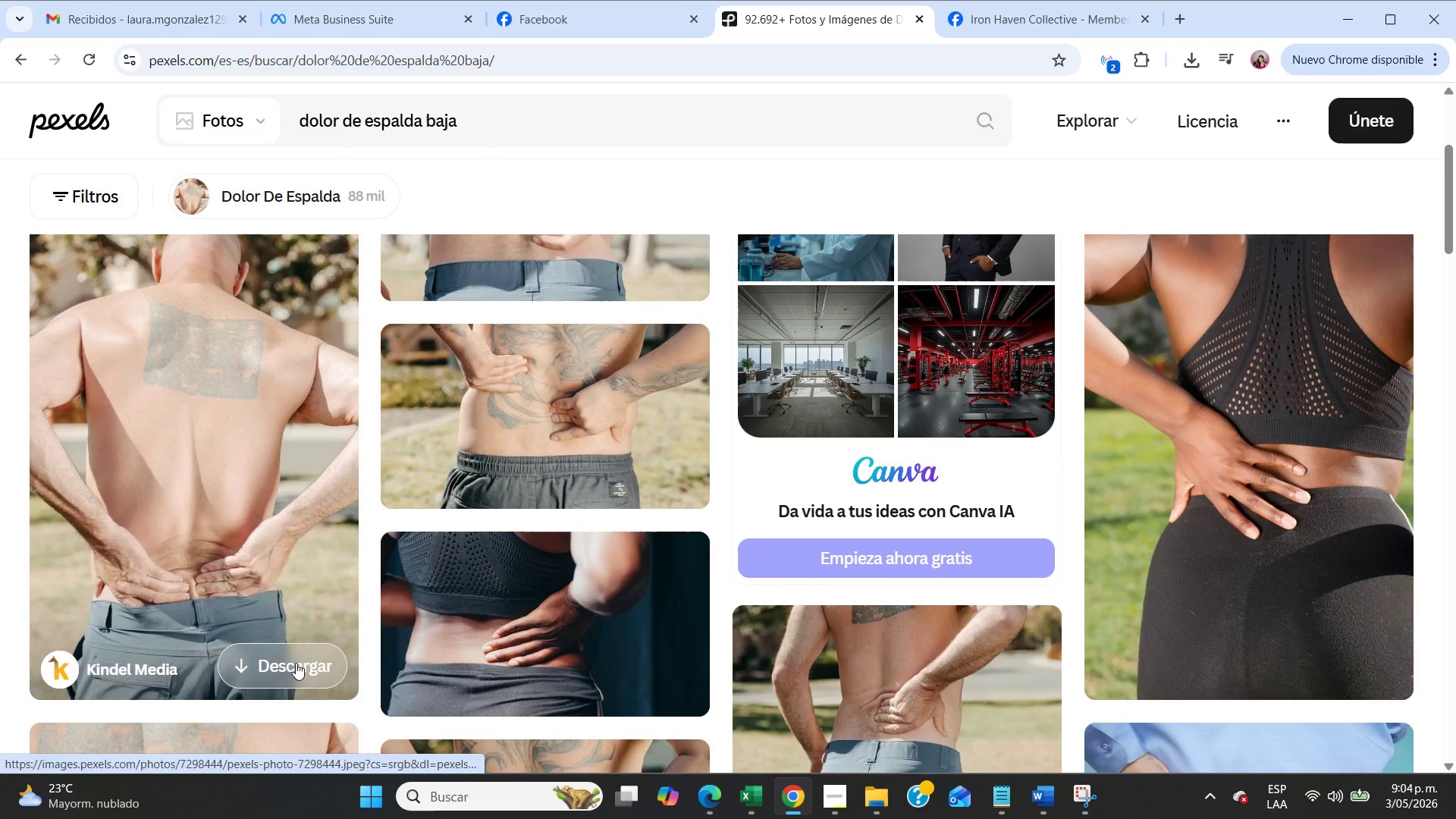 
left_click([299, 657])
 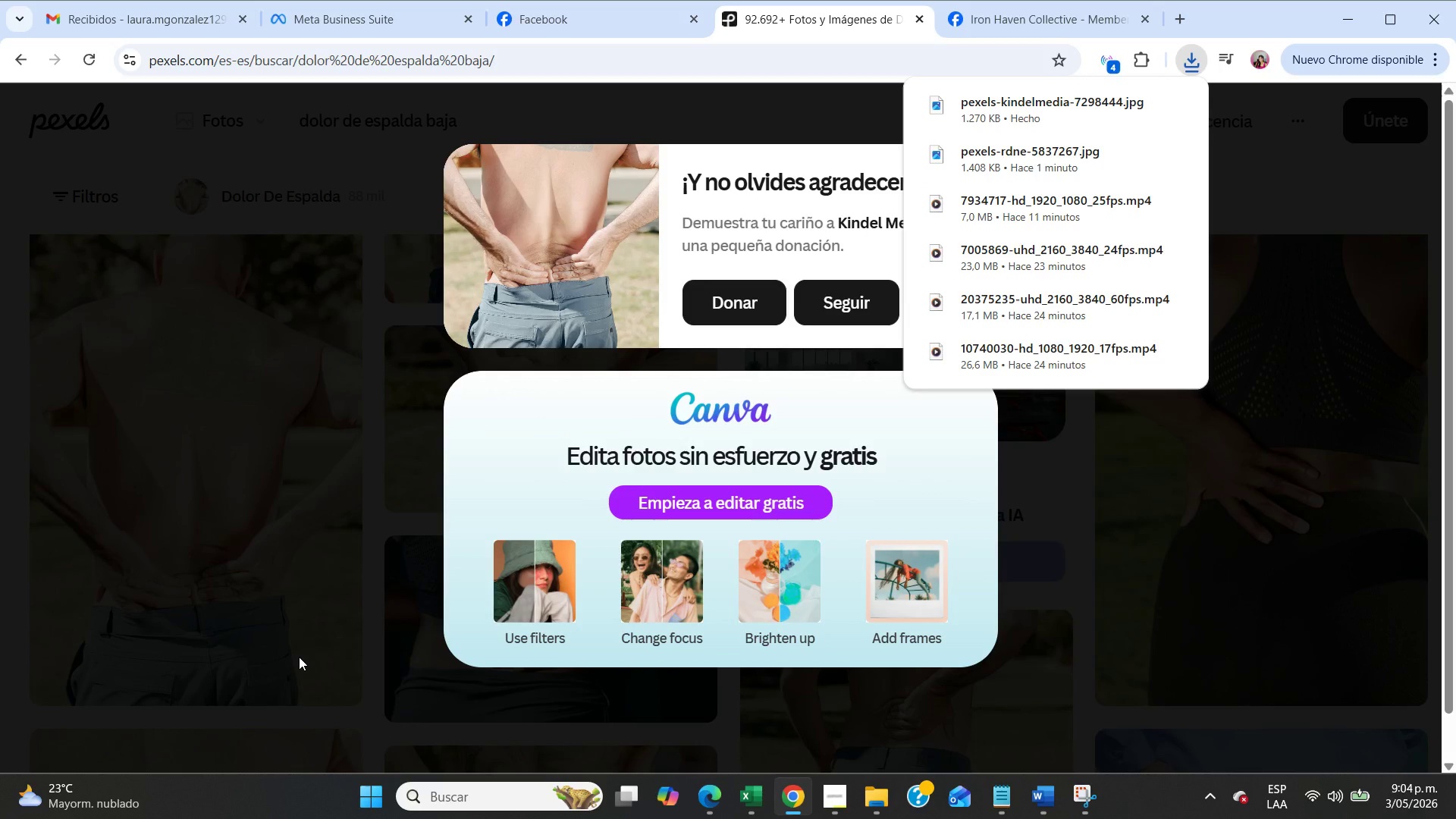 
wait(9.91)
 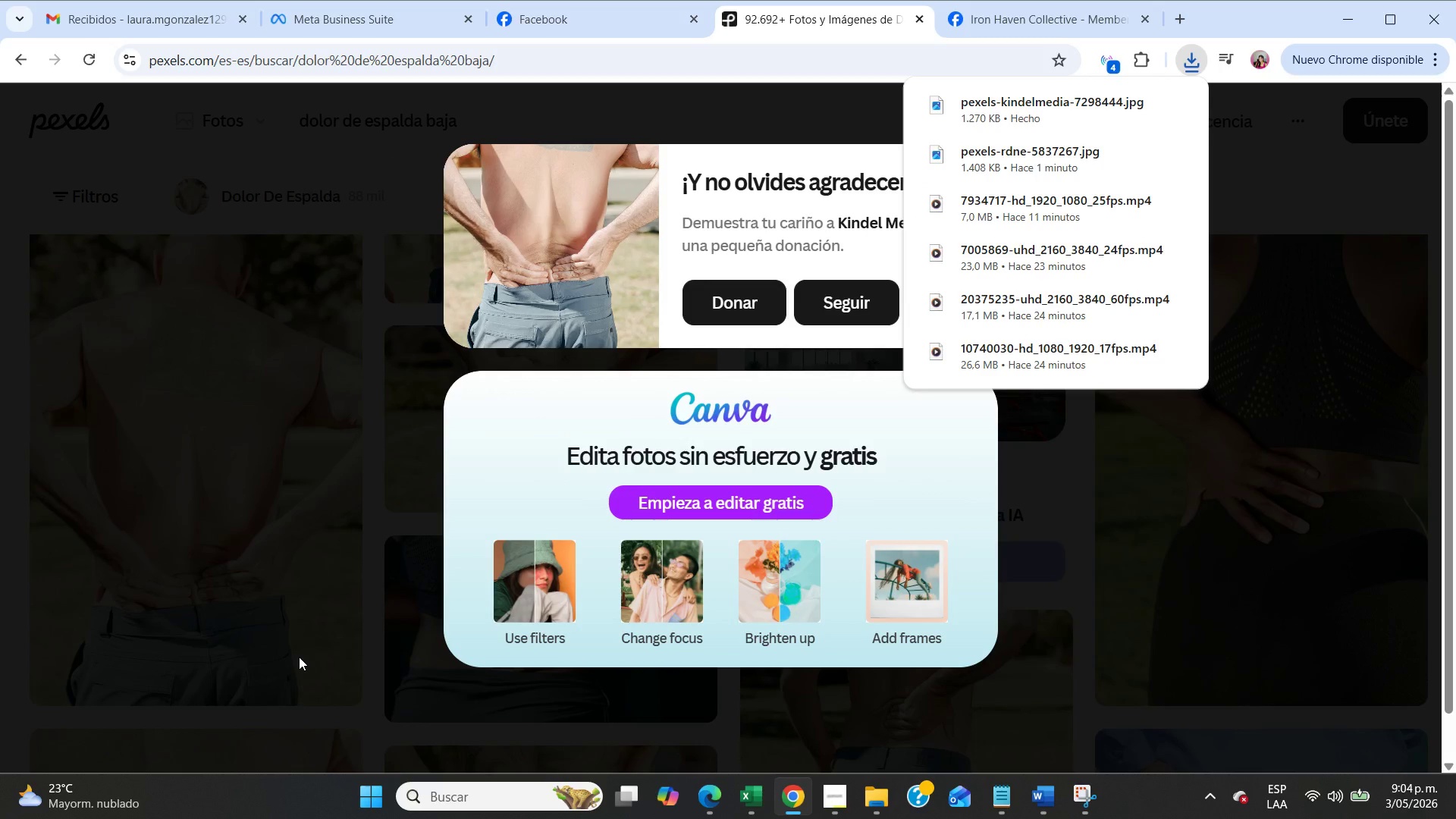 
left_click([982, 116])
 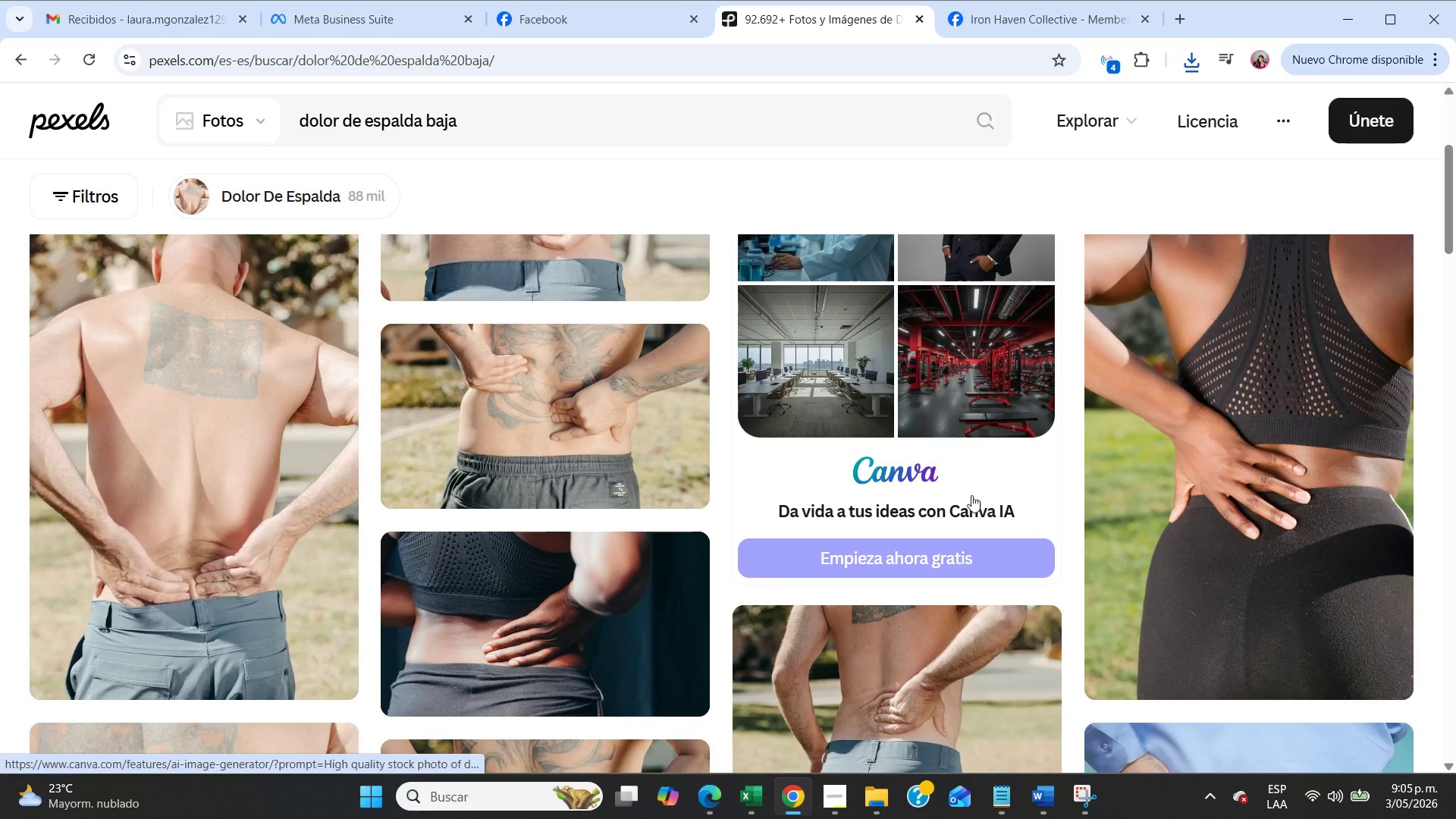 
scroll: coordinate [968, 522], scroll_direction: up, amount: 3.0
 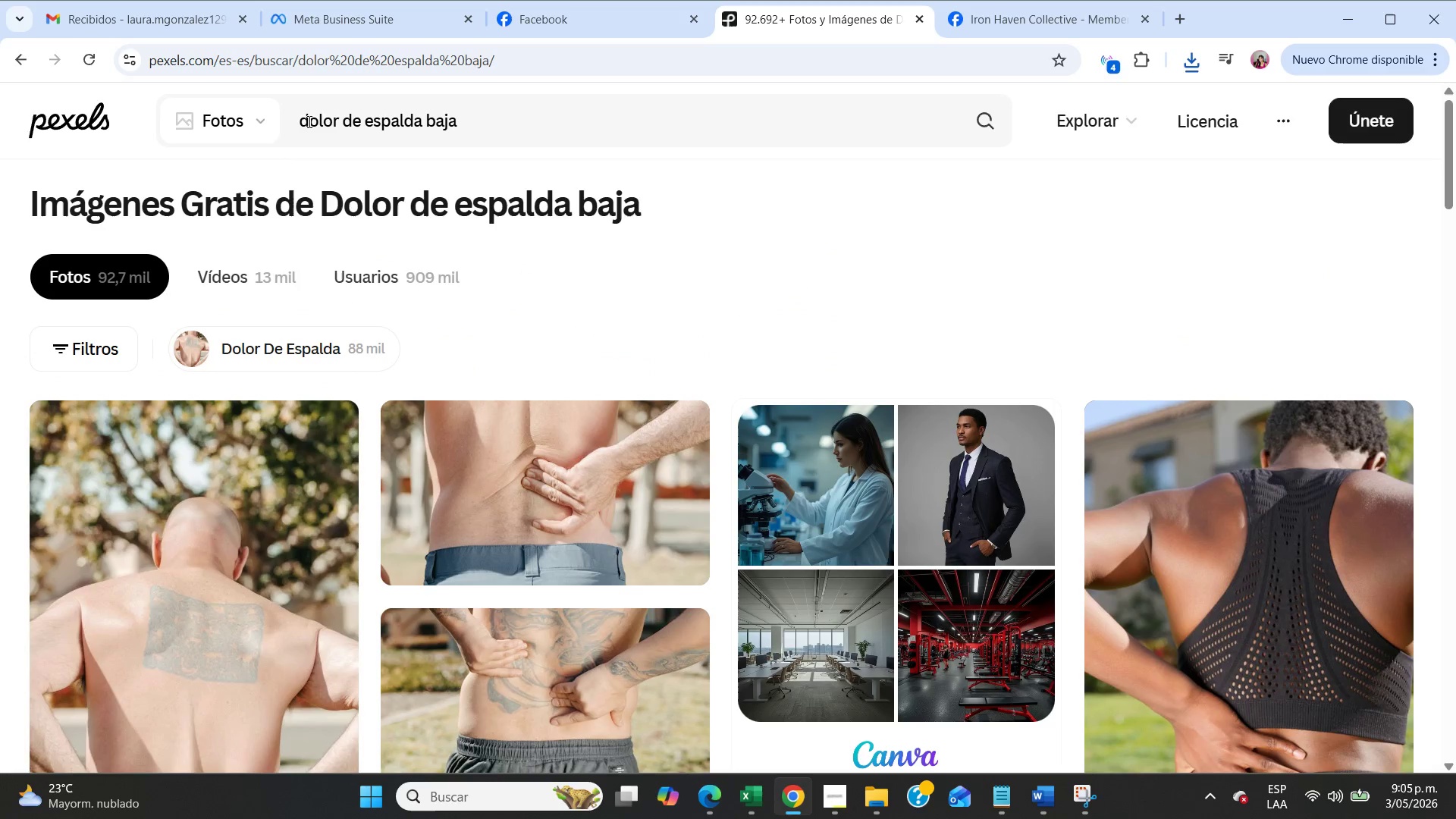 
double_click([309, 121])
 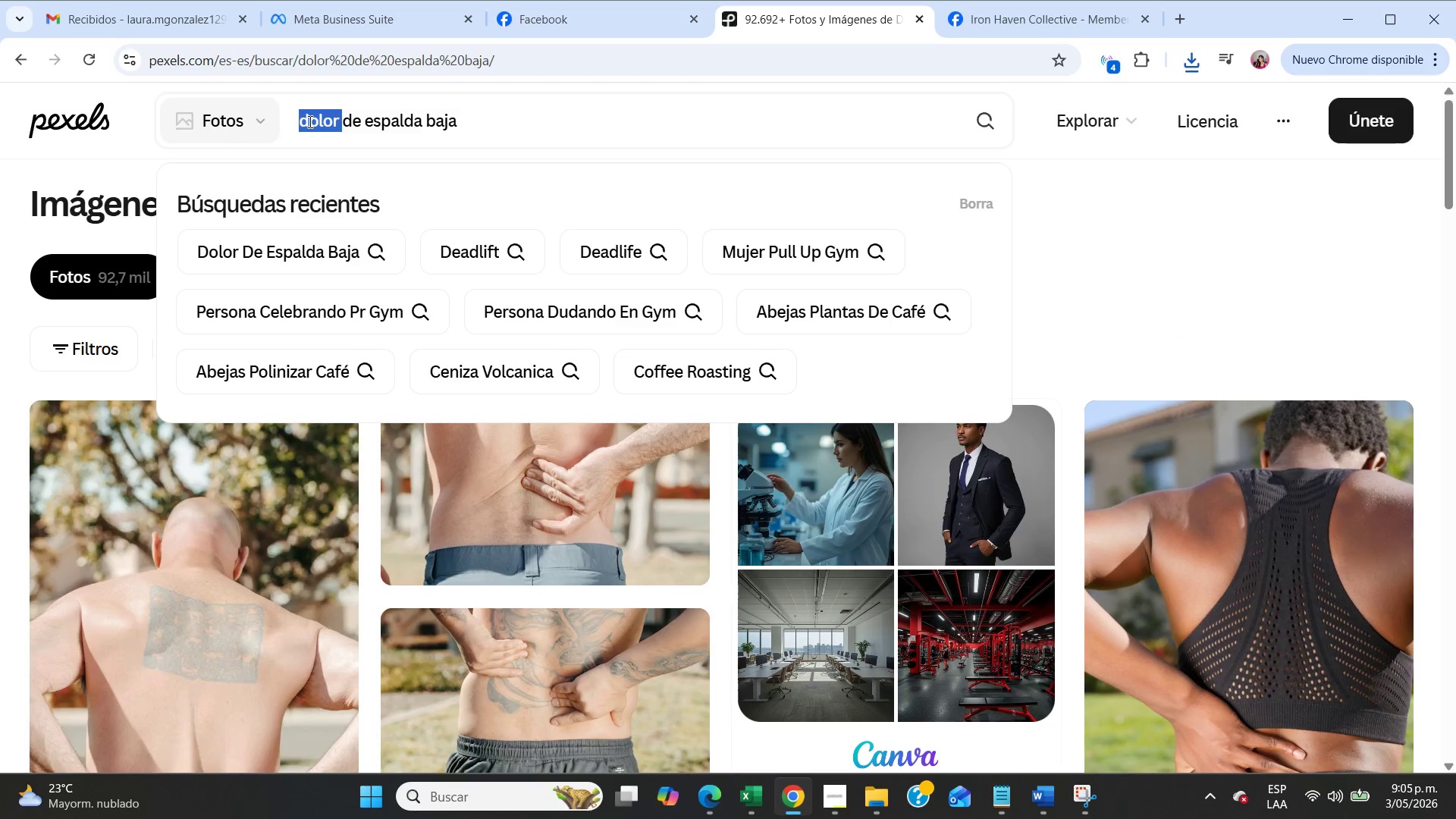 
triple_click([309, 121])
 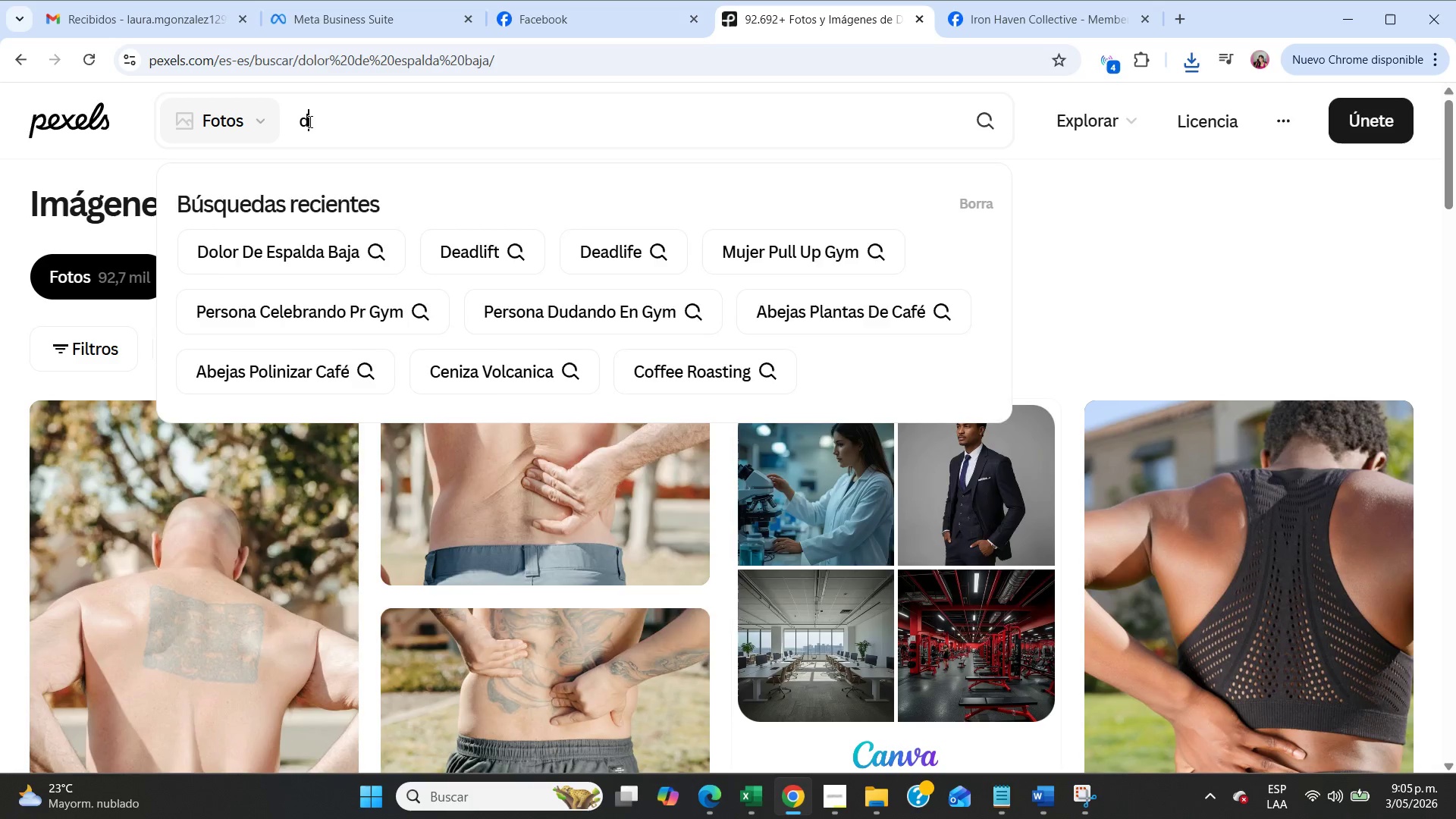 
type(deadlift mala tecnica)
 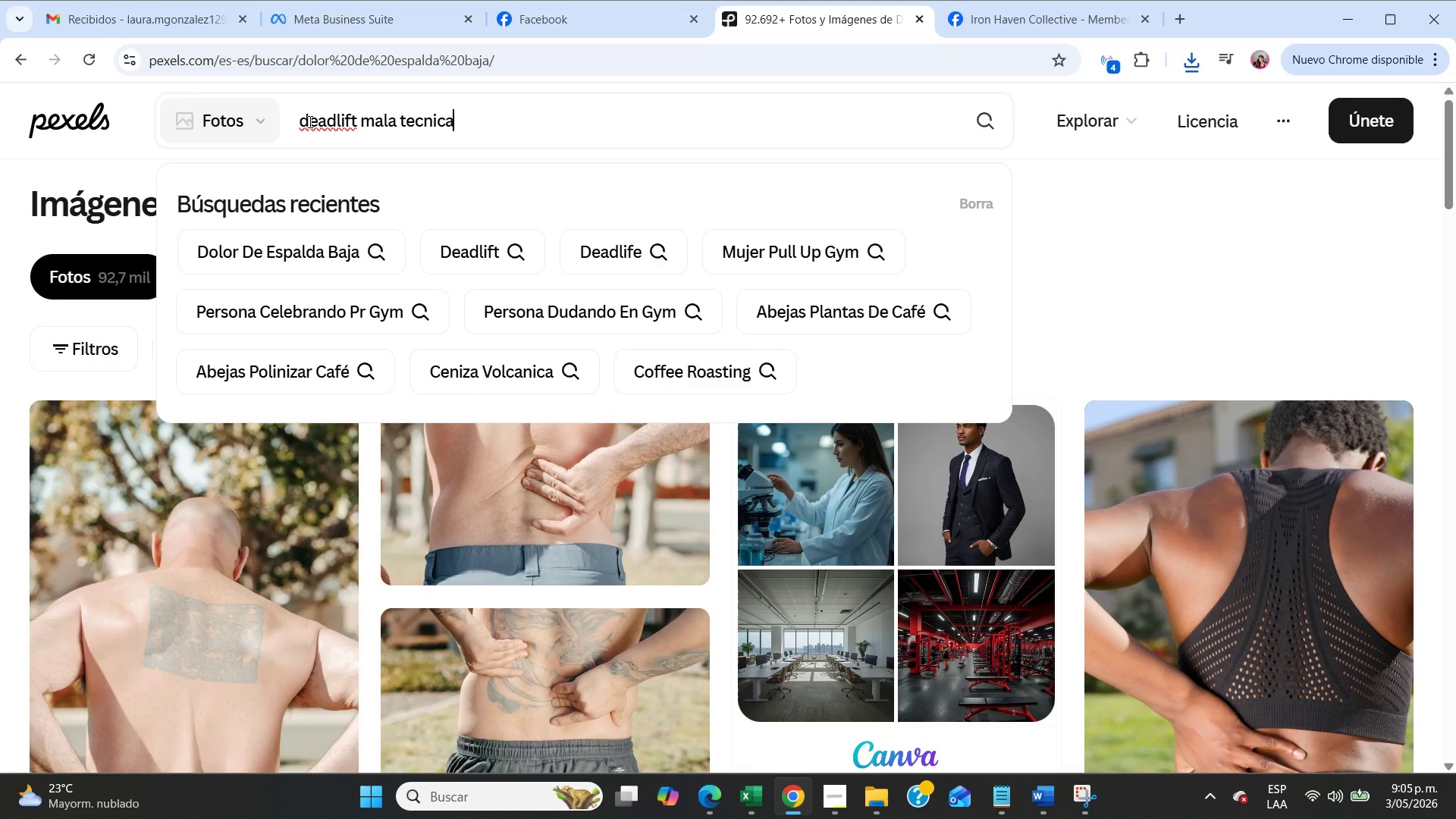 
key(Enter)
 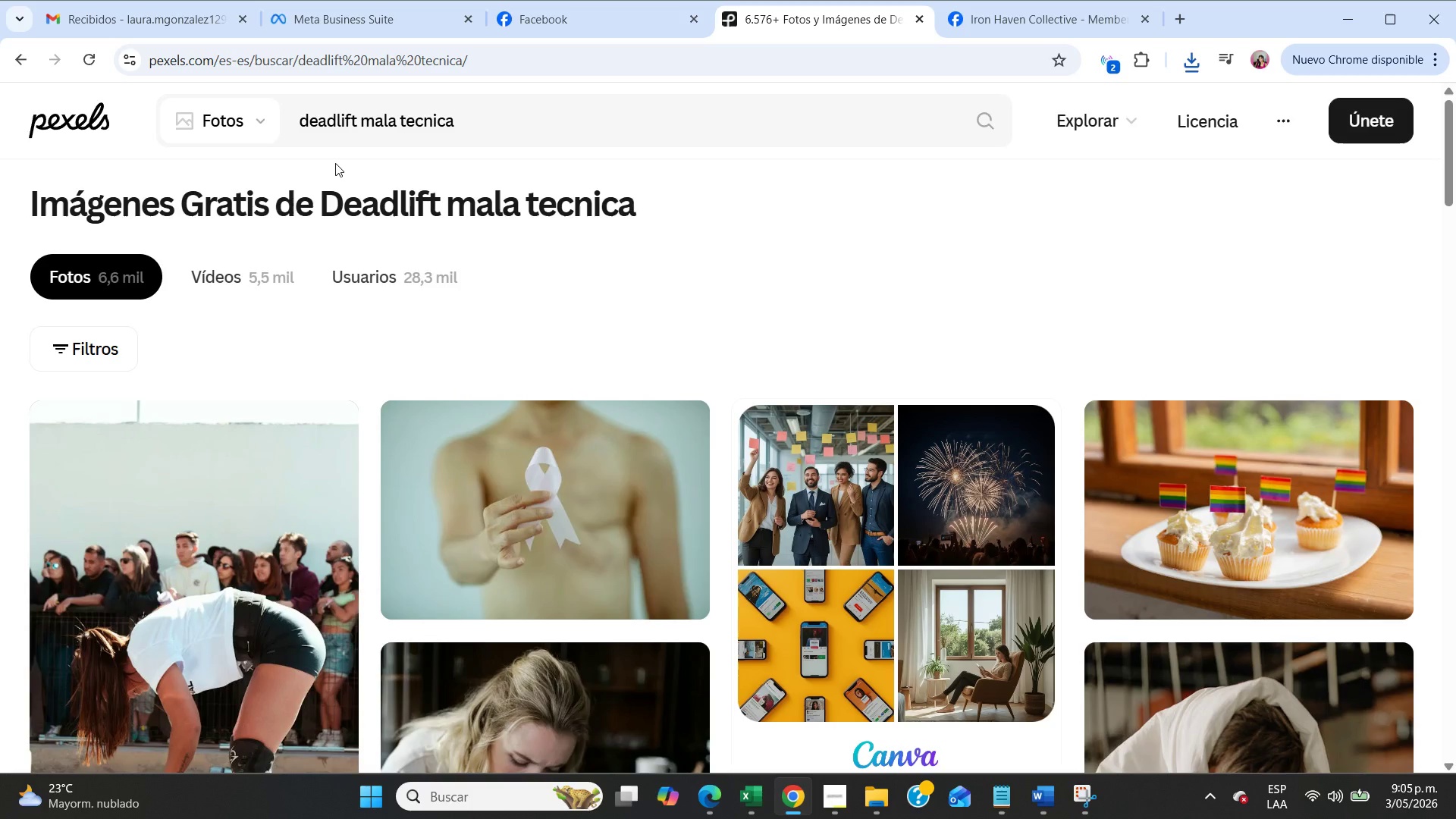 
scroll: coordinate [1332, 510], scroll_direction: down, amount: 8.0
 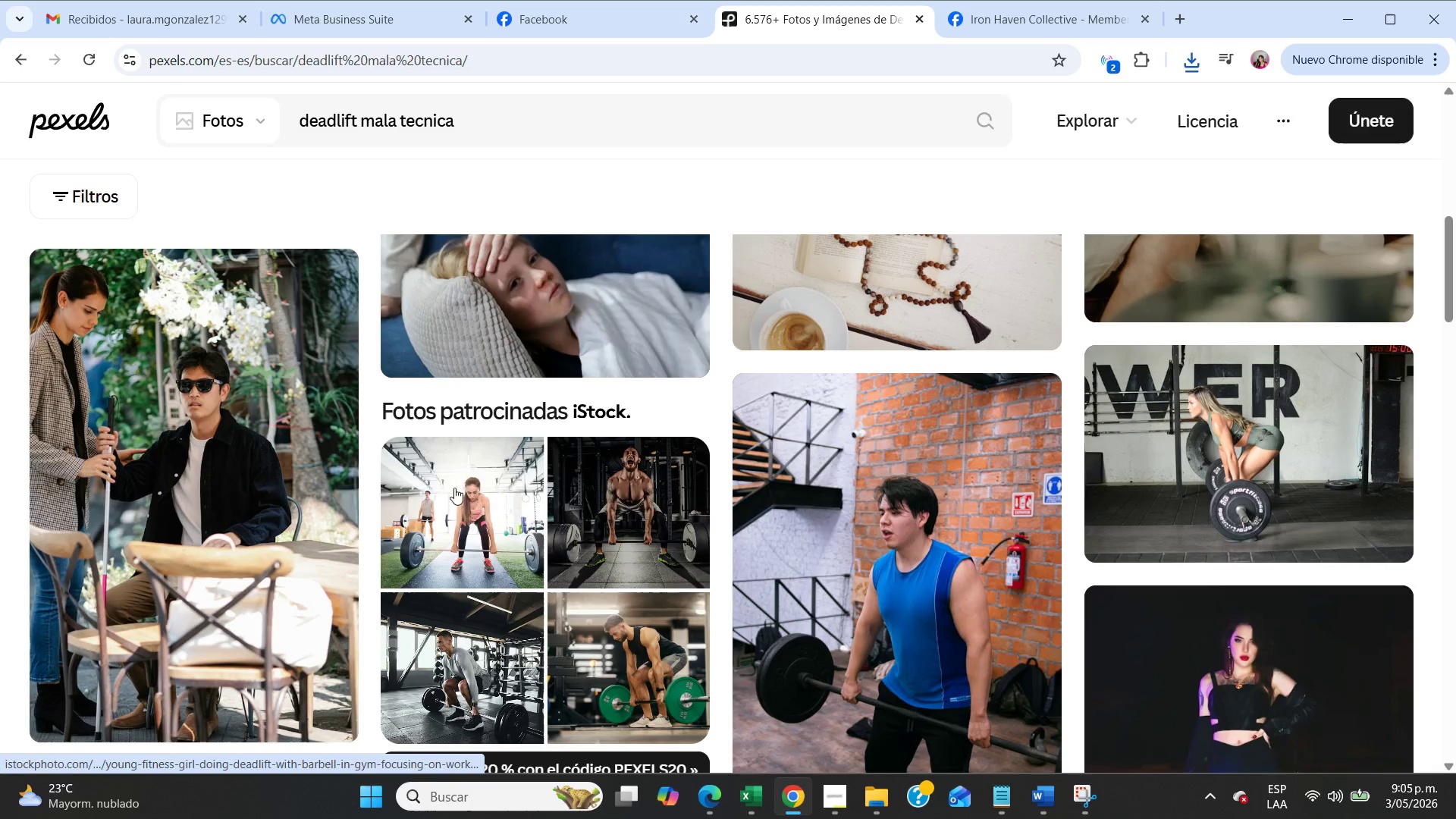 
scroll: coordinate [360, 494], scroll_direction: up, amount: 1.0
 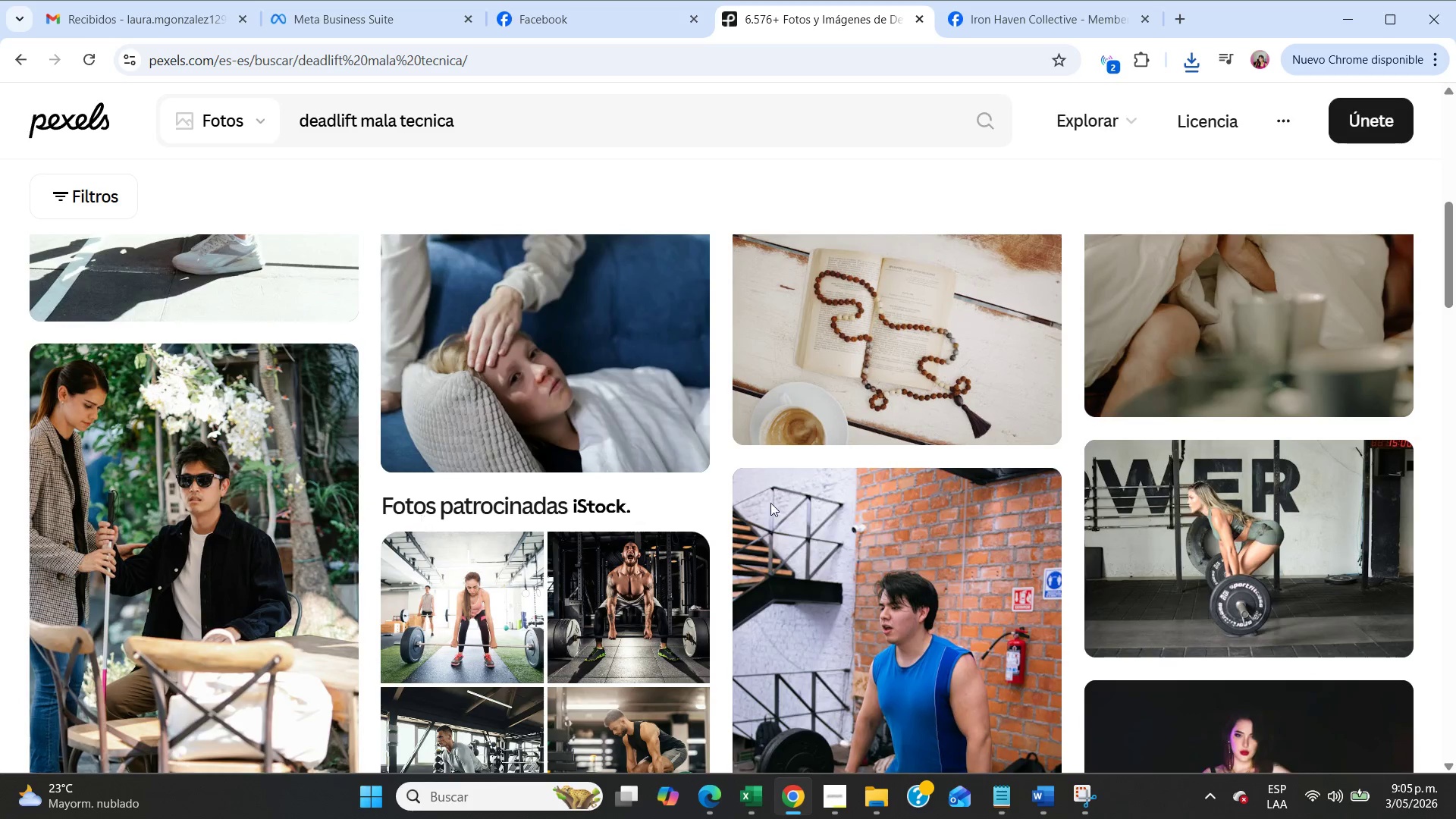 
scroll: coordinate [778, 482], scroll_direction: down, amount: 7.0
 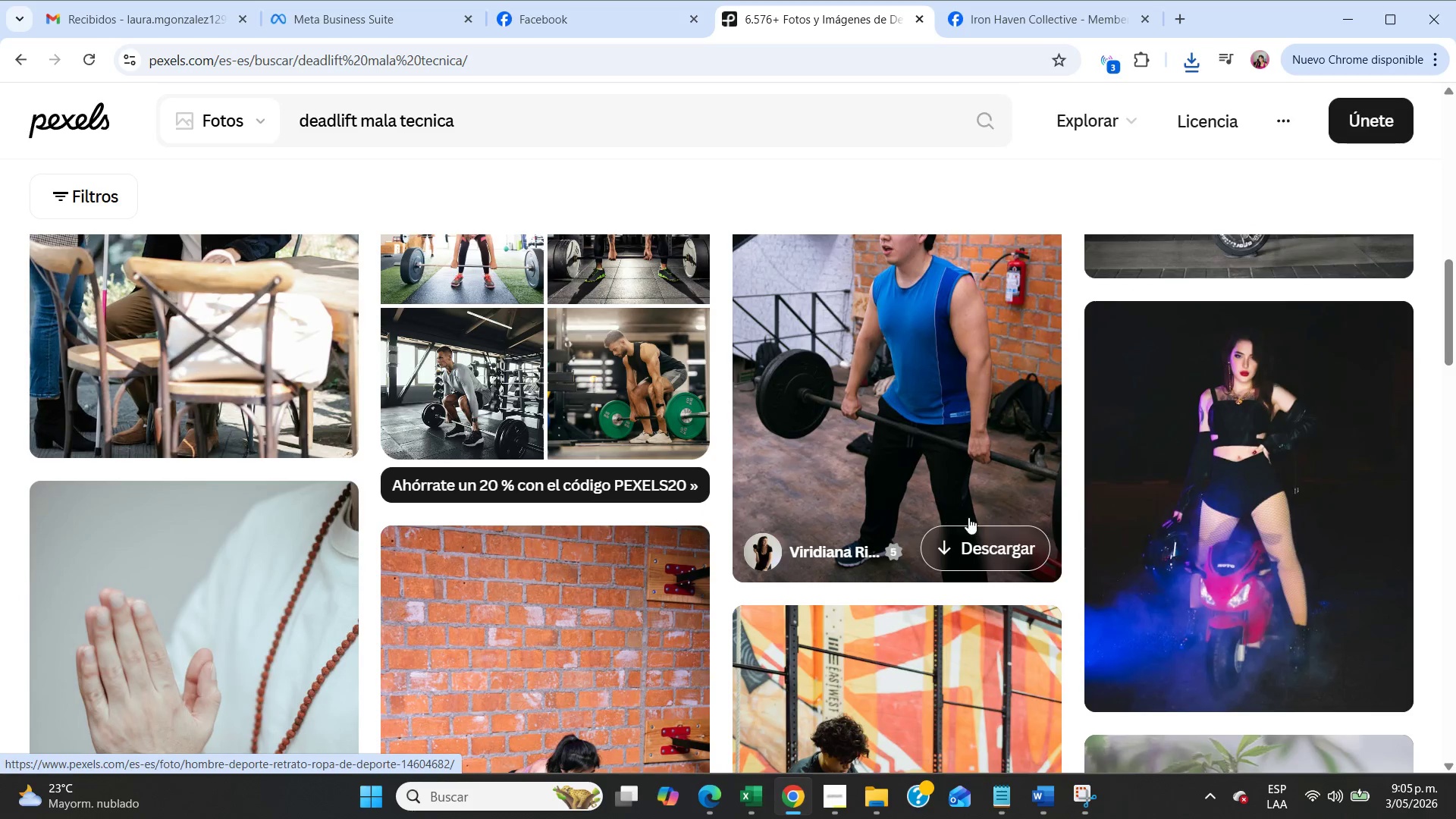 
left_click([1007, 544])
 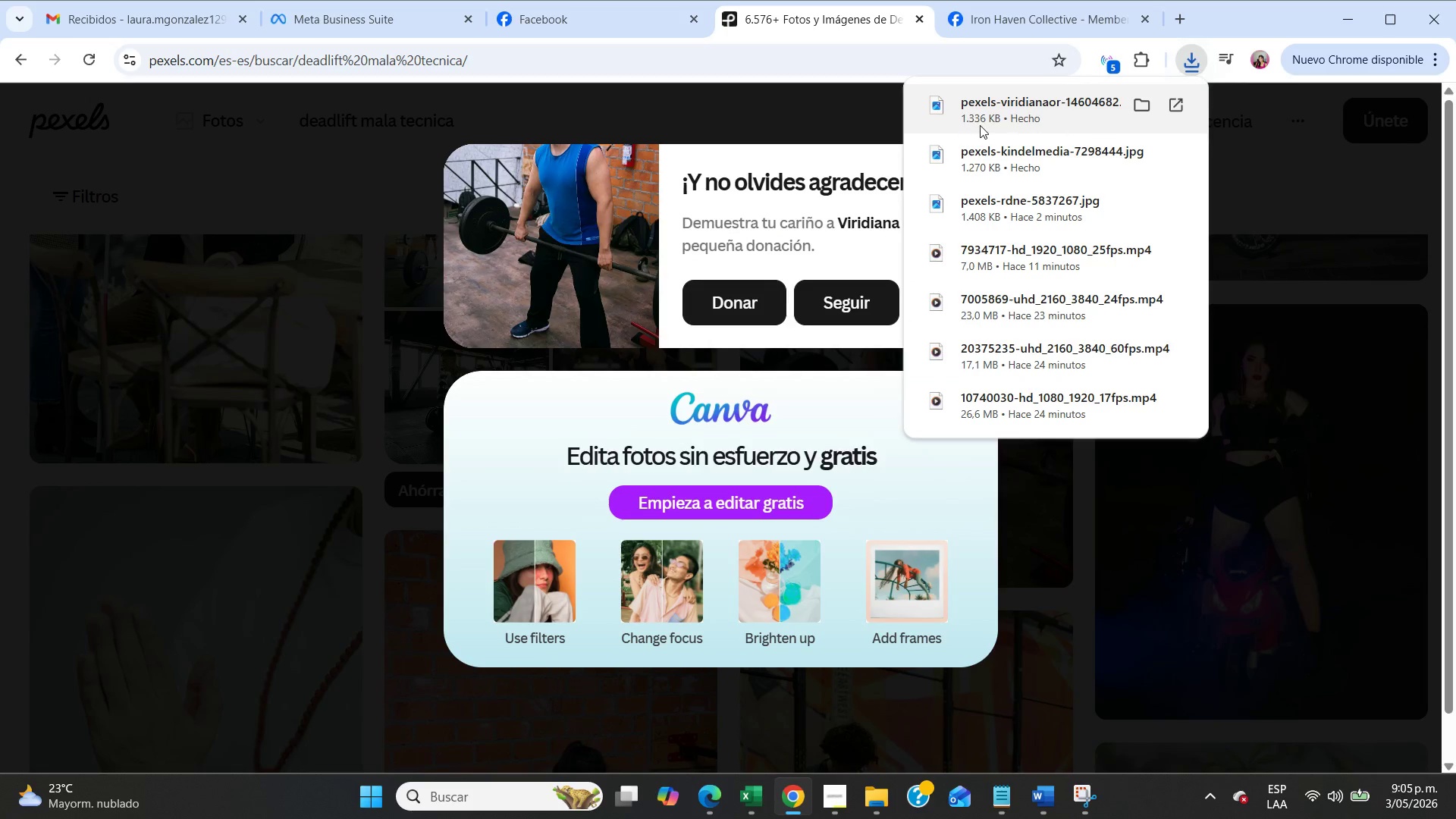 
left_click([777, 162])
 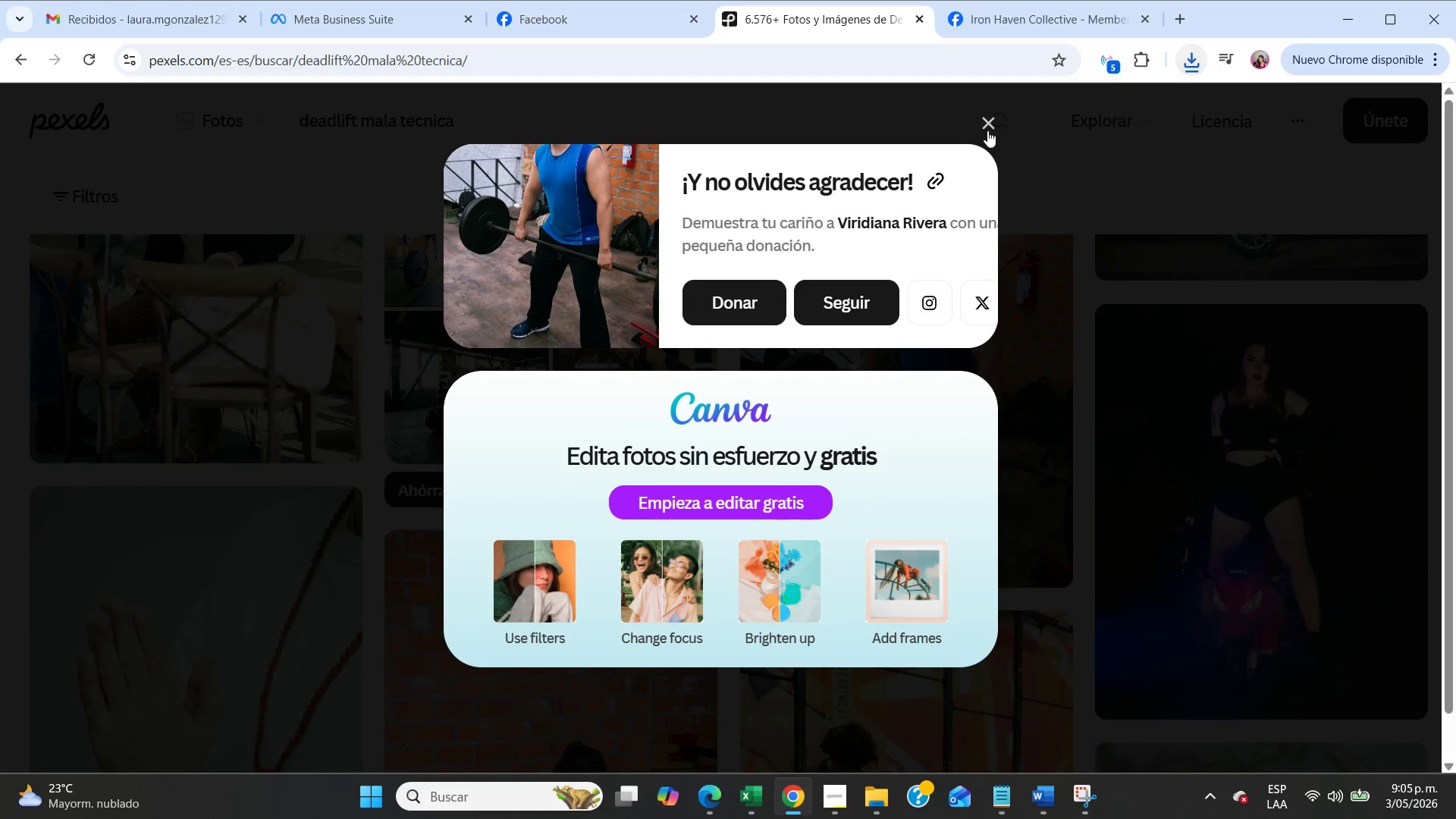 
left_click([987, 130])
 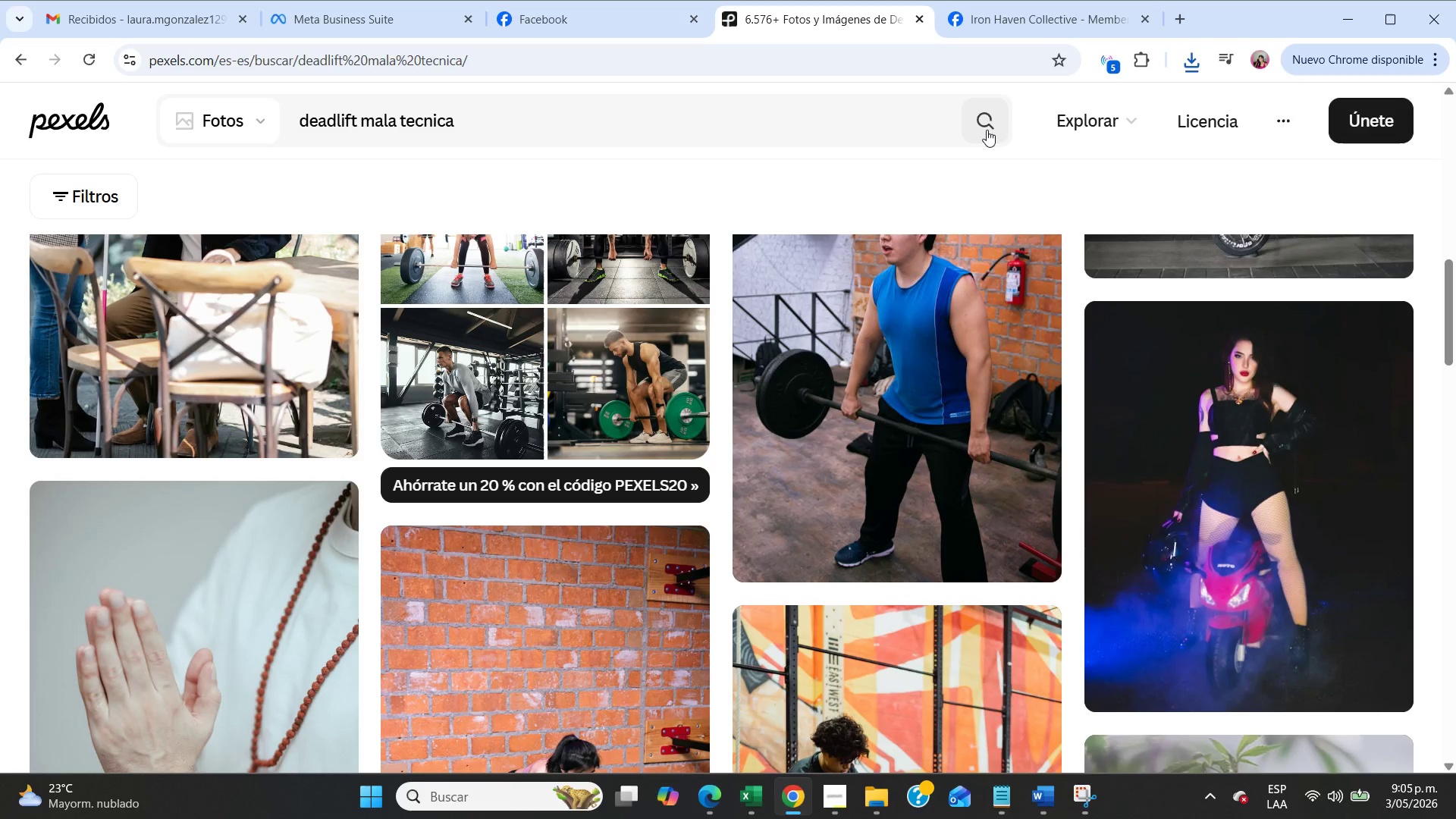 
wait(9.08)
 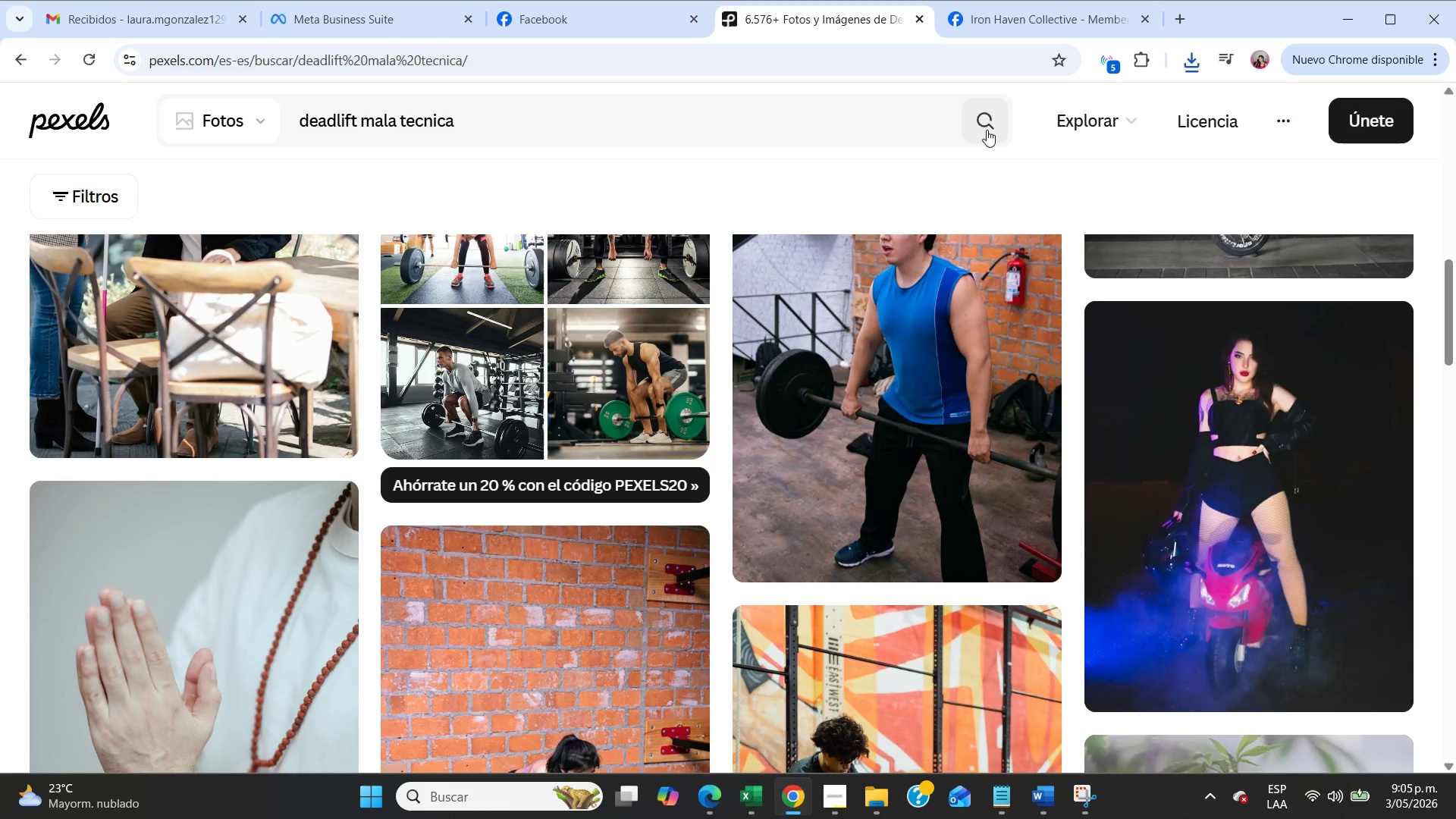 
scroll: coordinate [469, 368], scroll_direction: none, amount: 0.0
 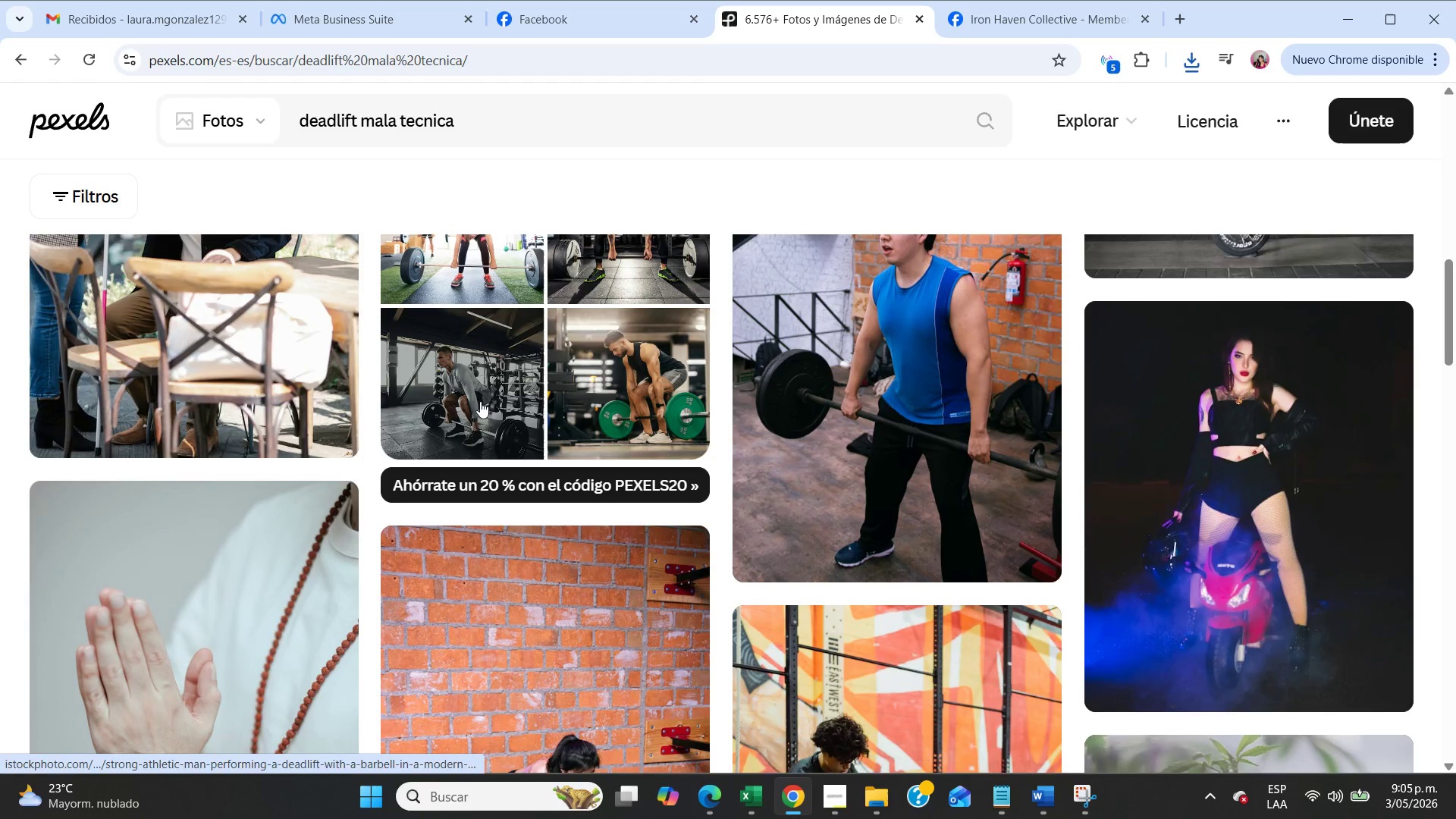 
scroll: coordinate [481, 401], scroll_direction: up, amount: 7.0
 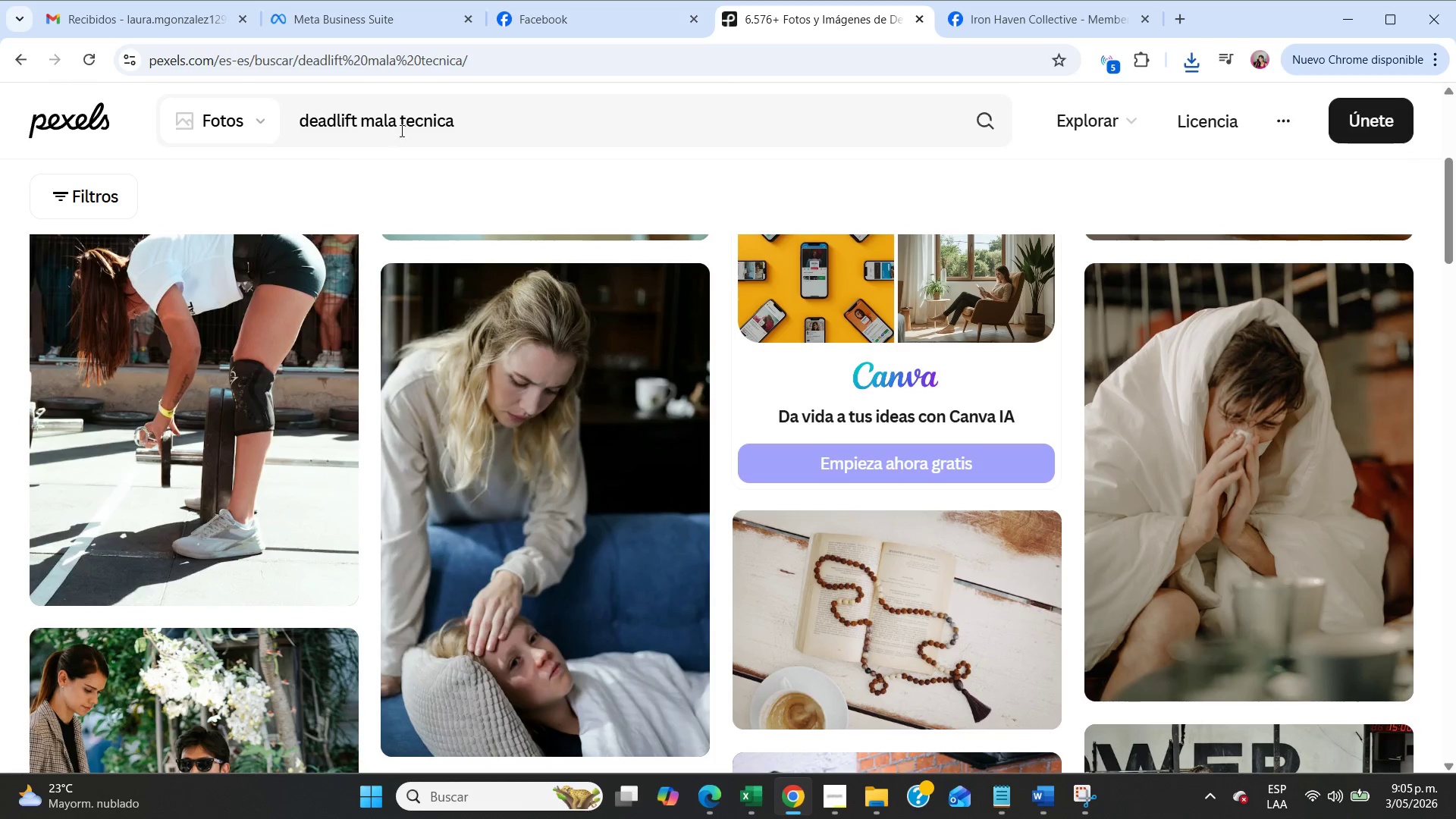 
double_click([402, 130])
 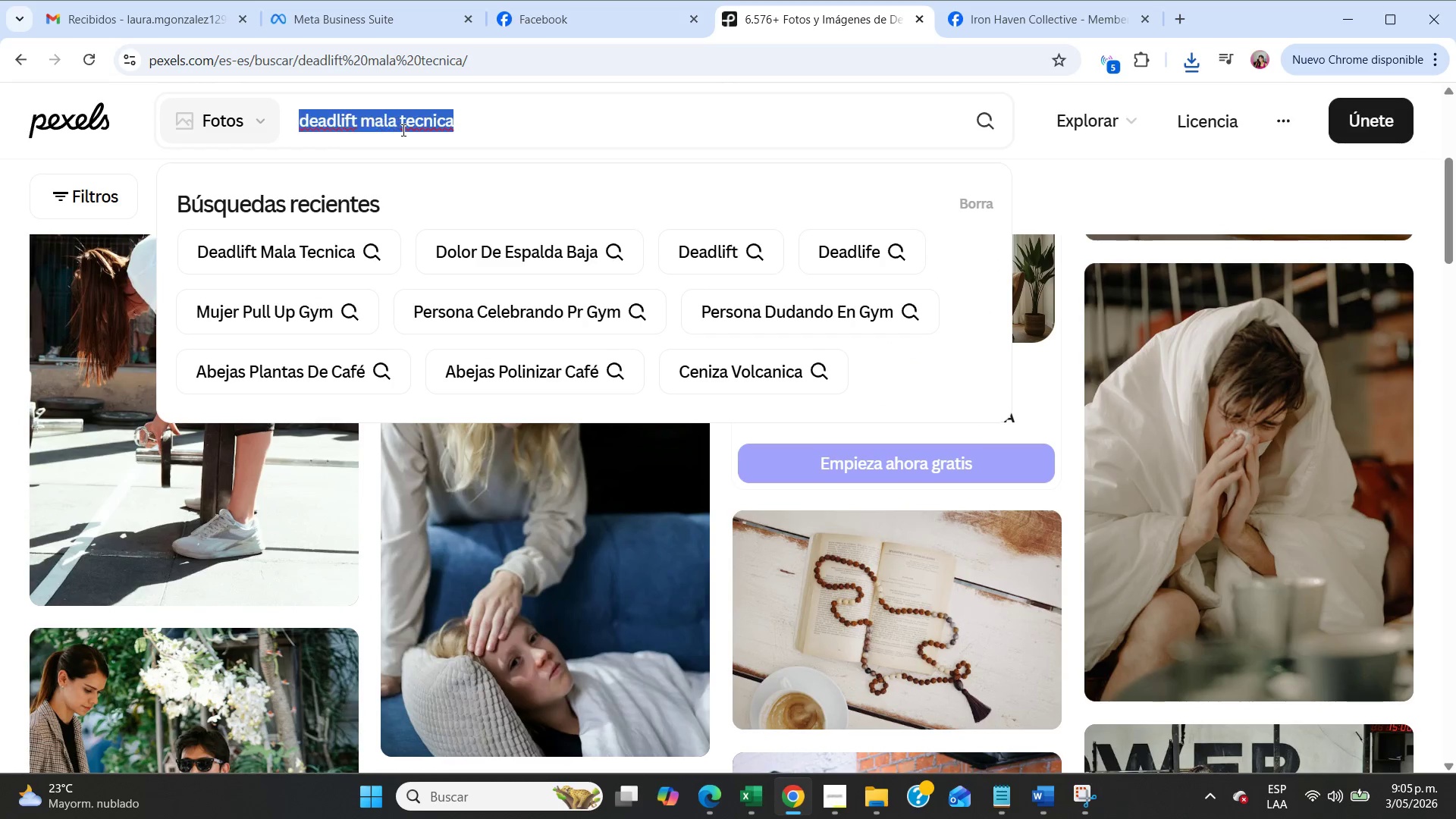 
triple_click([402, 130])
 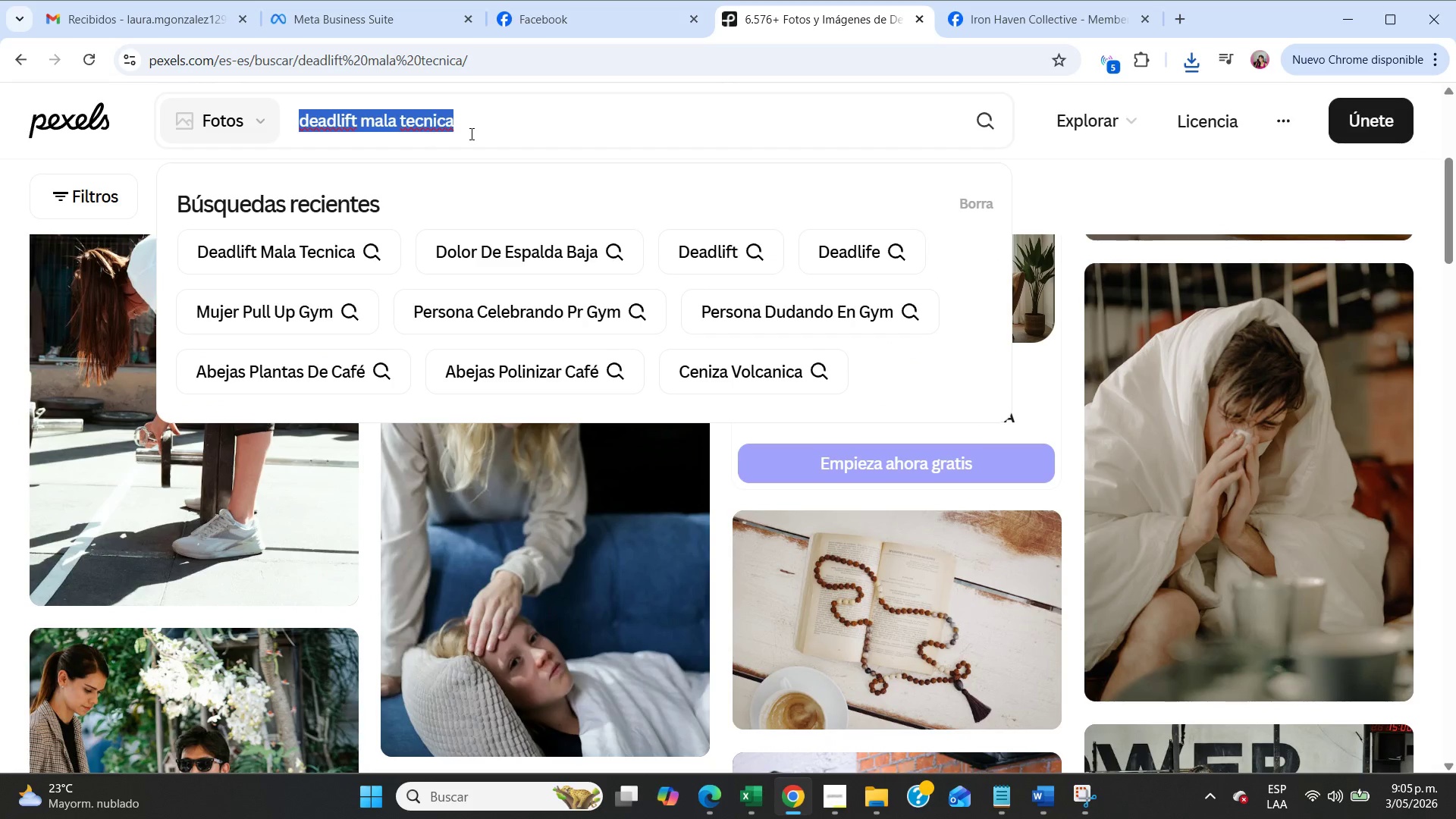 
left_click([472, 133])
 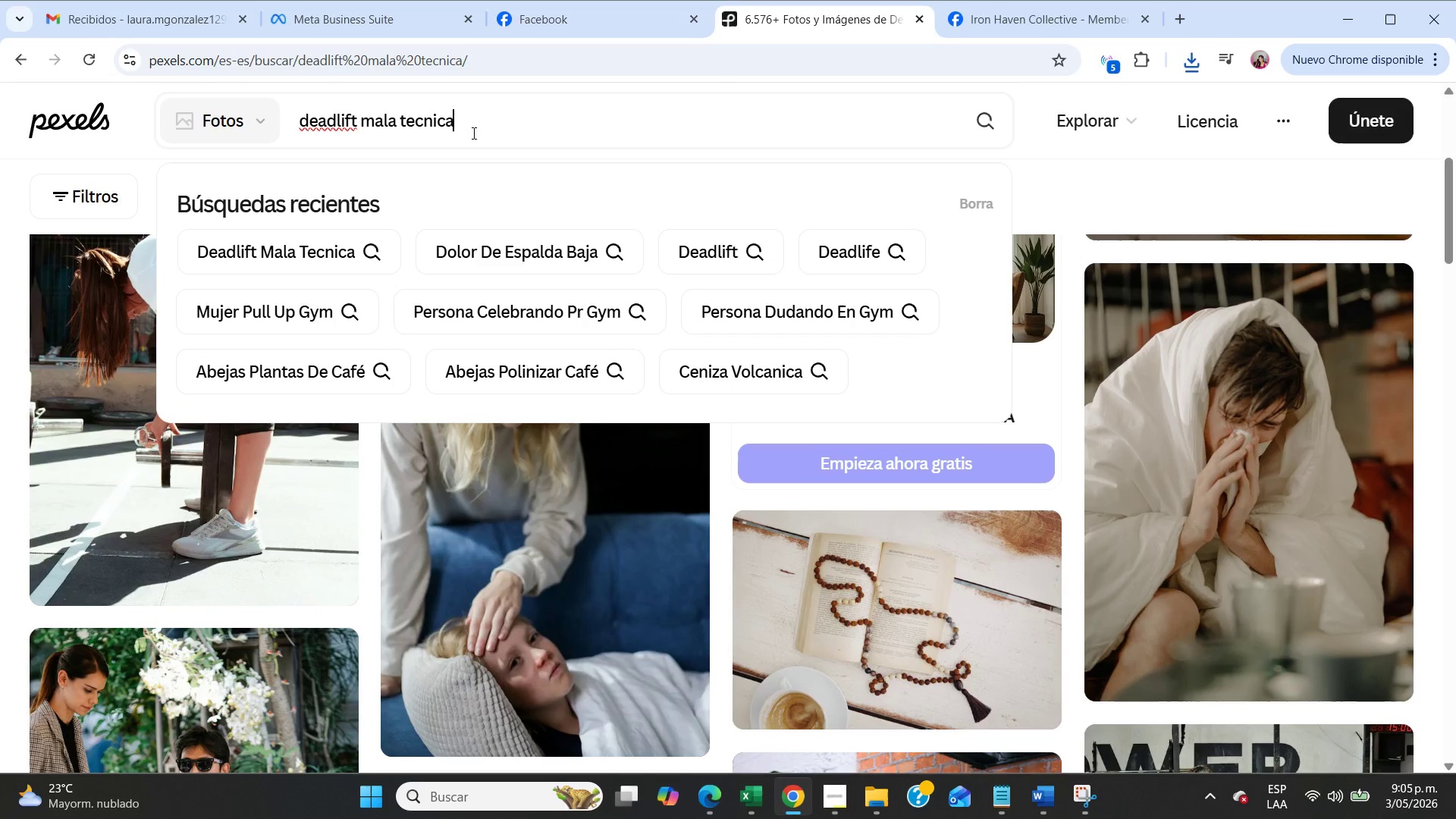 
left_click_drag(start_coordinate=[476, 133], to_coordinate=[360, 107])
 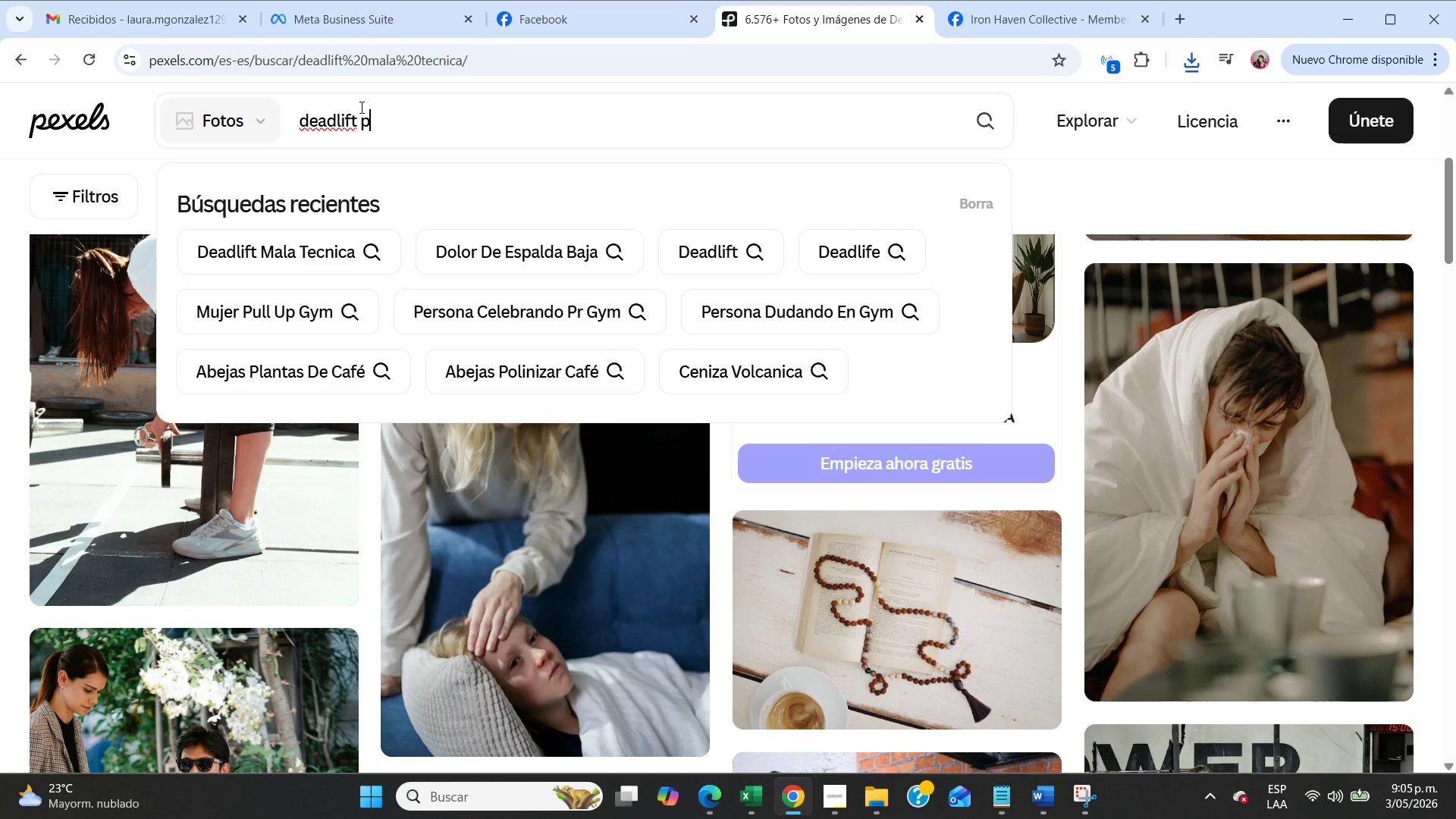 
type(persona feliz)
 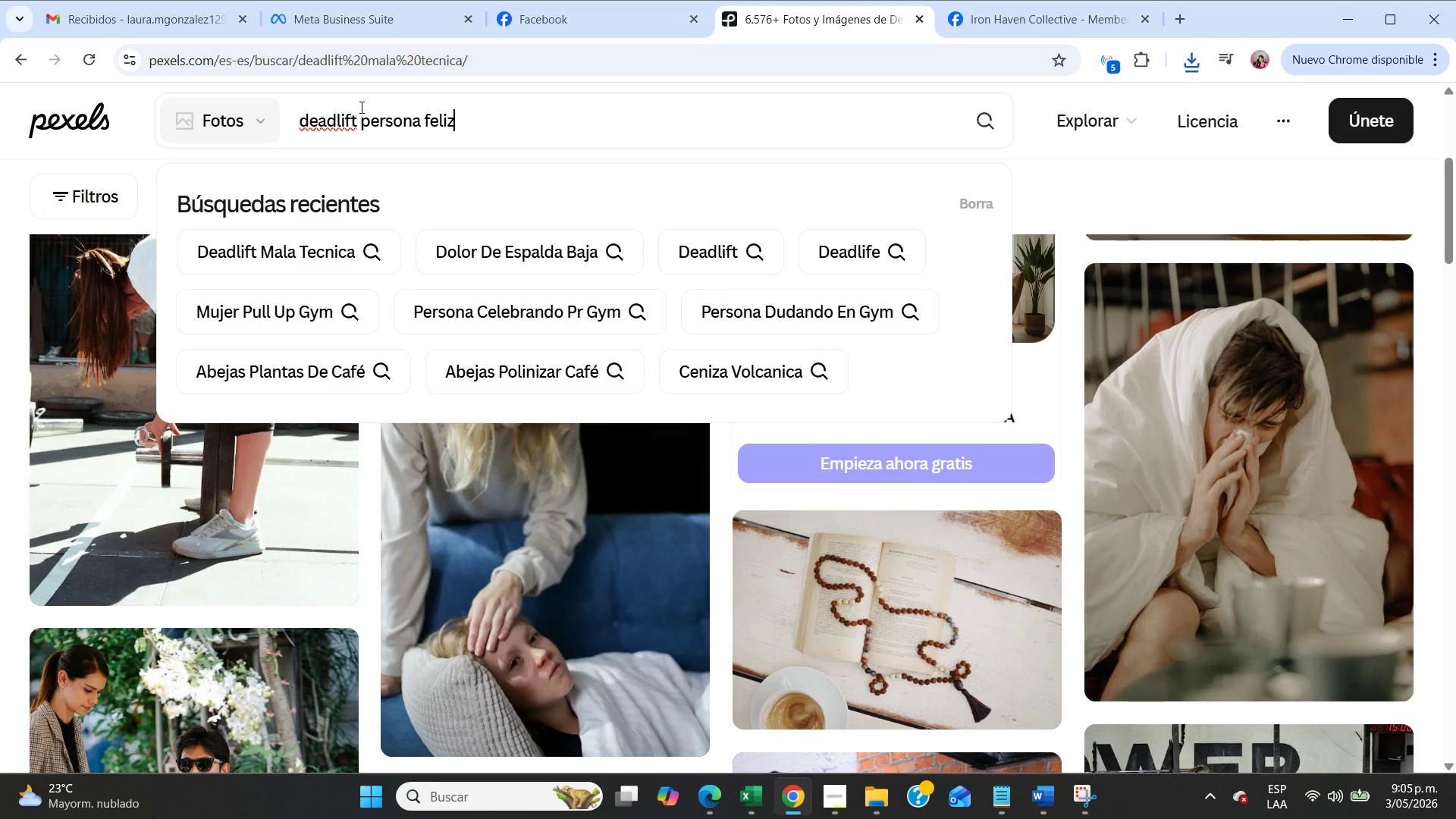 
key(Enter)
 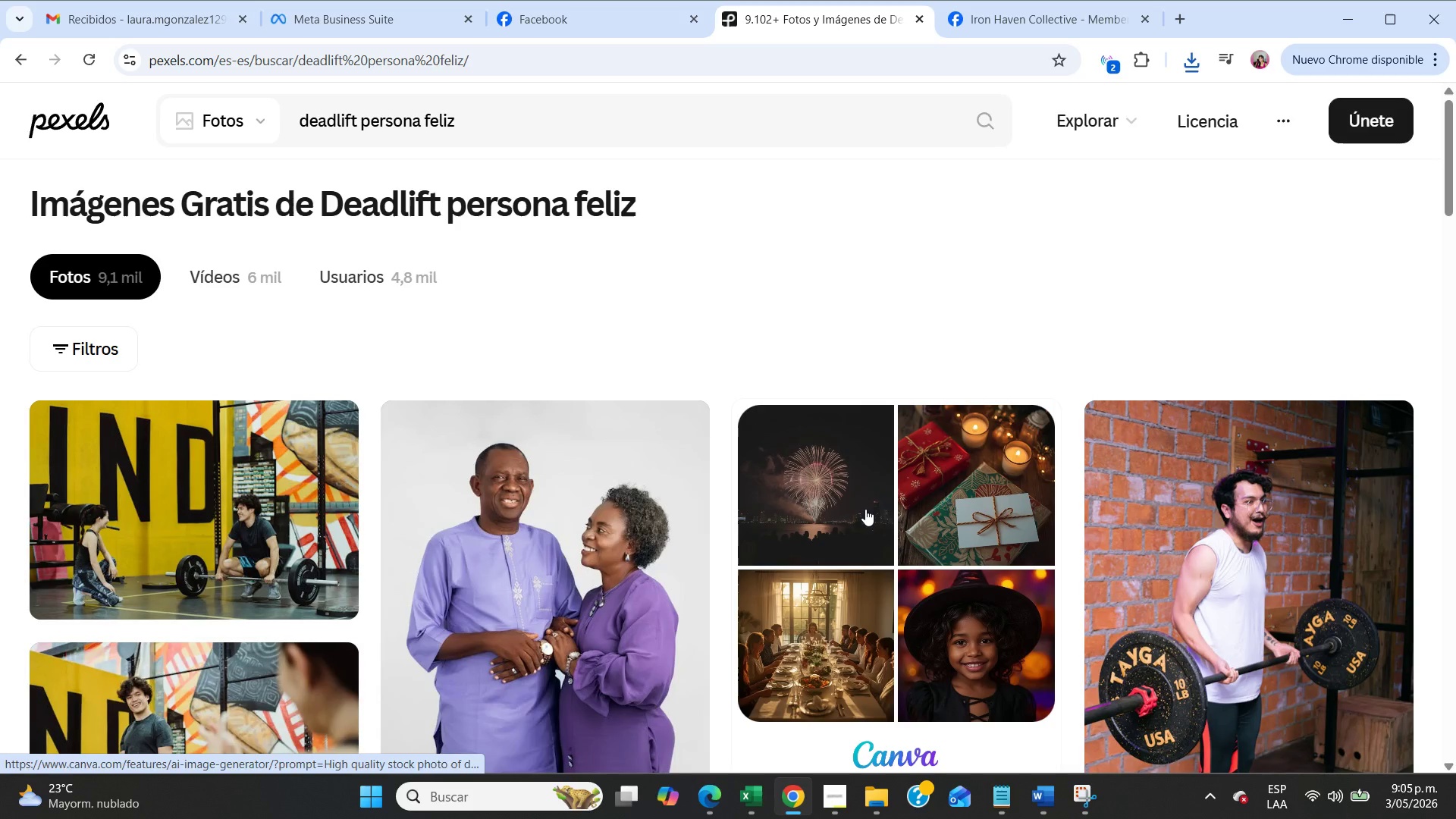 
scroll: coordinate [865, 509], scroll_direction: down, amount: 2.0
 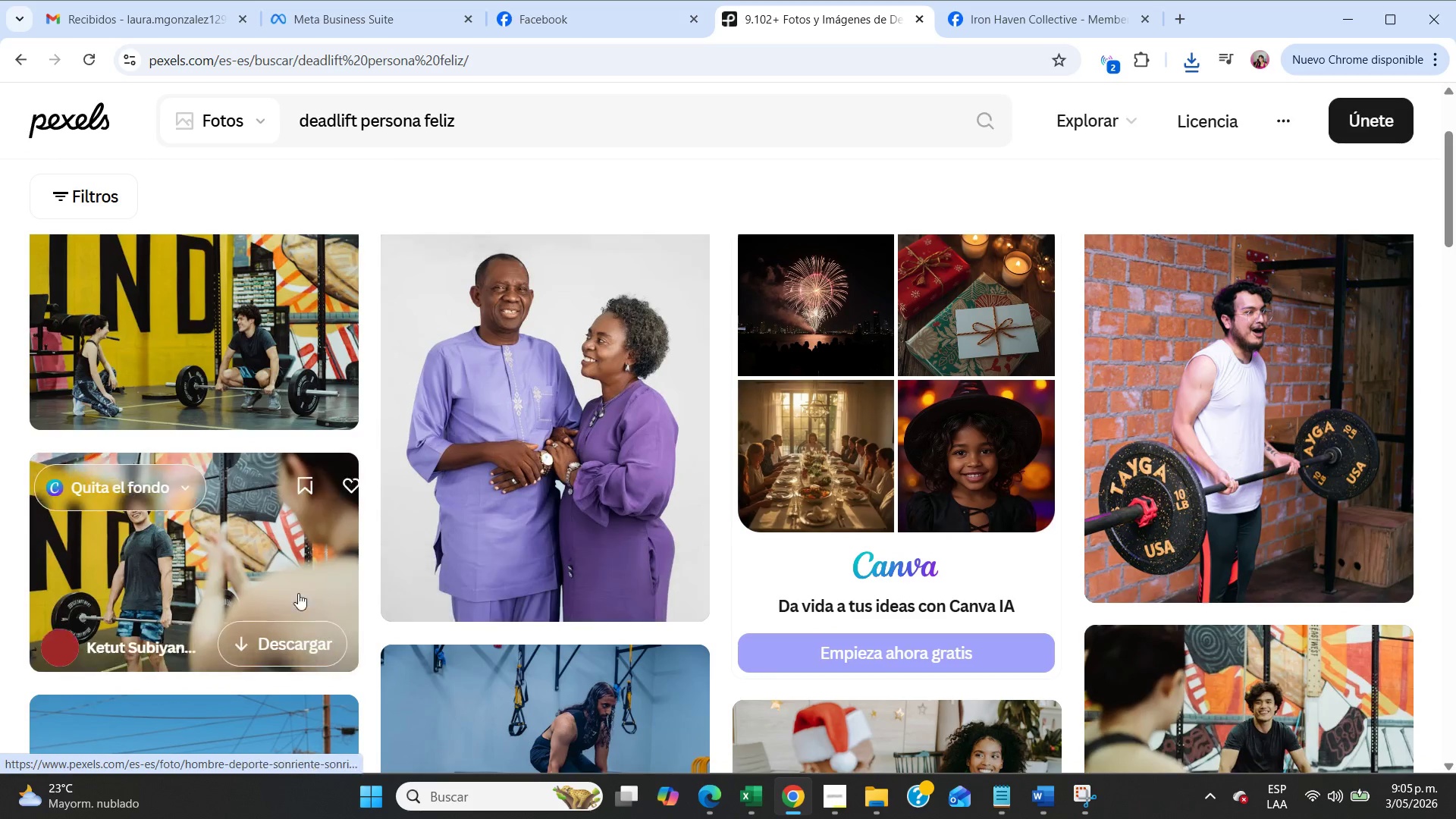 
left_click([258, 635])
 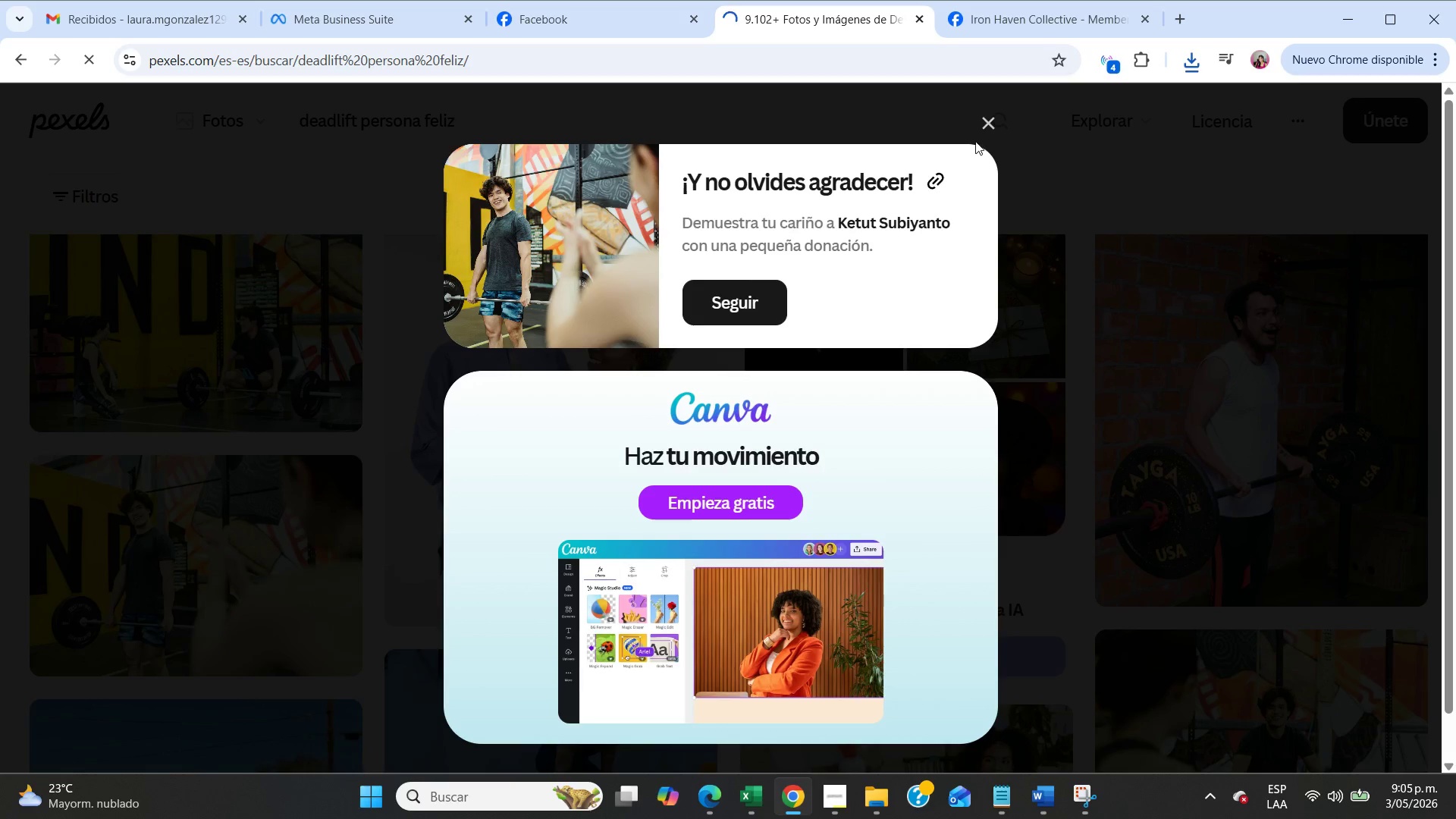 
left_click([991, 119])
 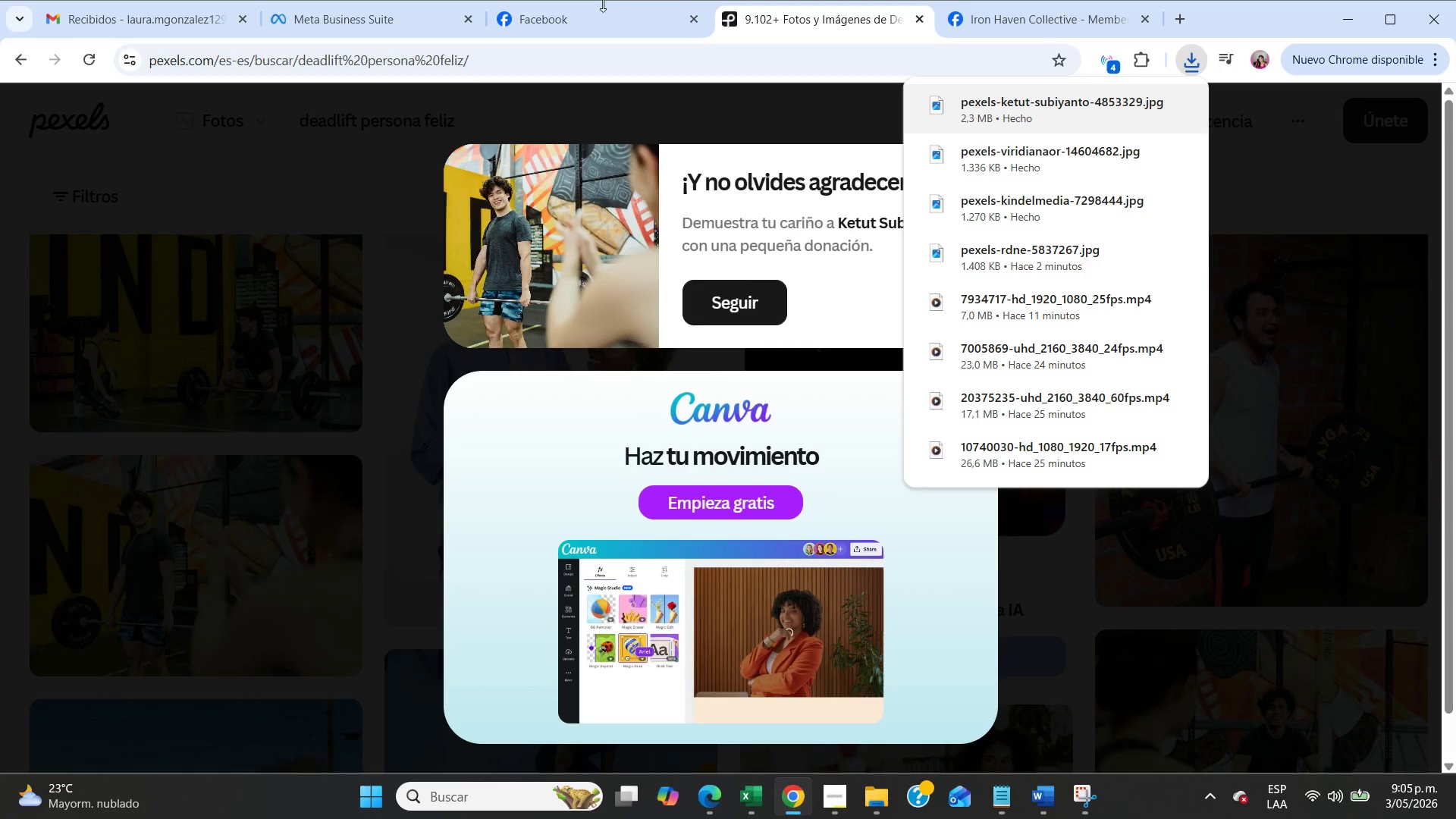 
left_click([601, 6])
 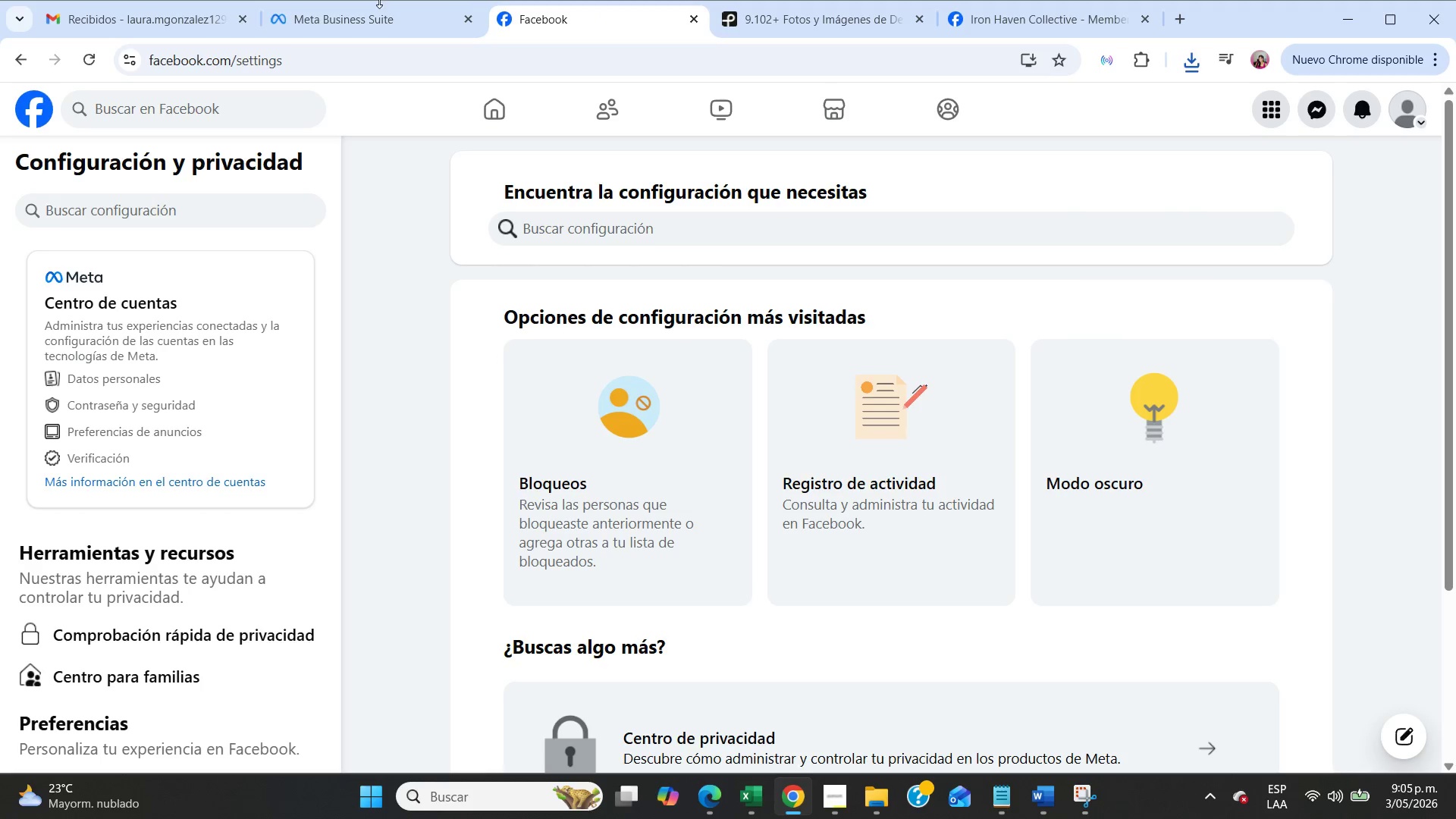 
left_click([361, 11])
 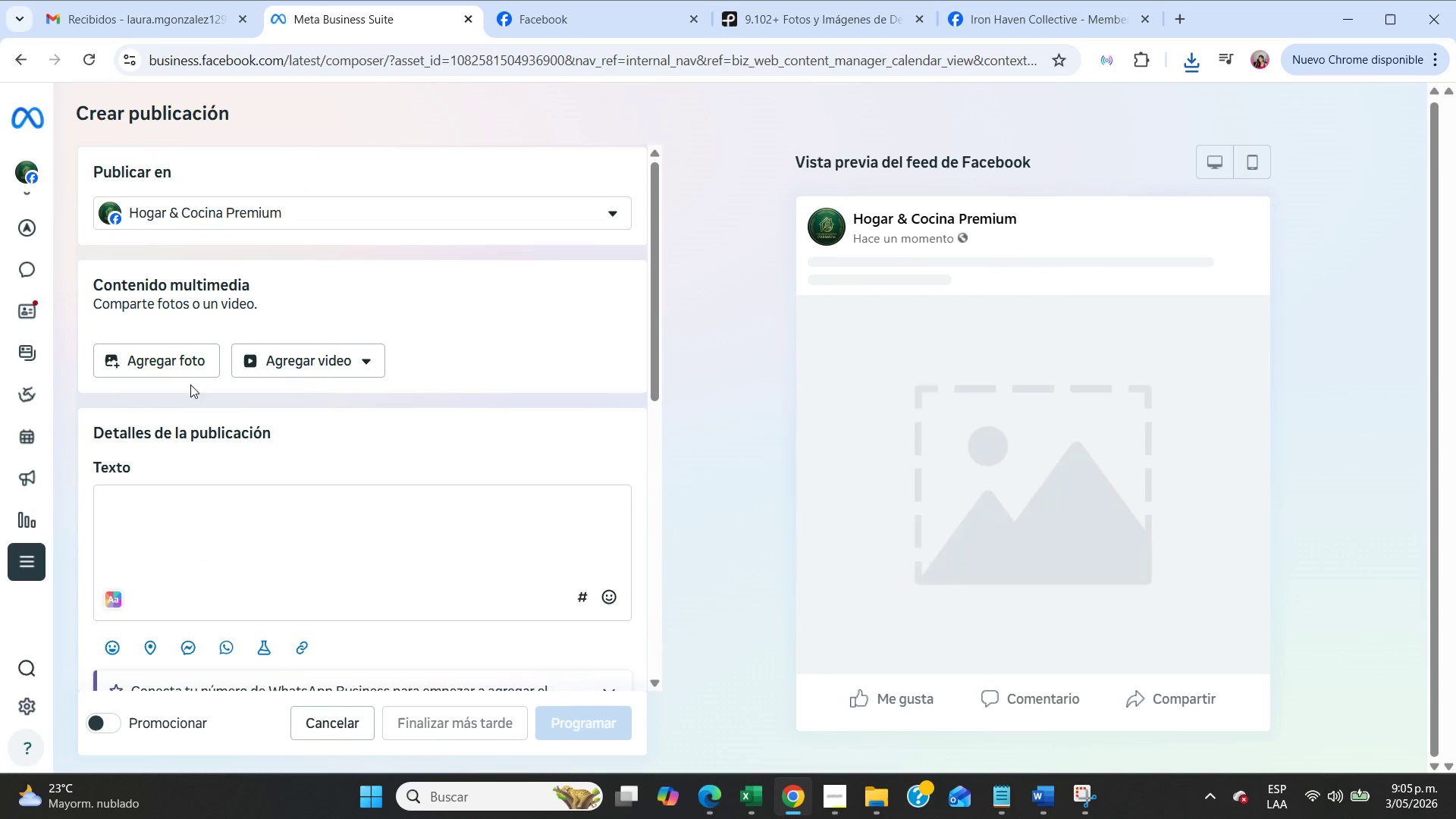 
left_click([171, 373])
 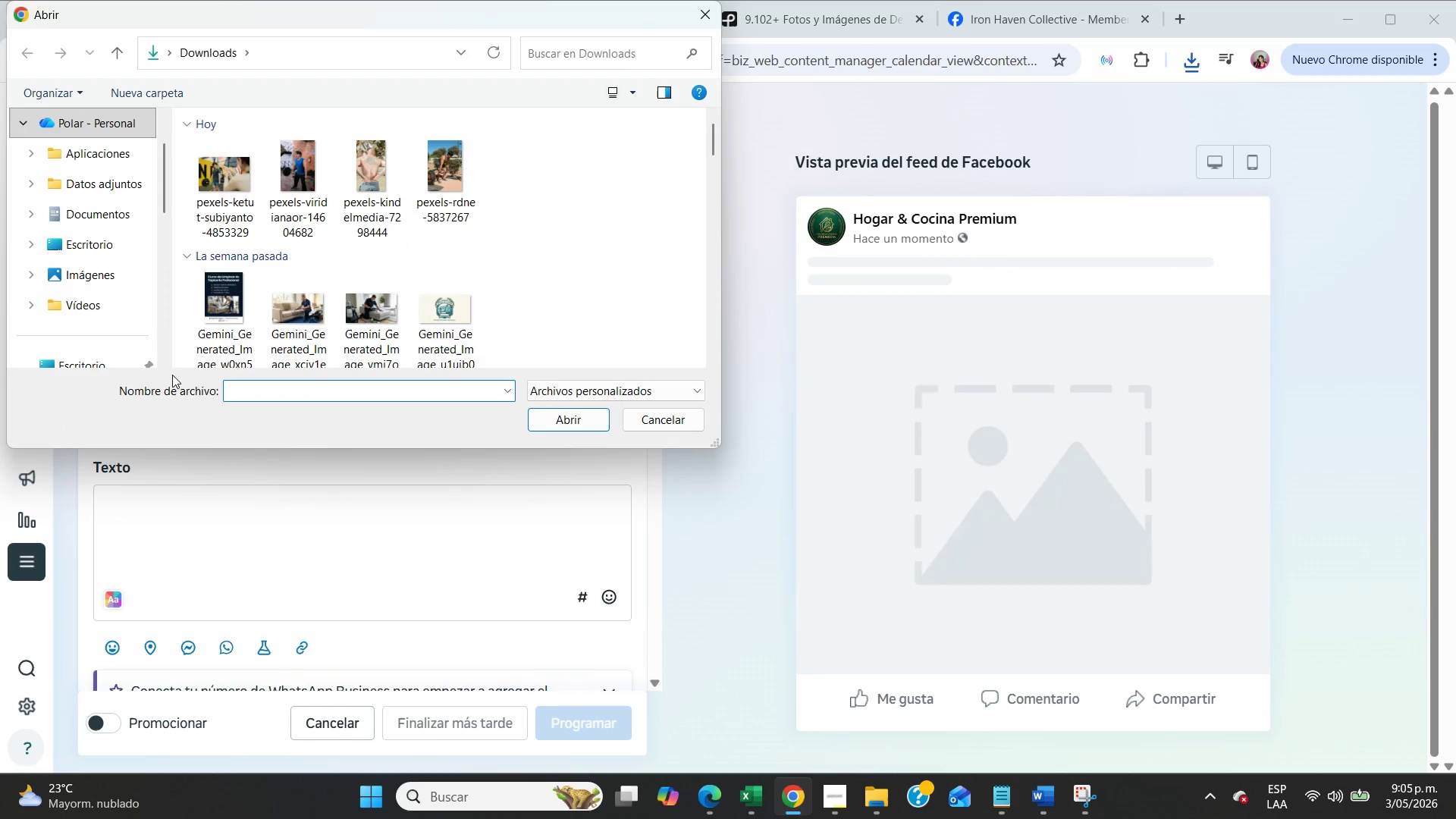 
wait(5.33)
 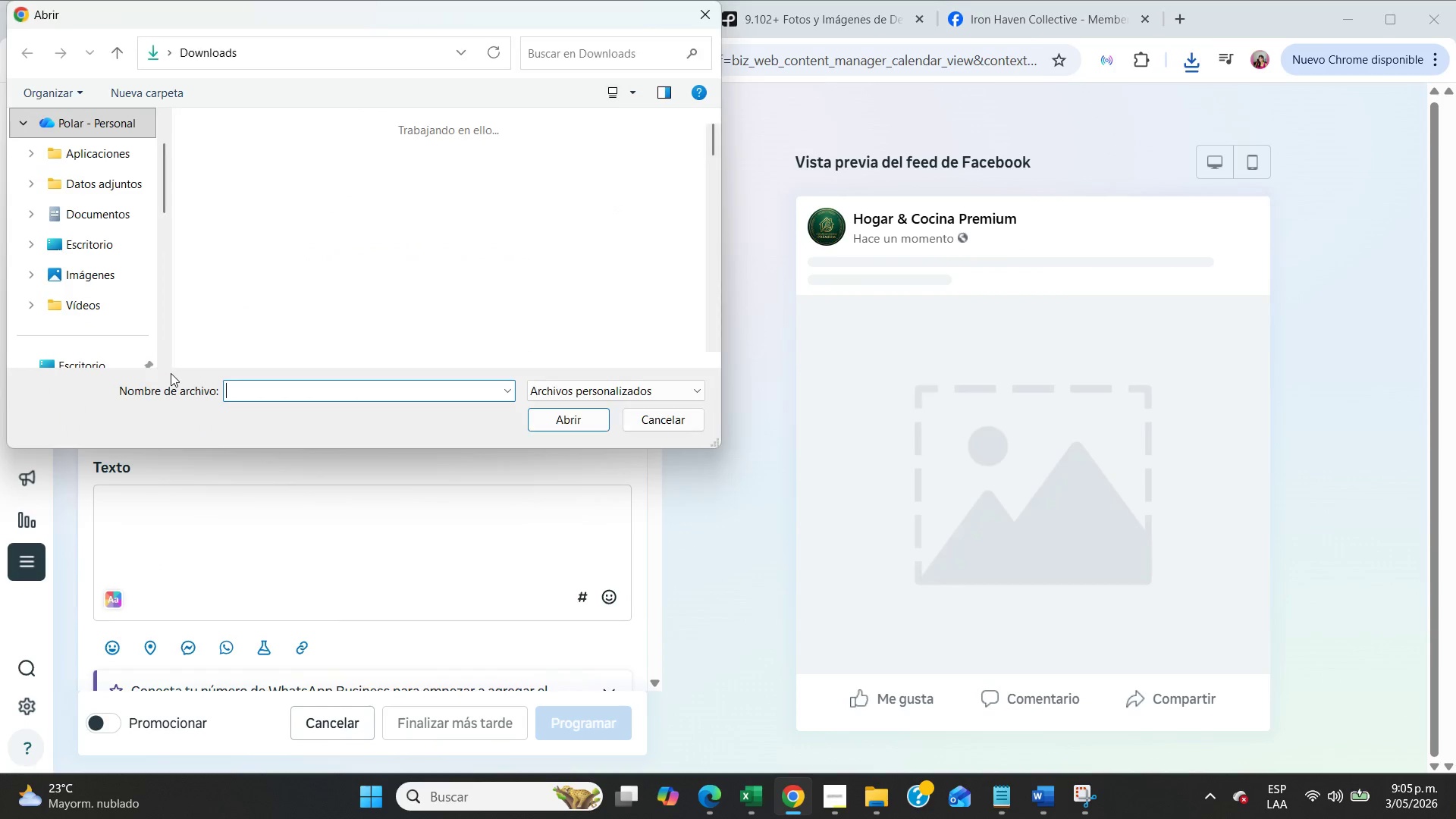 
left_click([445, 226])
 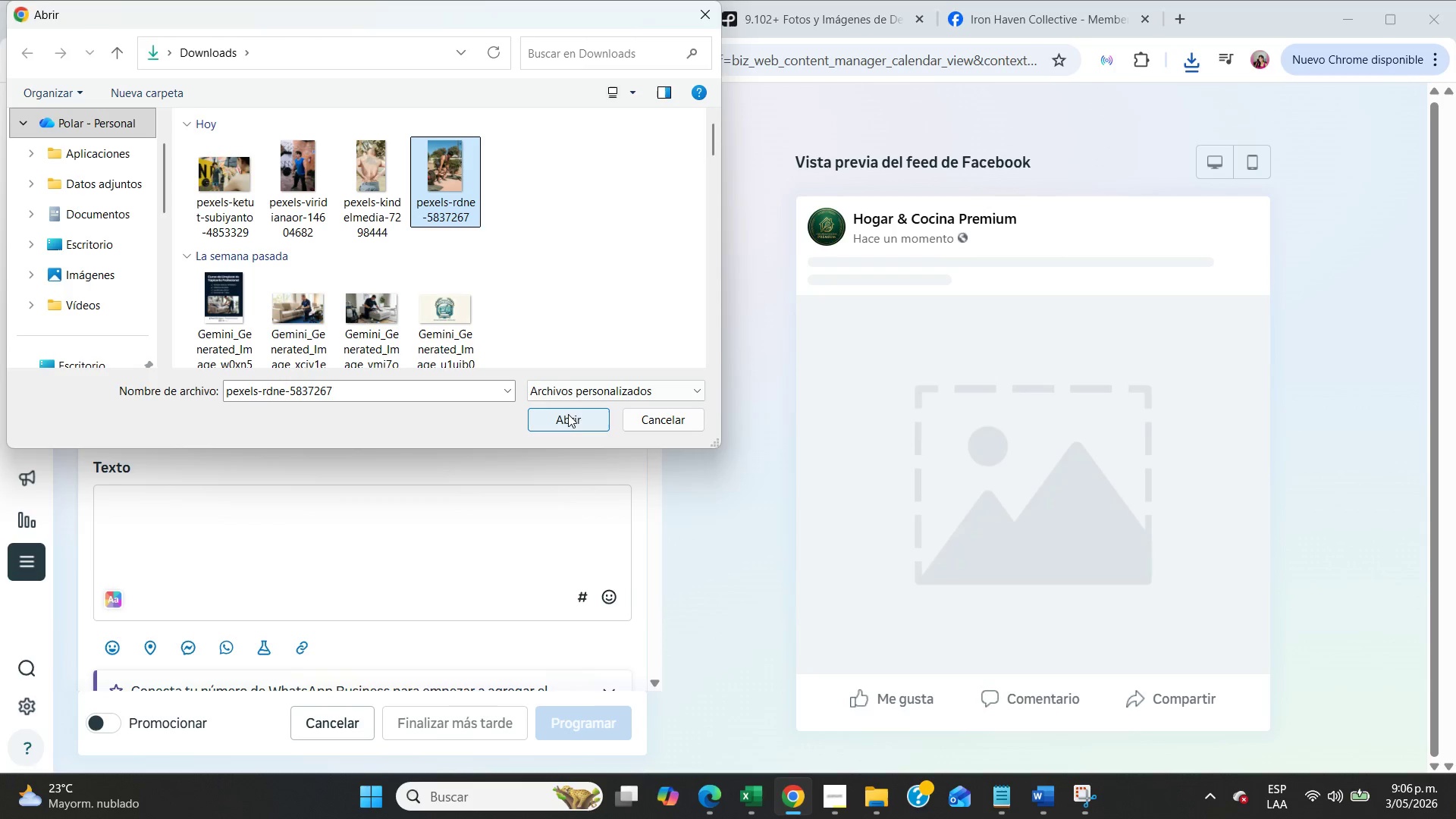 
left_click([573, 419])
 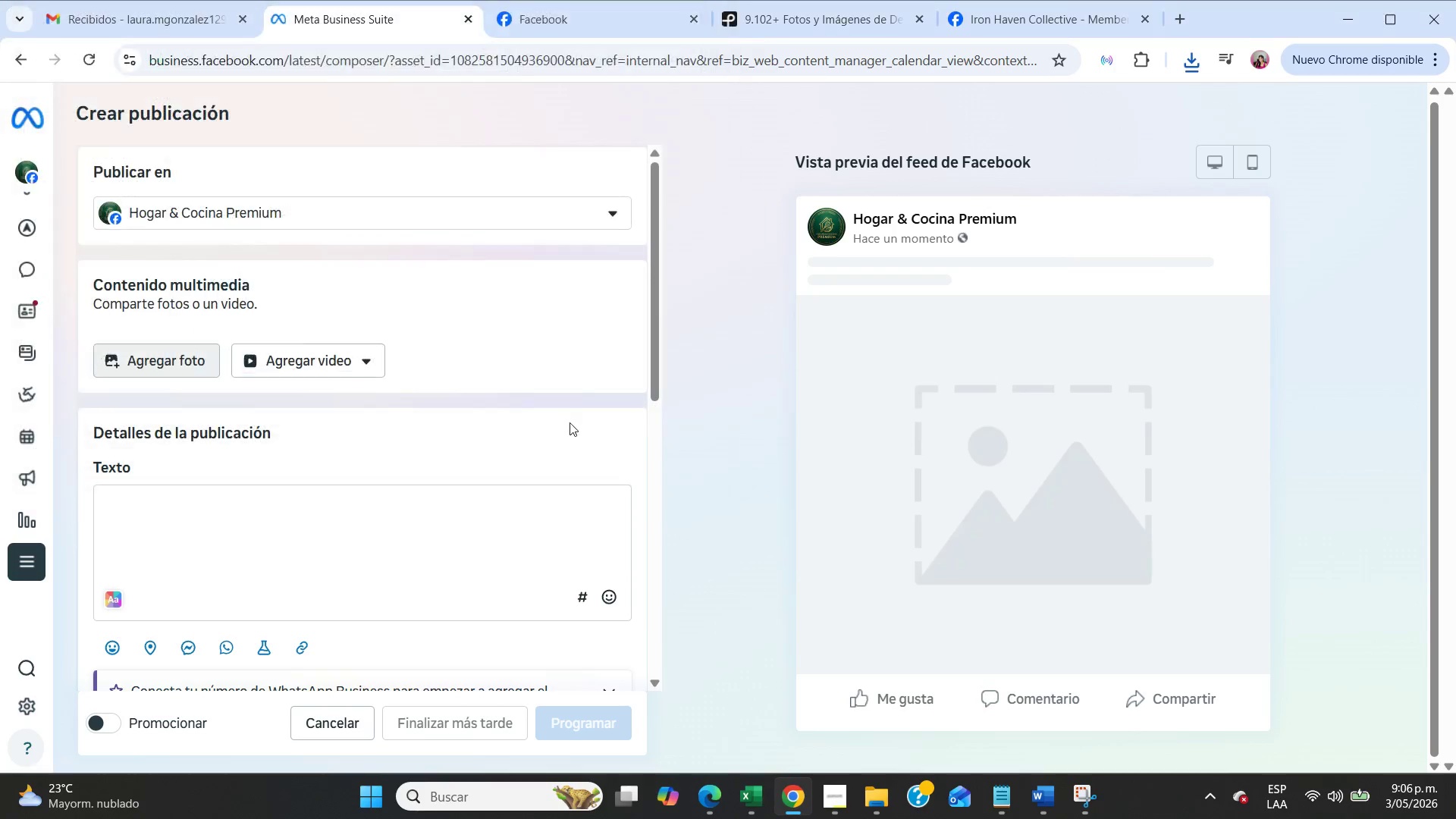 
mouse_move([518, 425])
 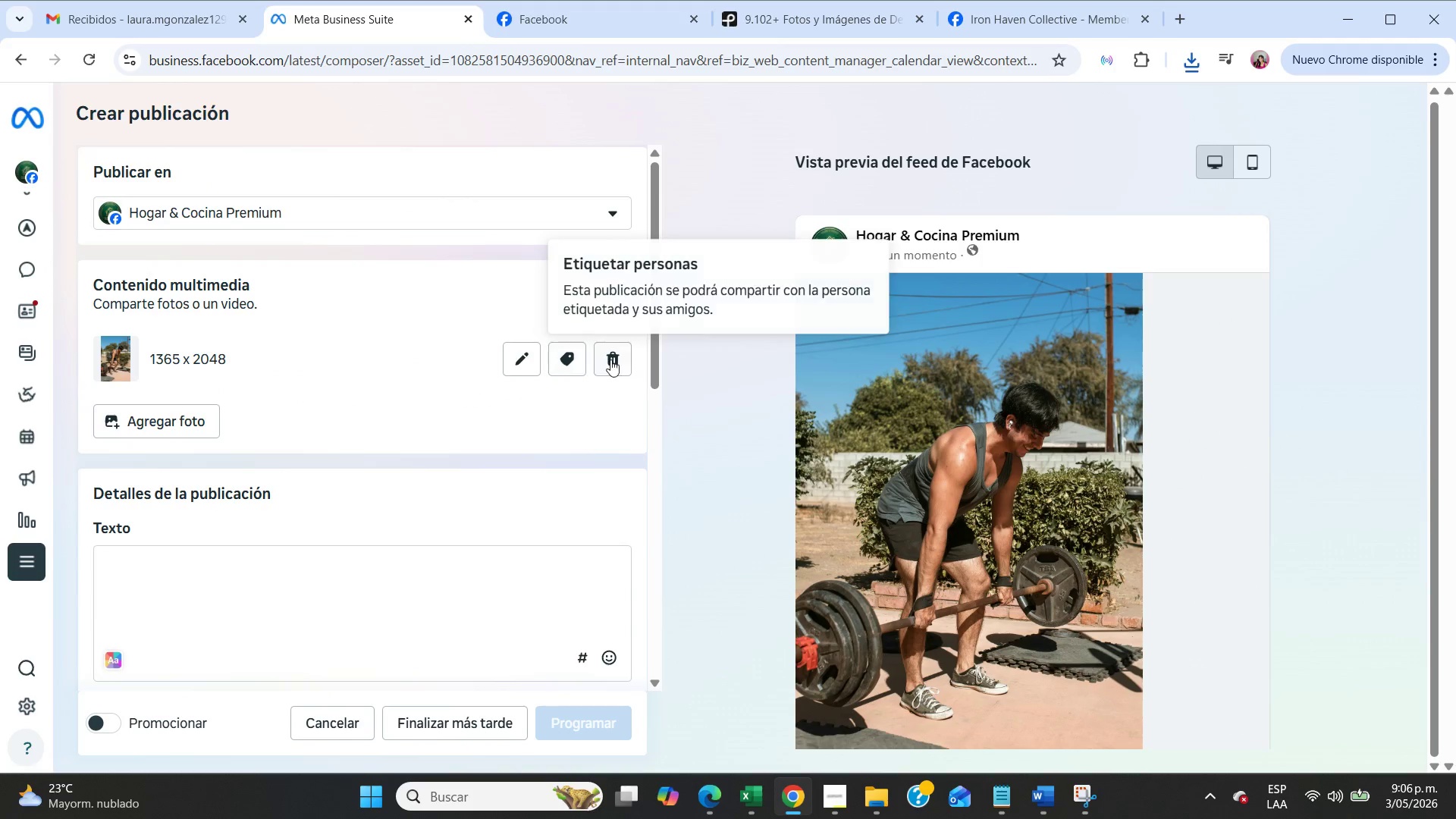 
left_click([611, 360])
 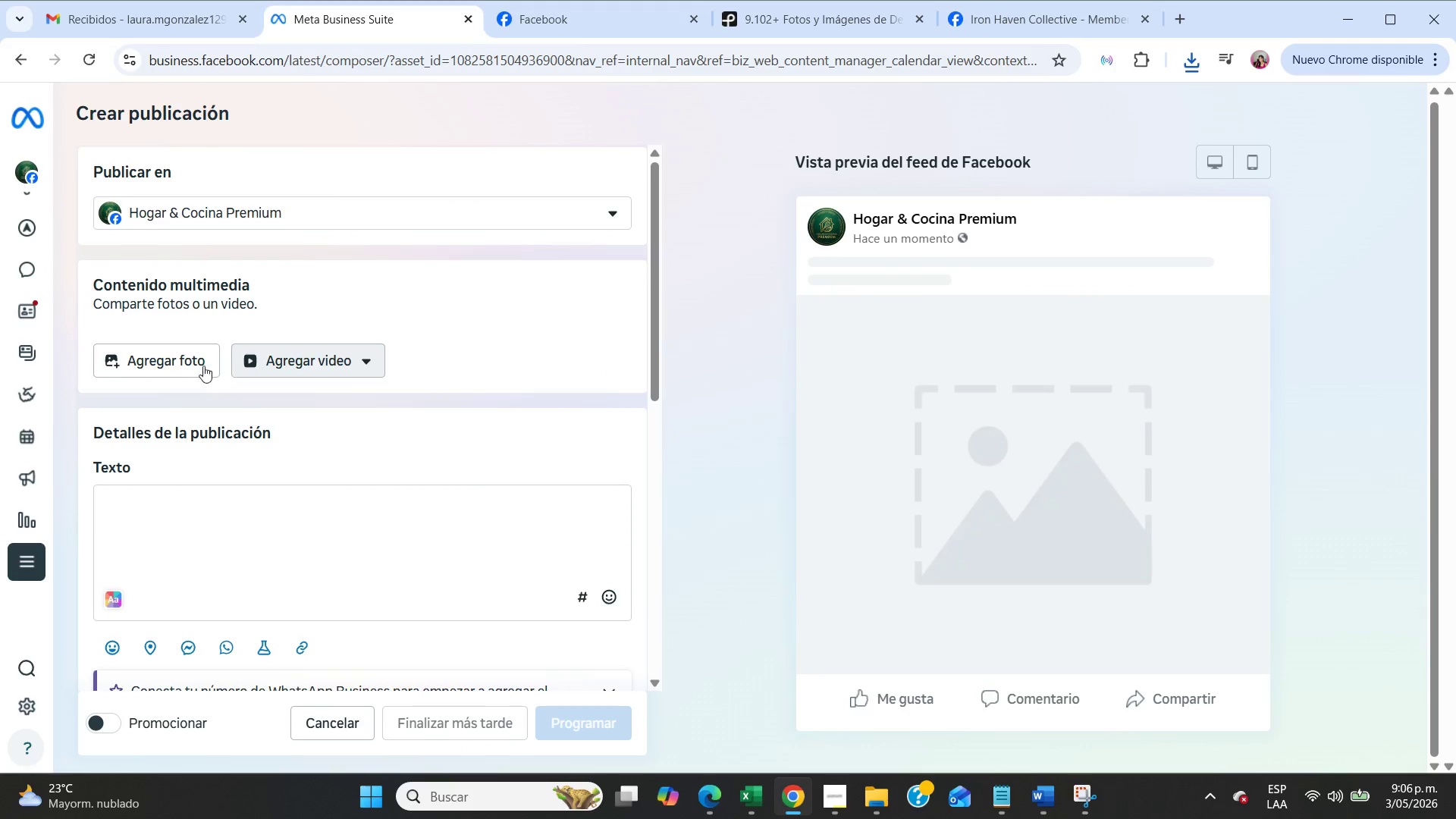 
left_click([174, 364])
 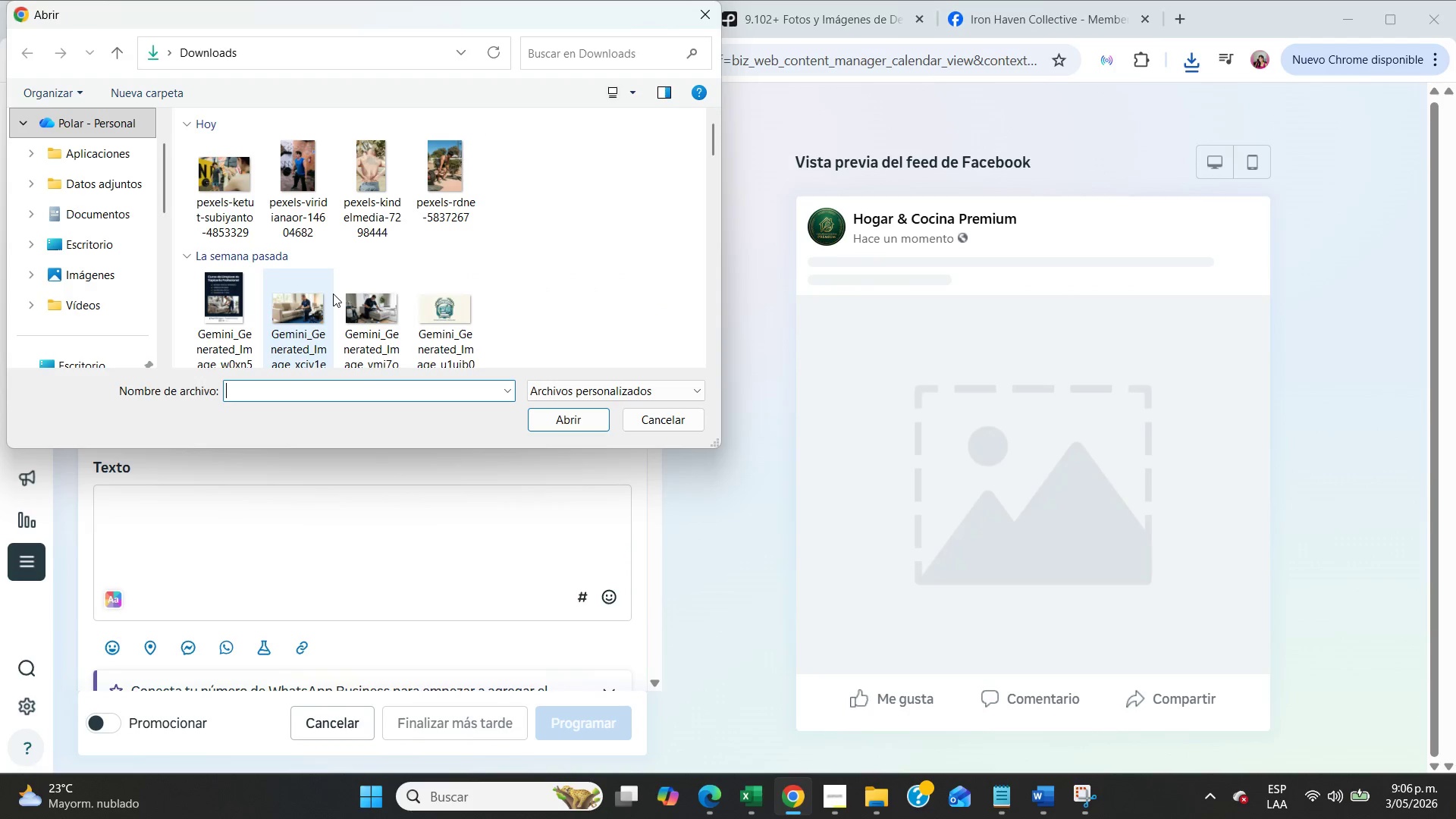 
left_click([366, 193])
 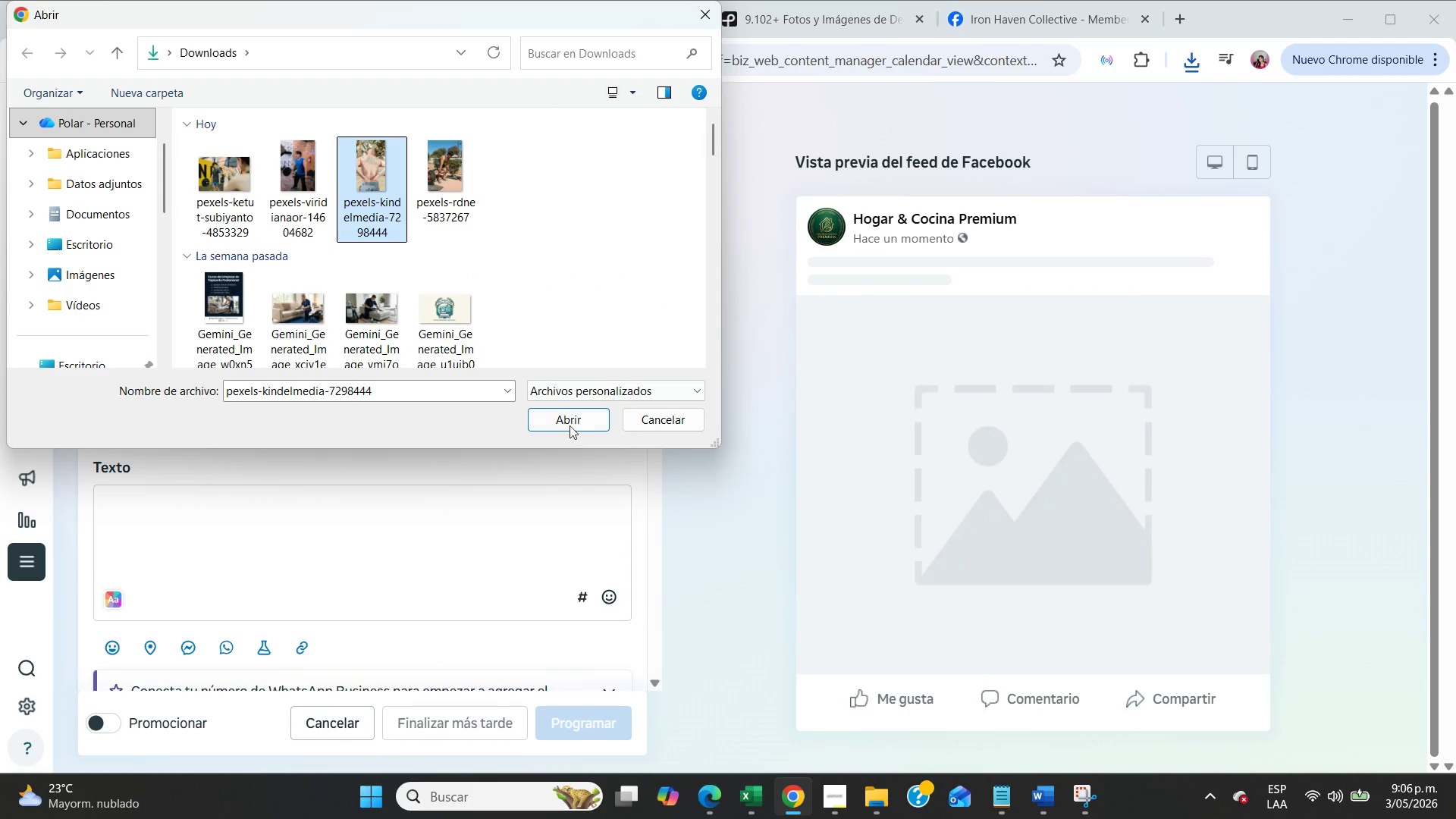 
left_click([562, 423])
 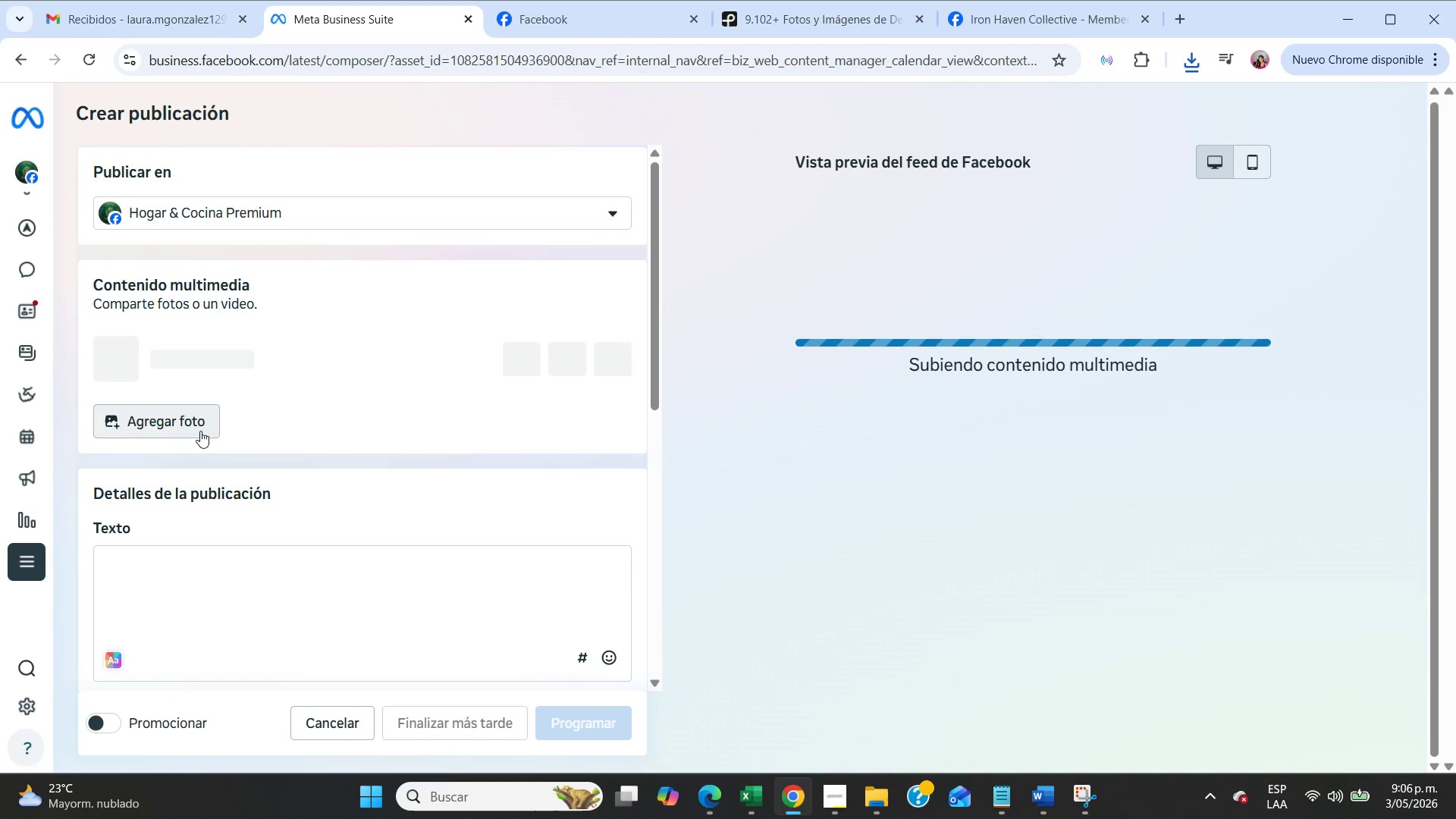 
left_click([197, 429])
 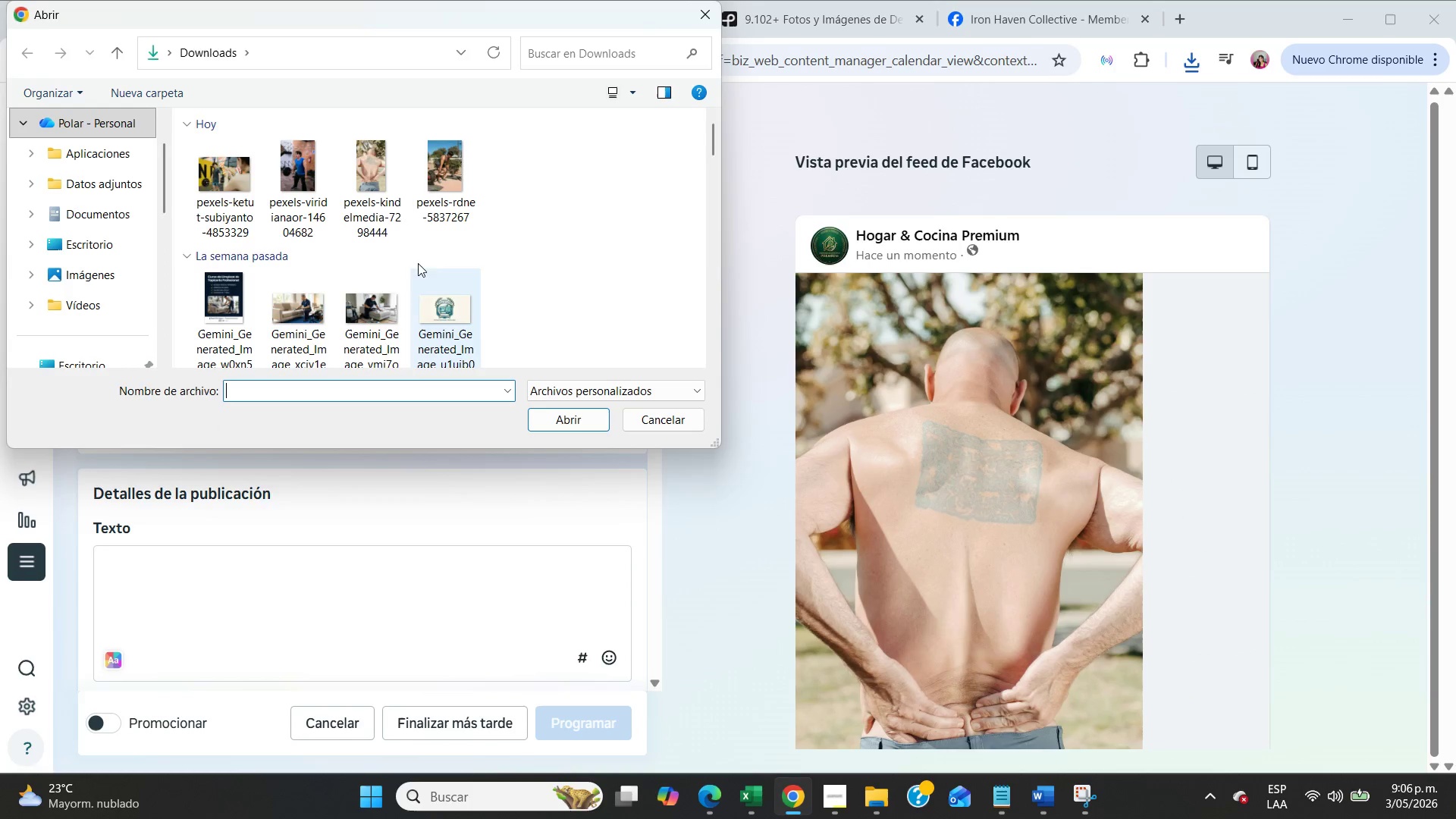 
left_click([444, 208])
 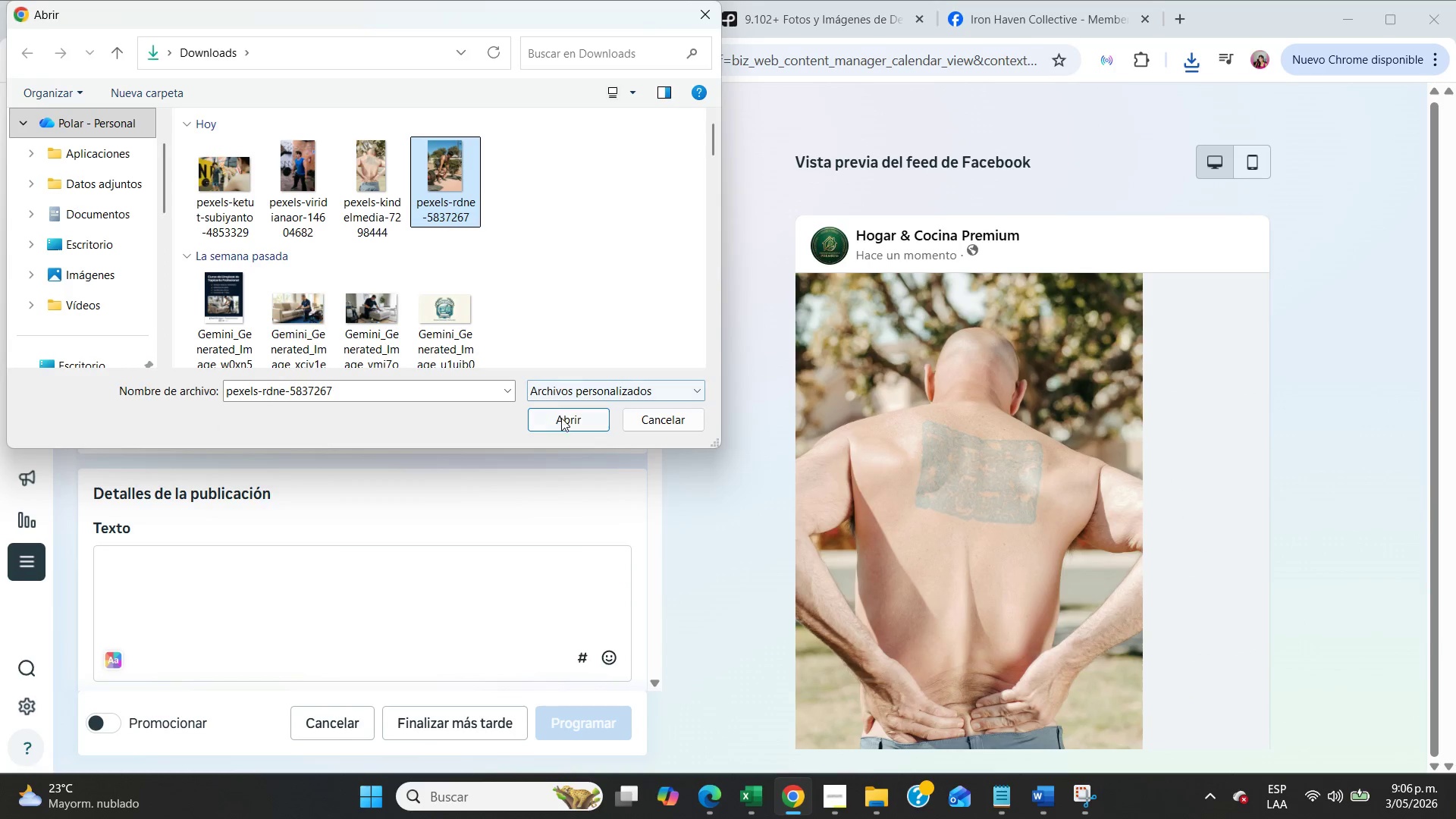 
left_click([565, 422])
 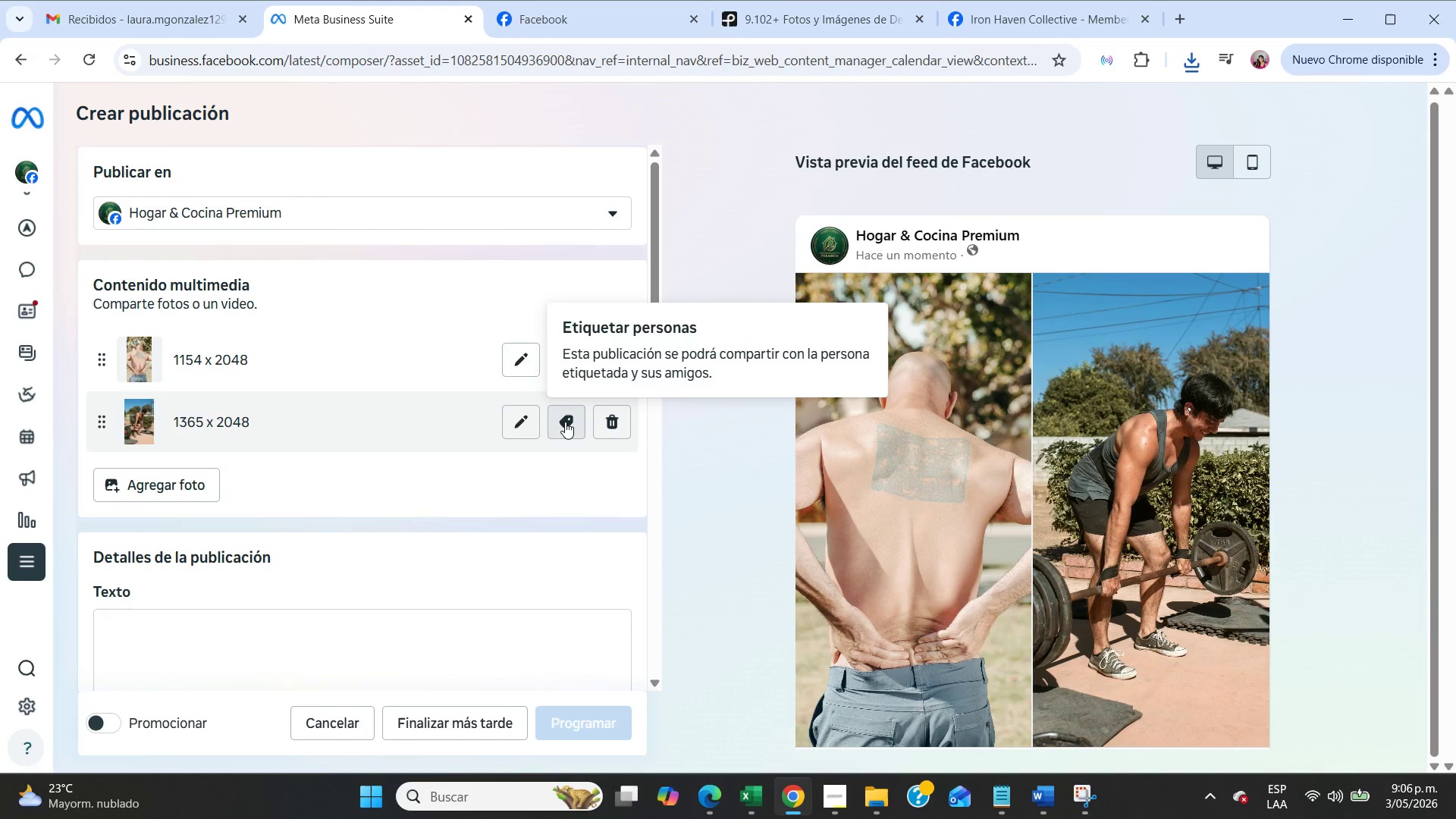 
left_click([608, 425])
 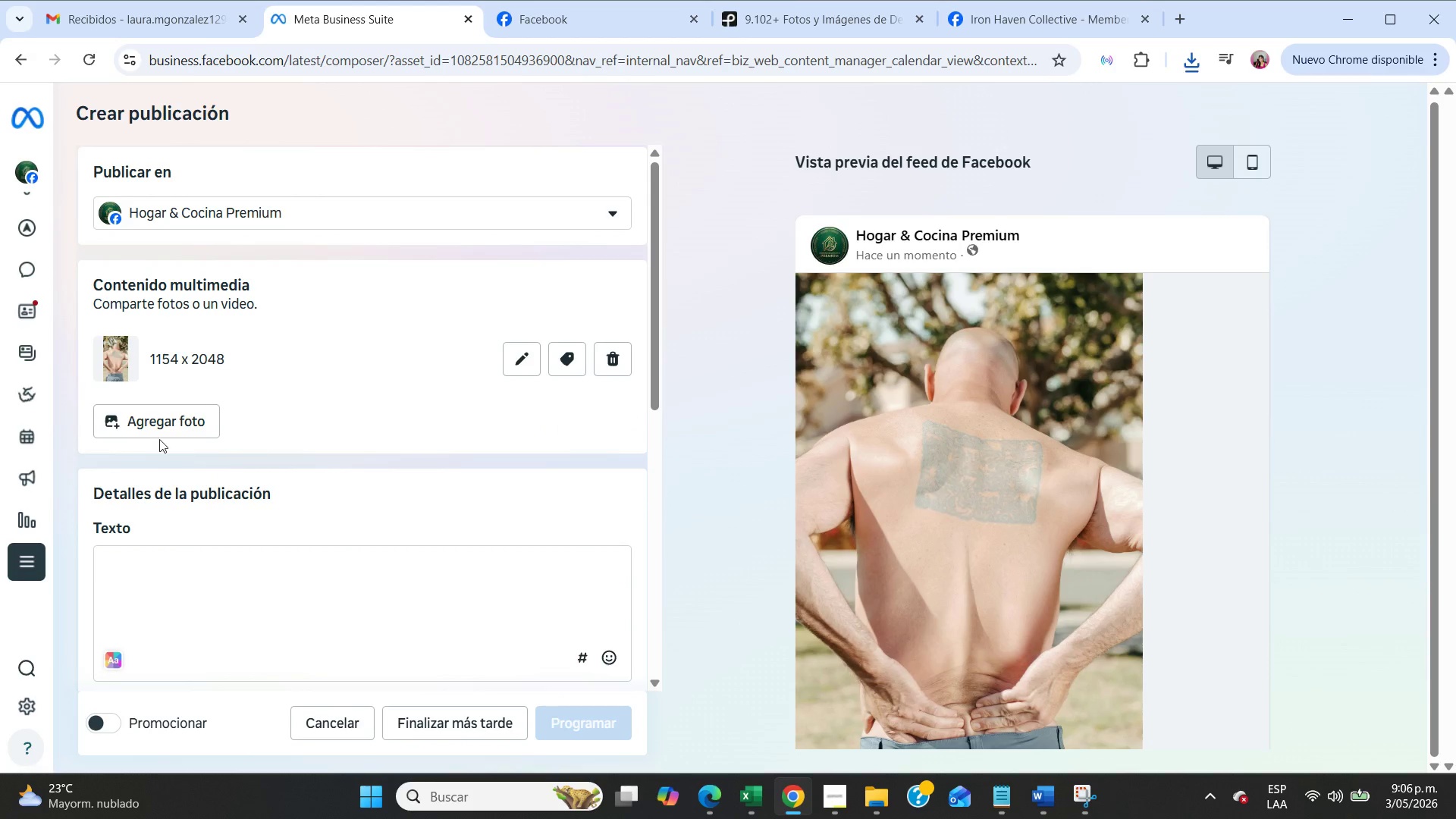 
left_click([146, 422])
 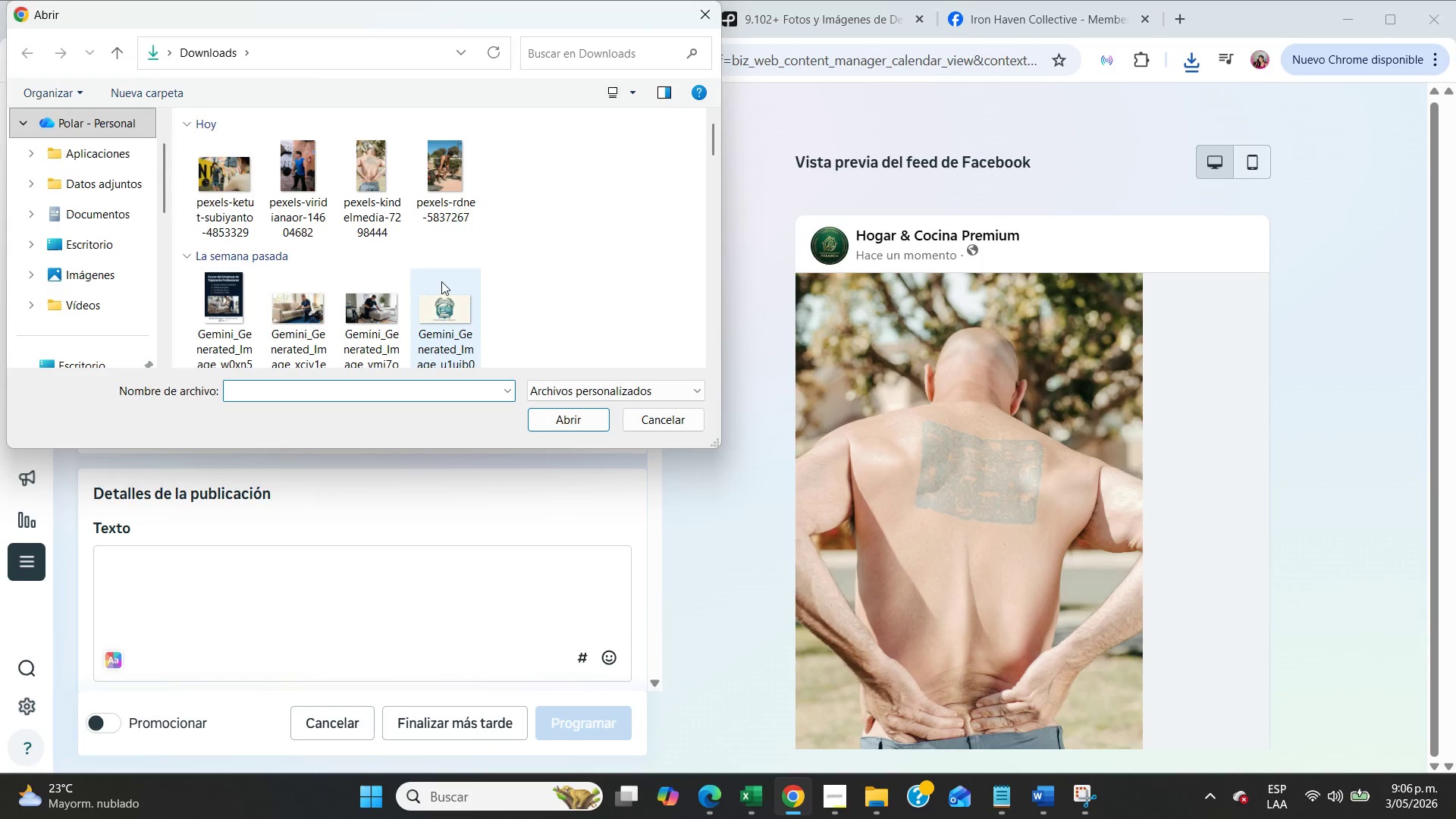 
left_click([309, 215])
 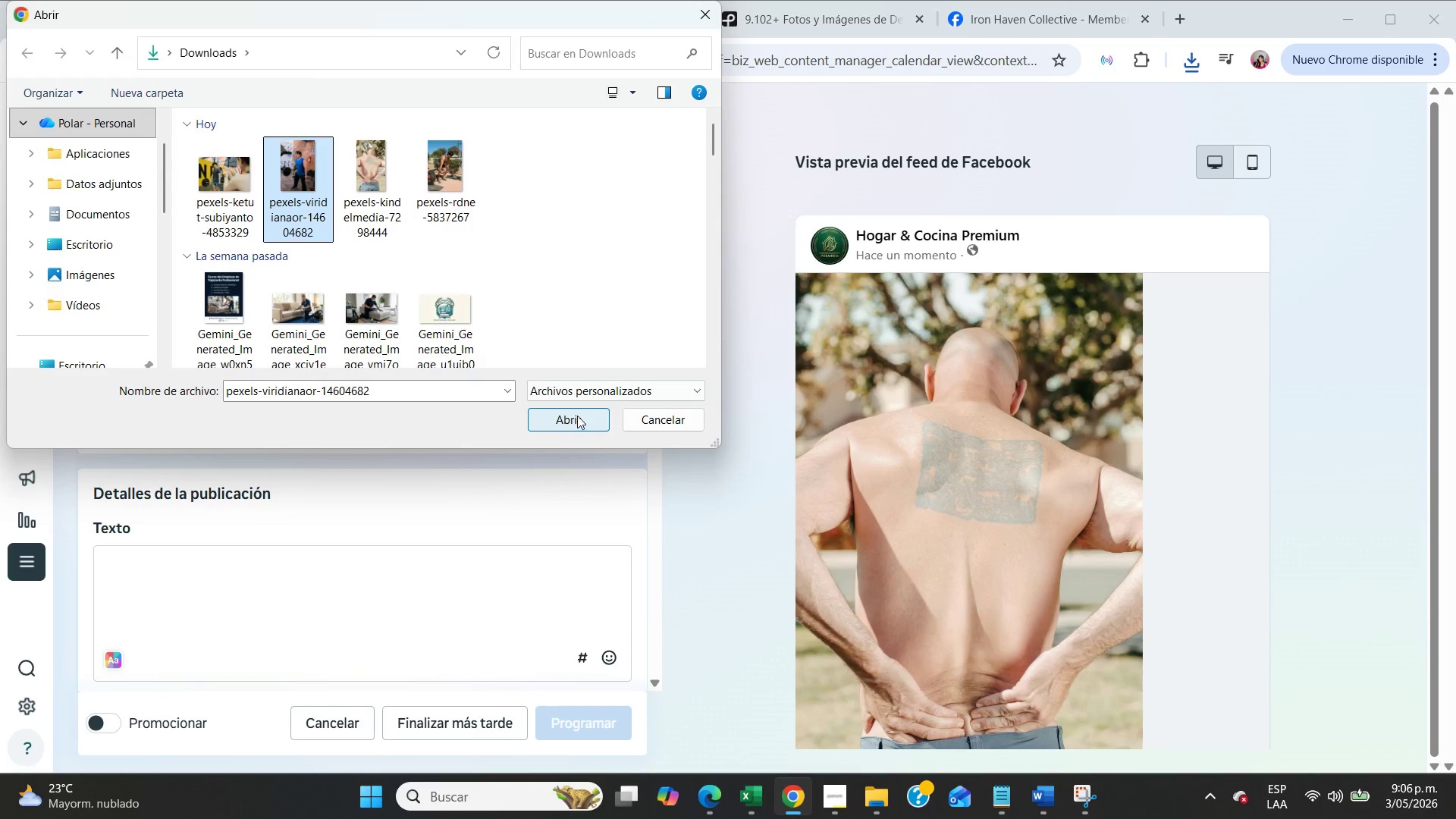 
left_click([582, 421])
 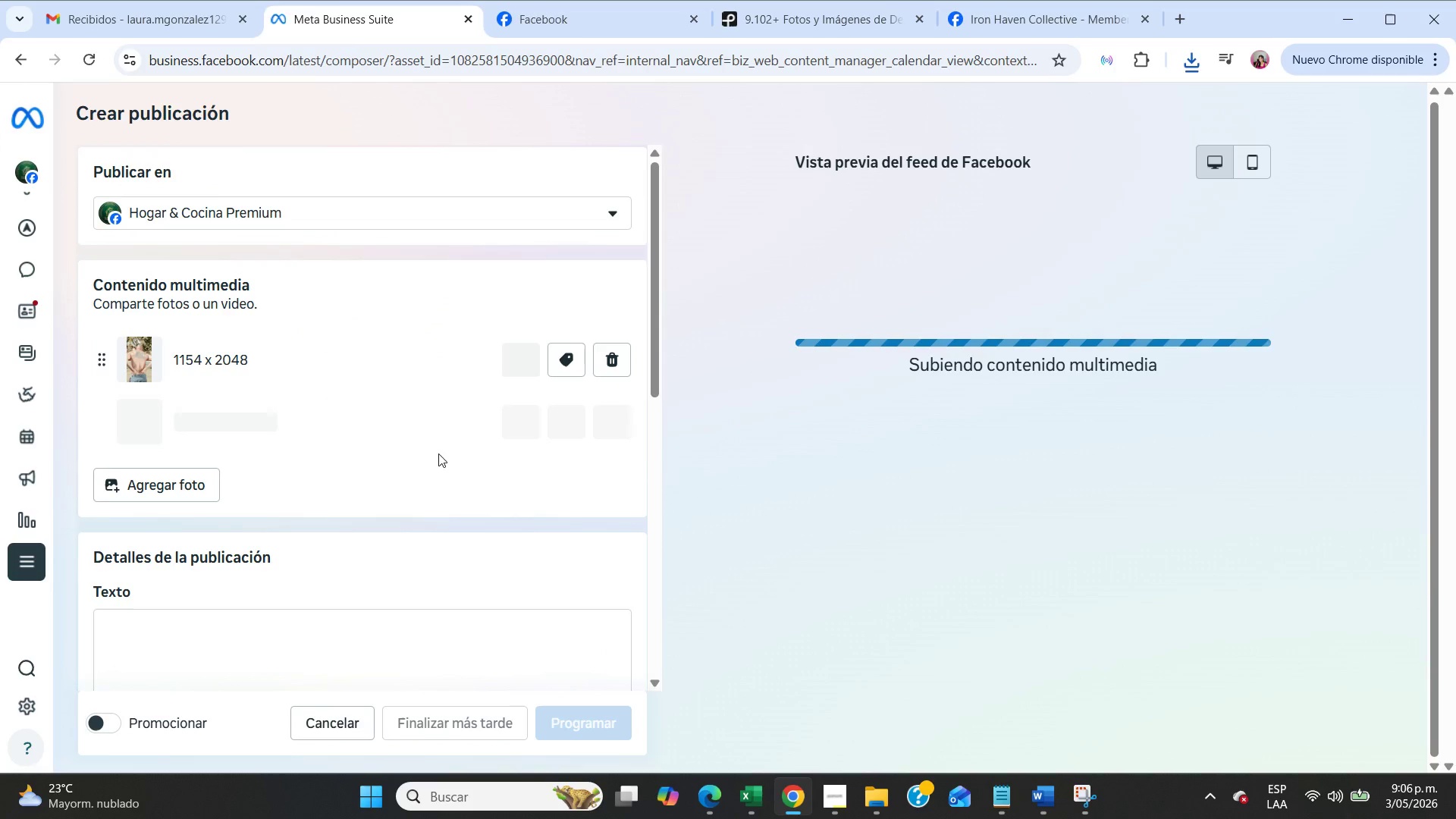 
left_click([160, 493])
 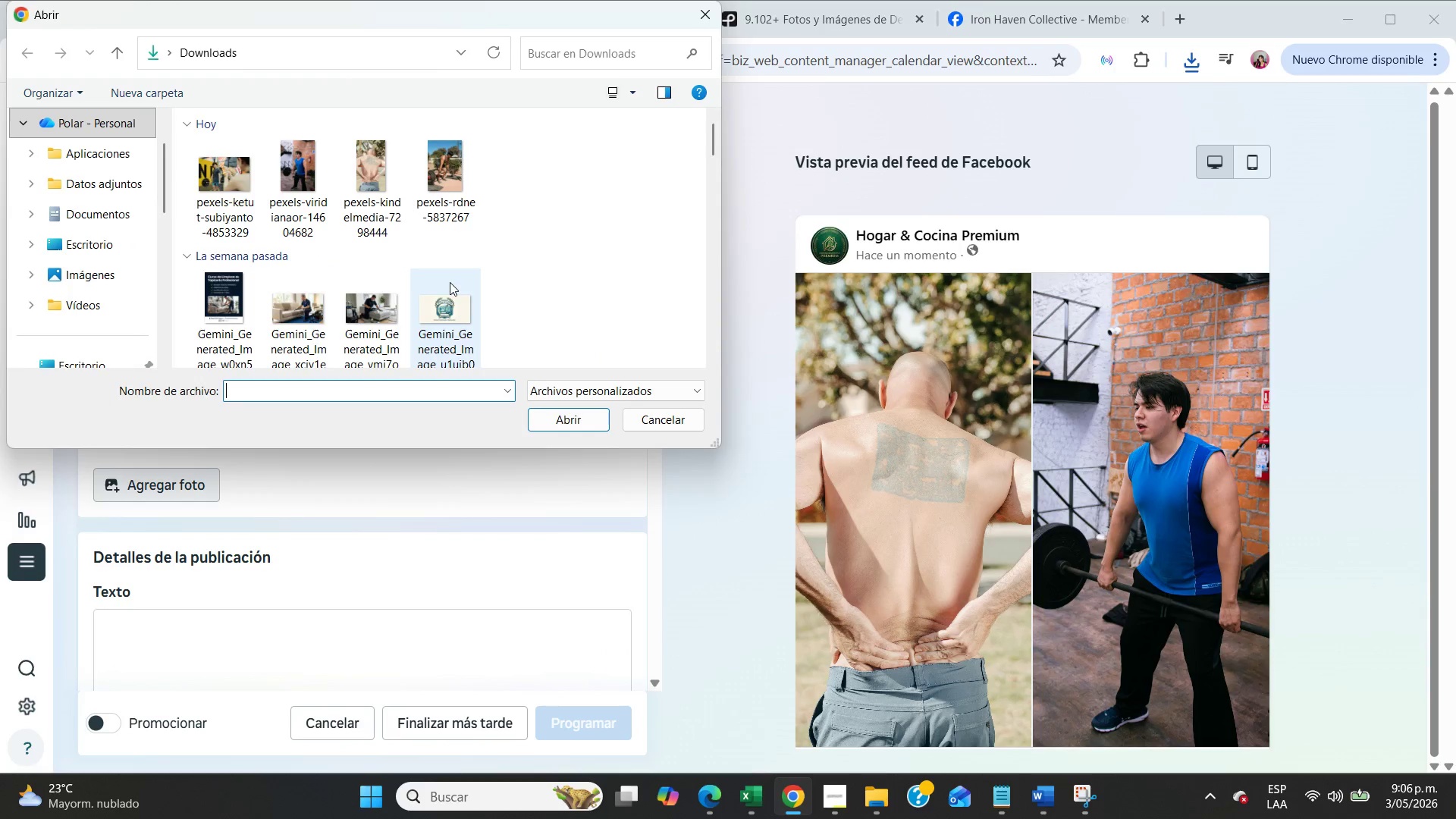 
left_click([450, 173])
 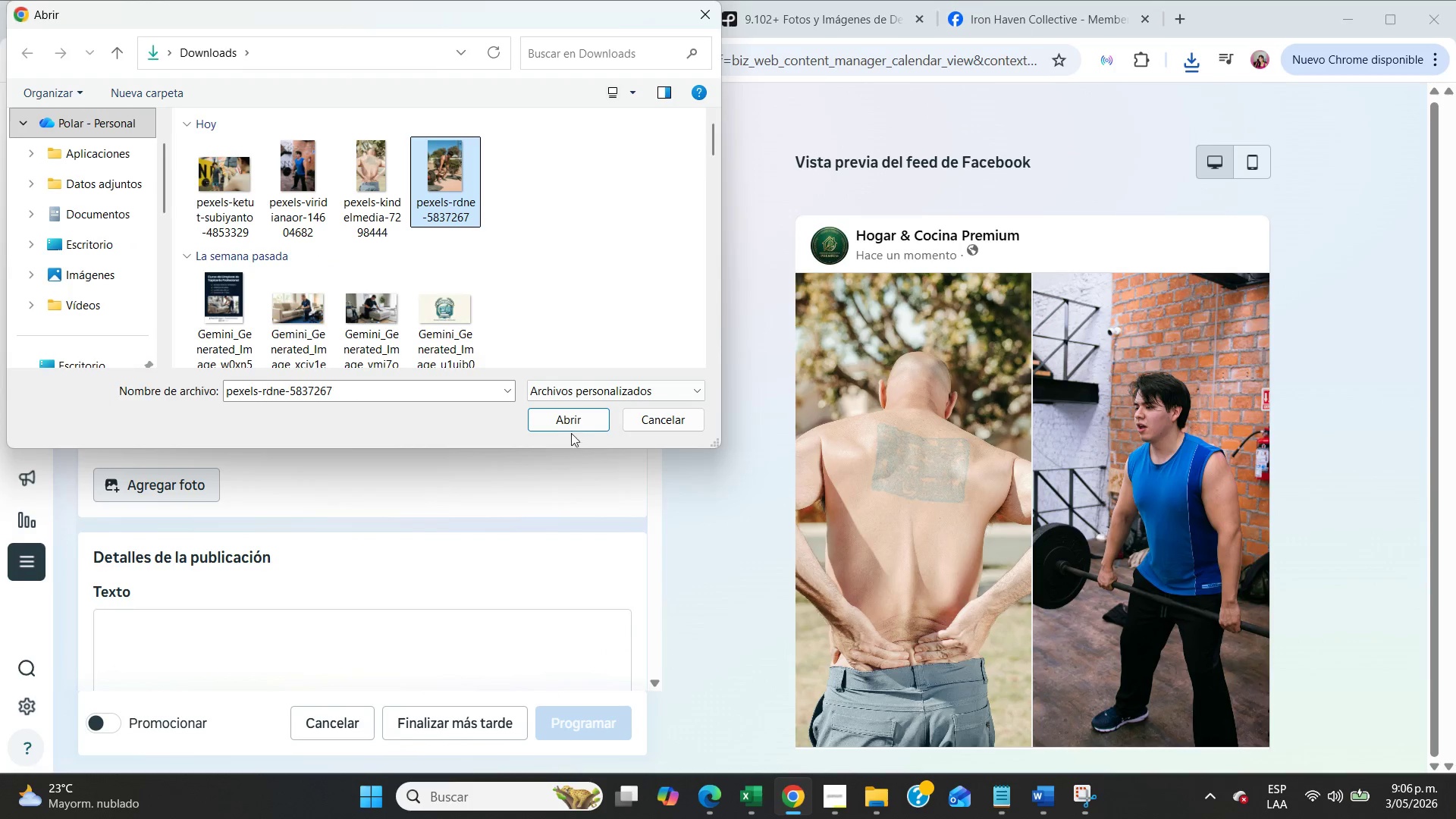 
left_click([569, 428])
 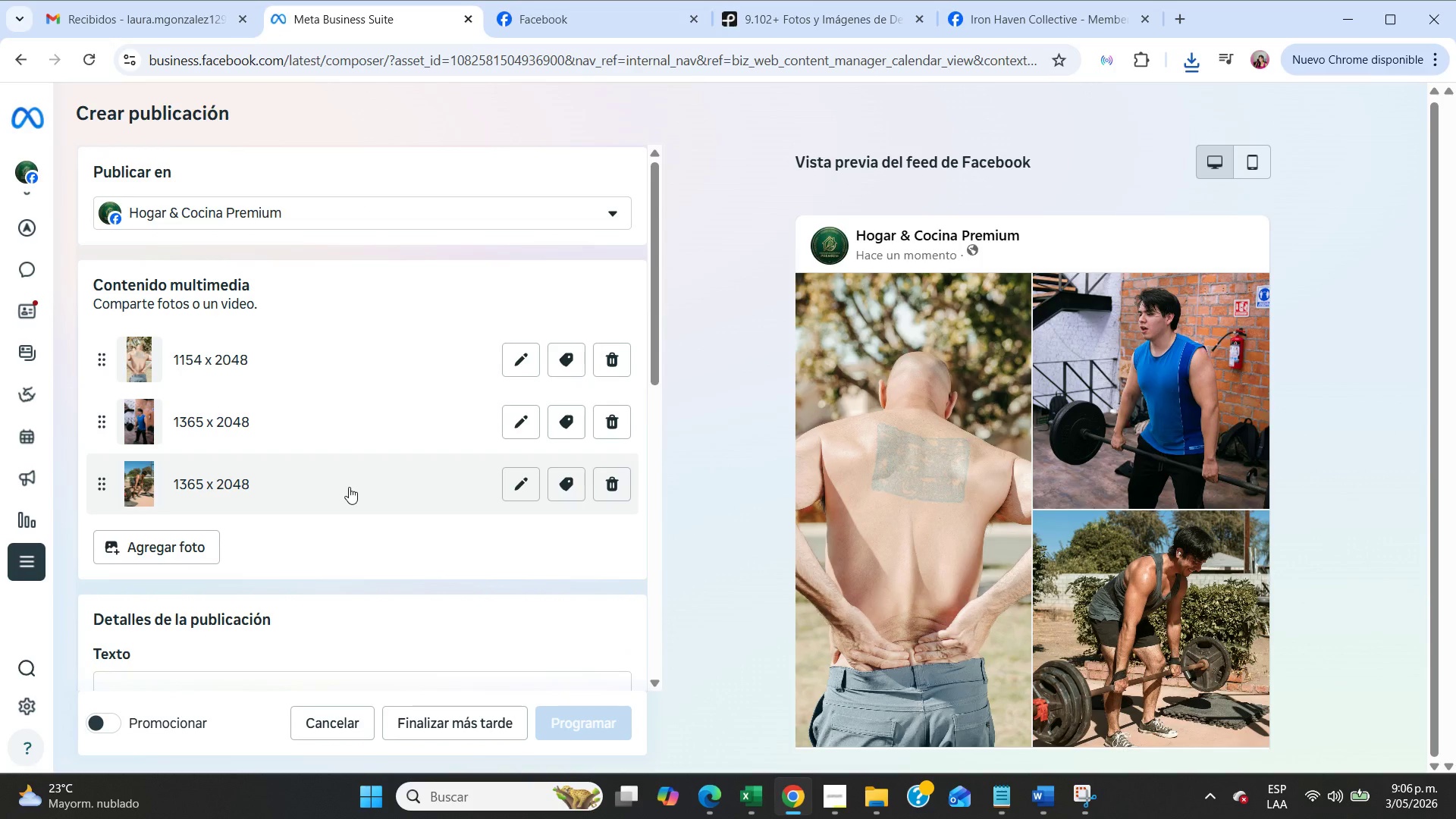 
left_click([190, 537])
 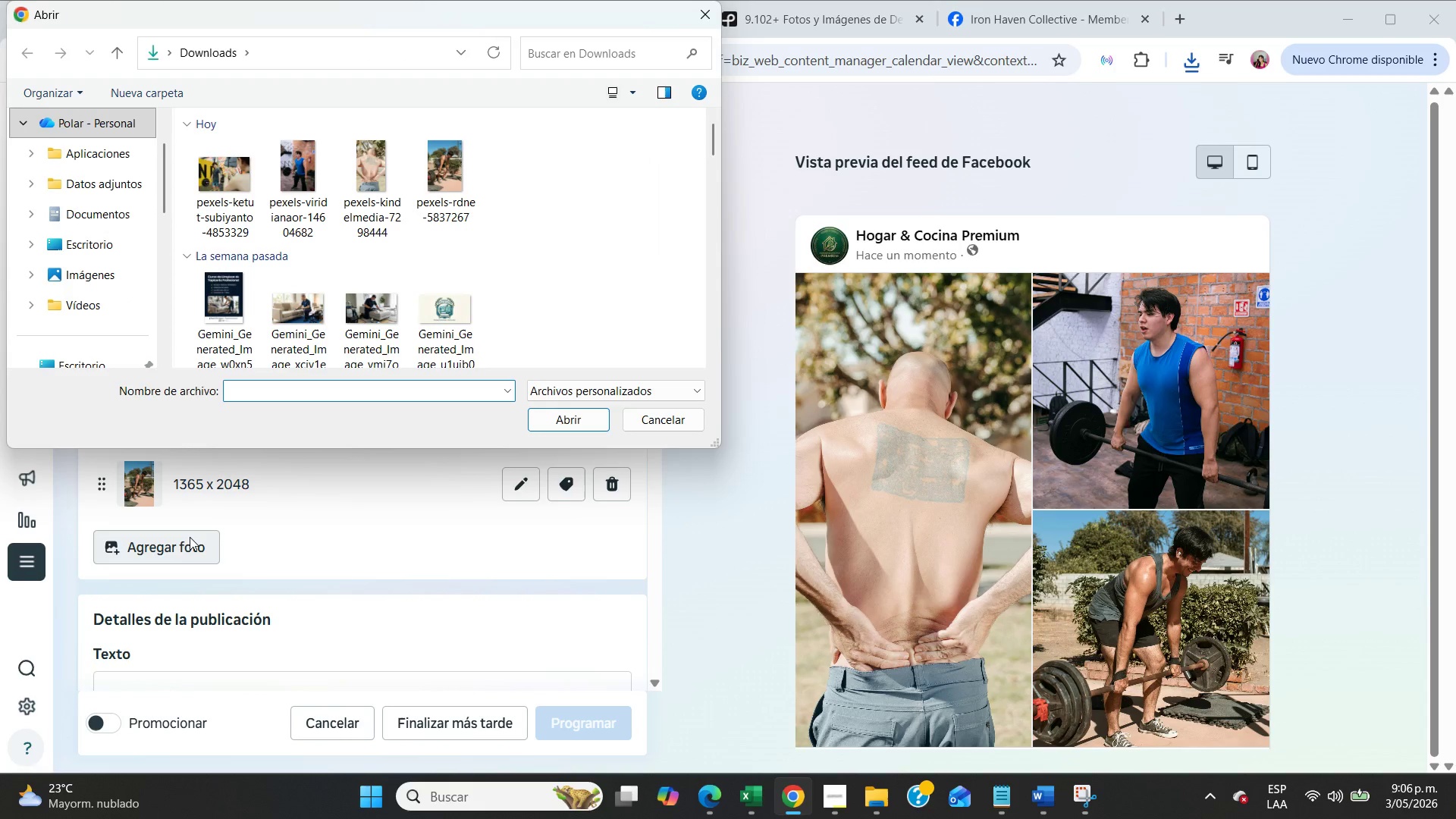 
left_click([221, 173])
 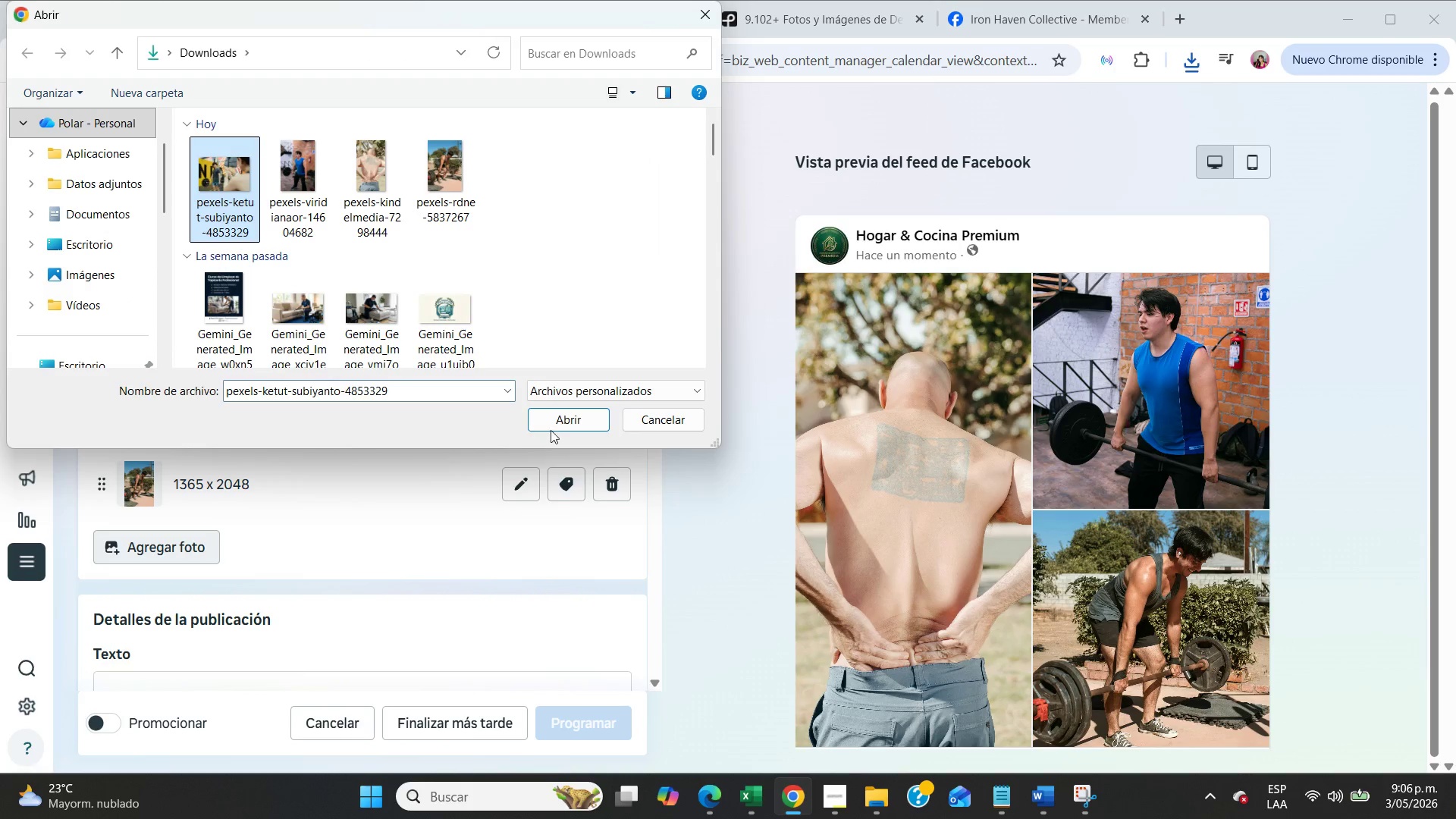 
left_click([563, 419])
 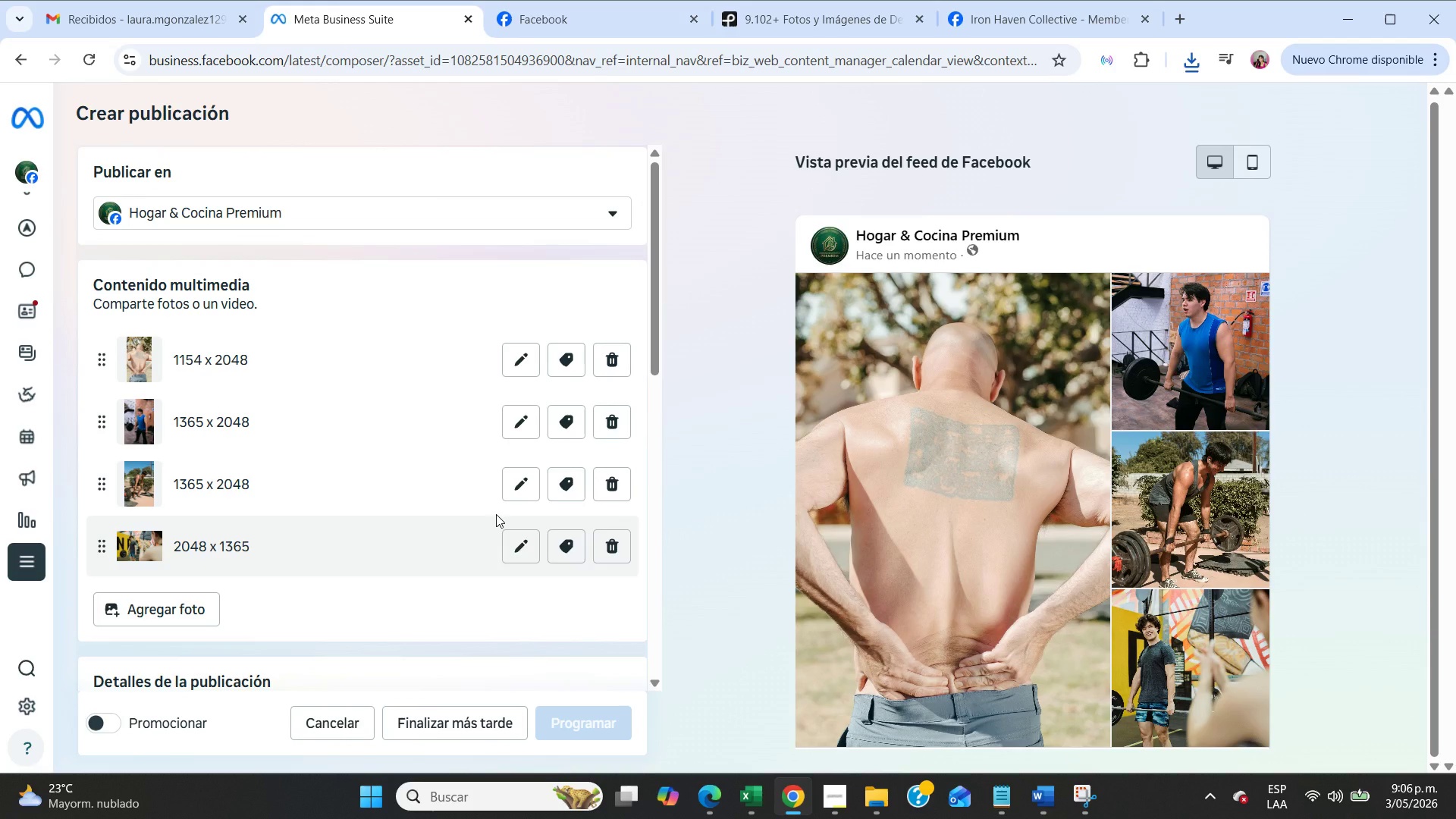 
scroll: coordinate [496, 514], scroll_direction: down, amount: 3.0
 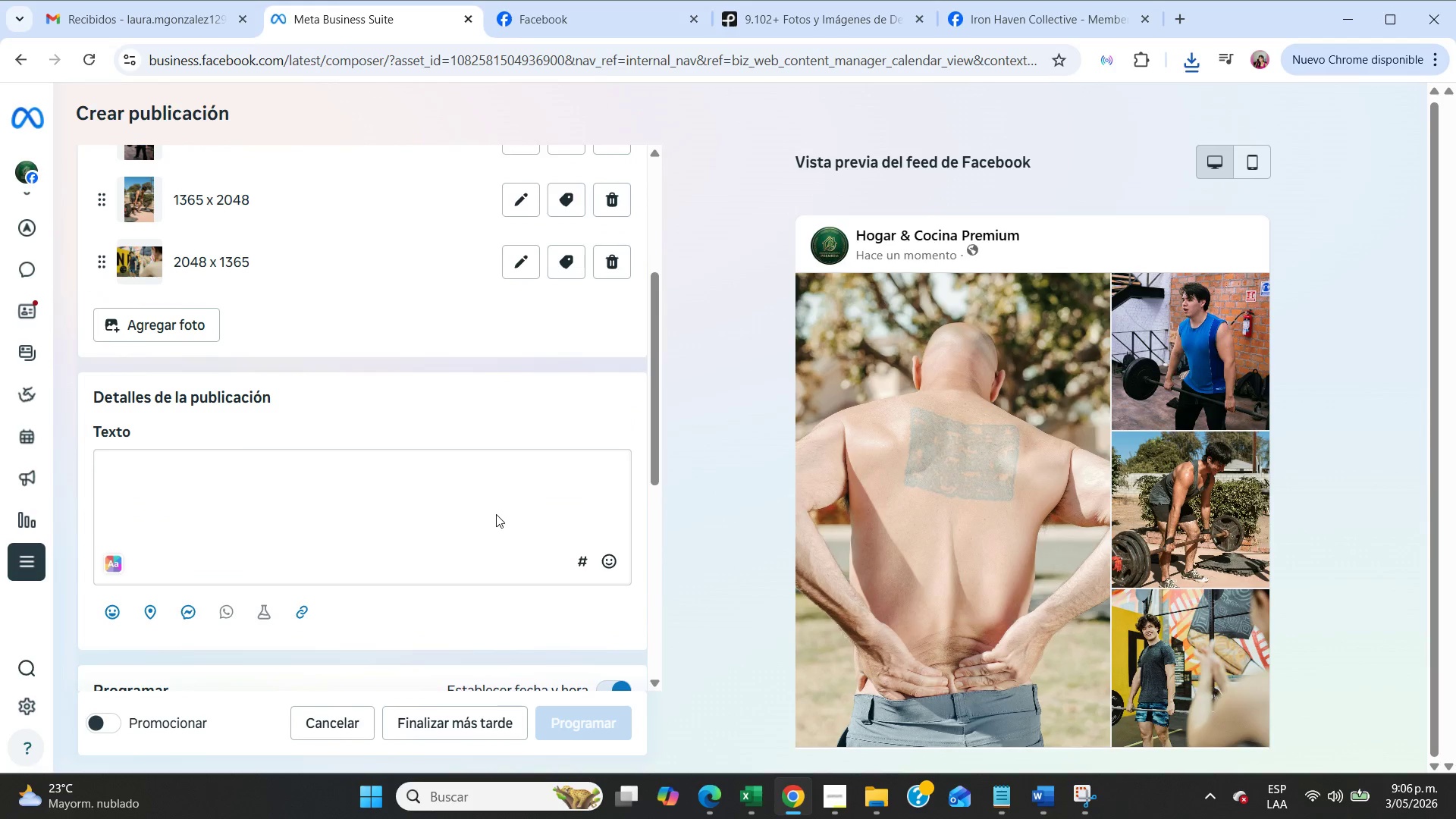 
left_click([496, 514])
 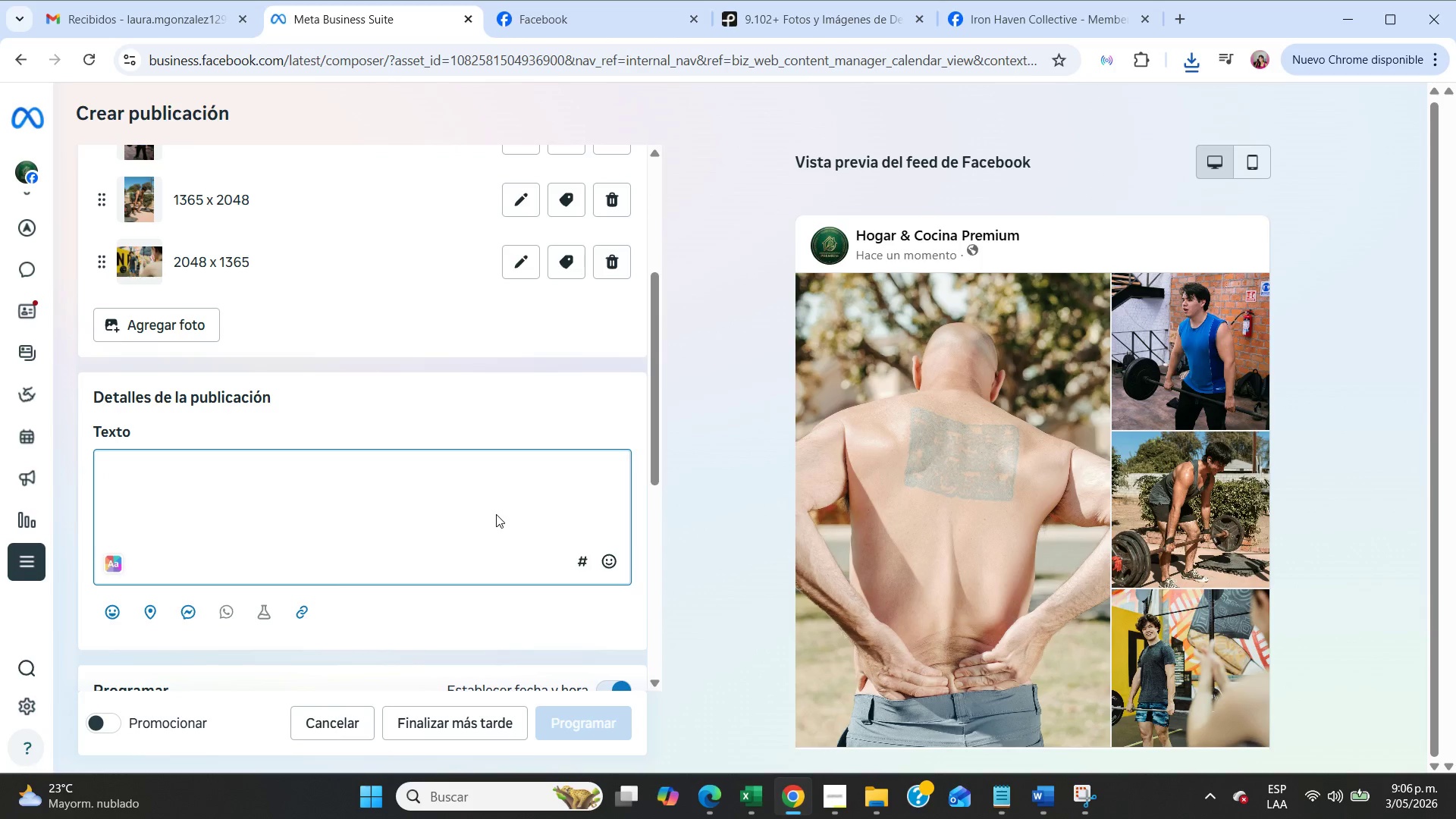 
scroll: coordinate [496, 514], scroll_direction: down, amount: 5.0
 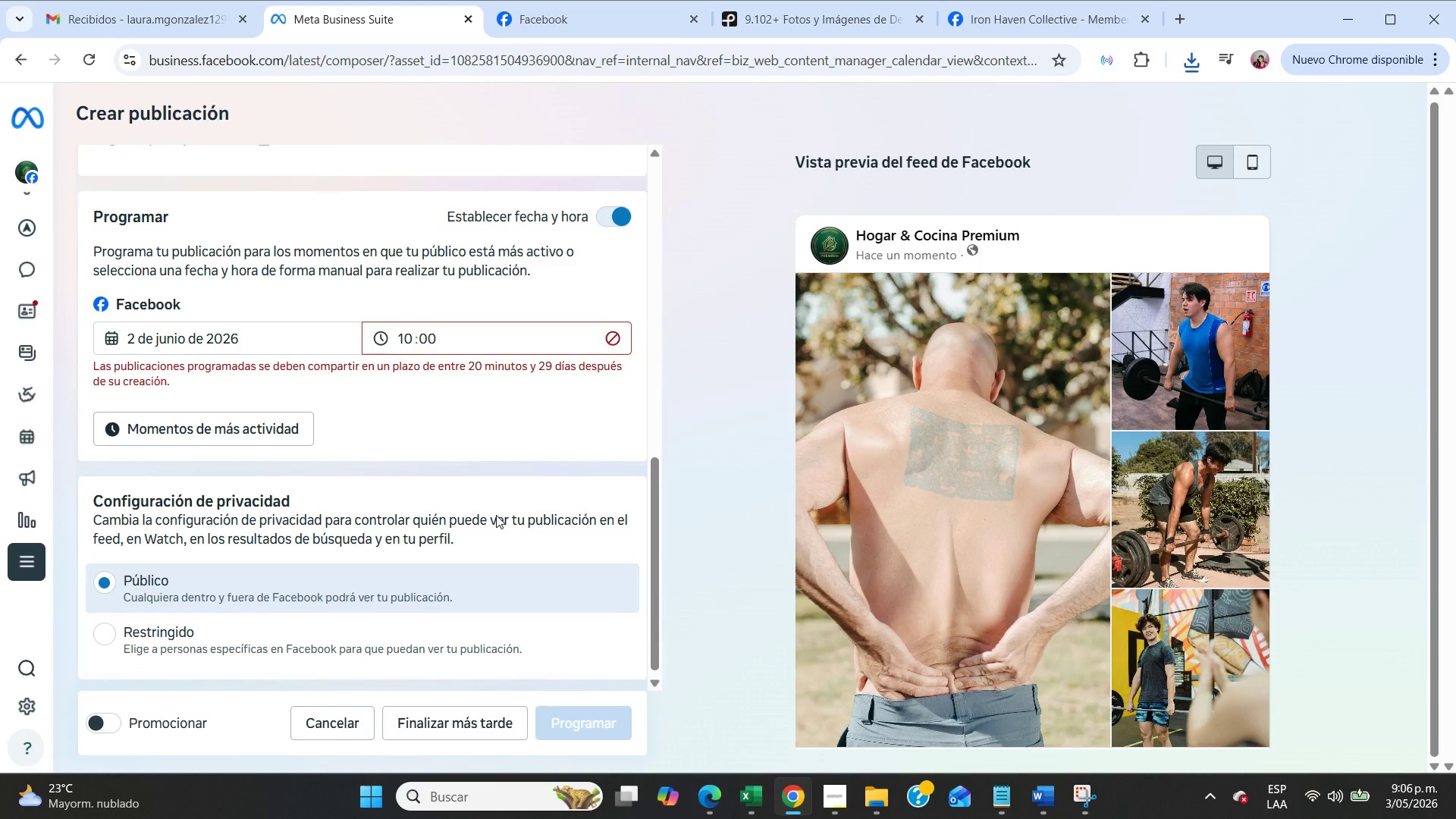 
wait(7.12)
 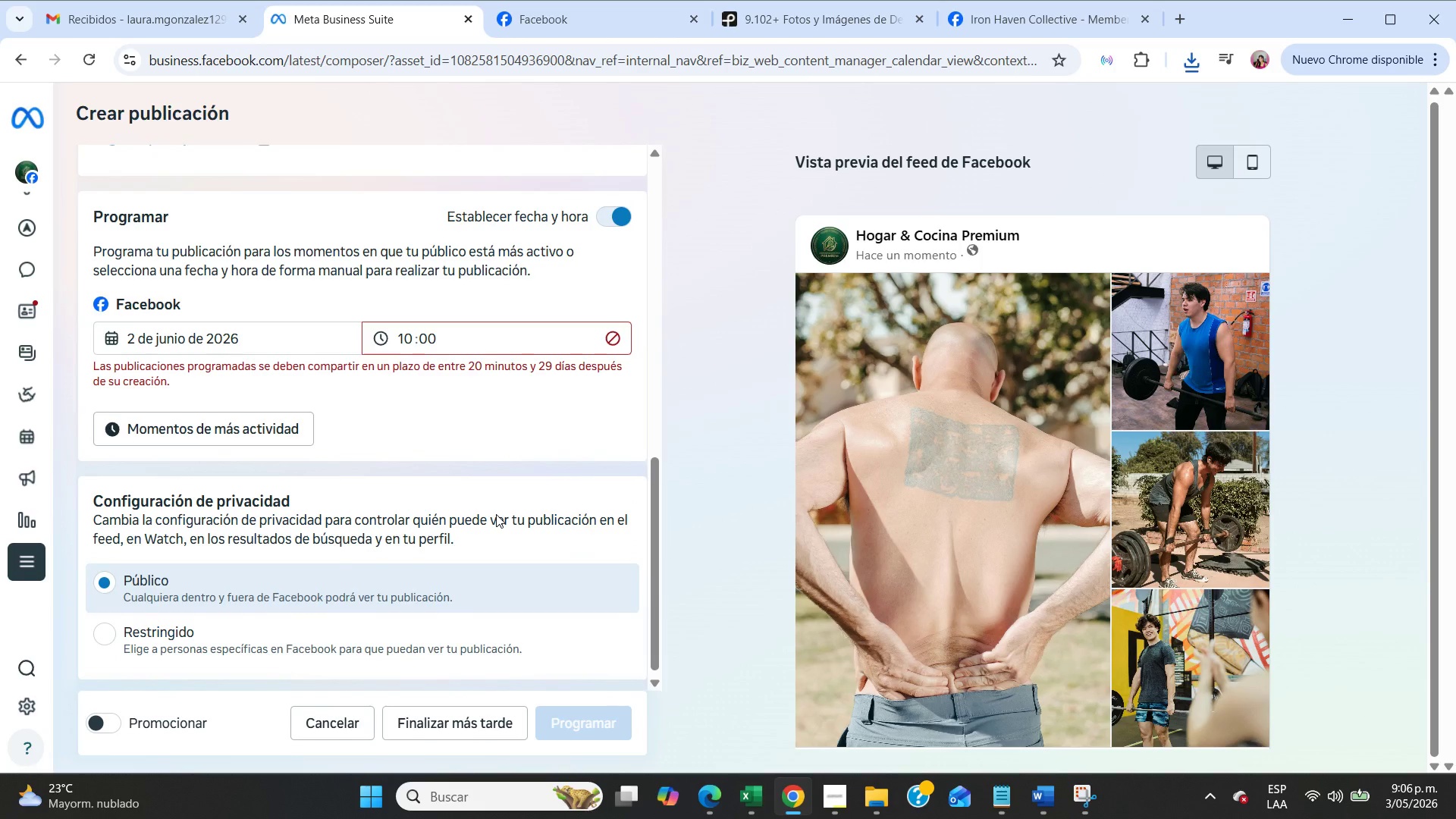 
scroll: coordinate [408, 475], scroll_direction: up, amount: 3.0
 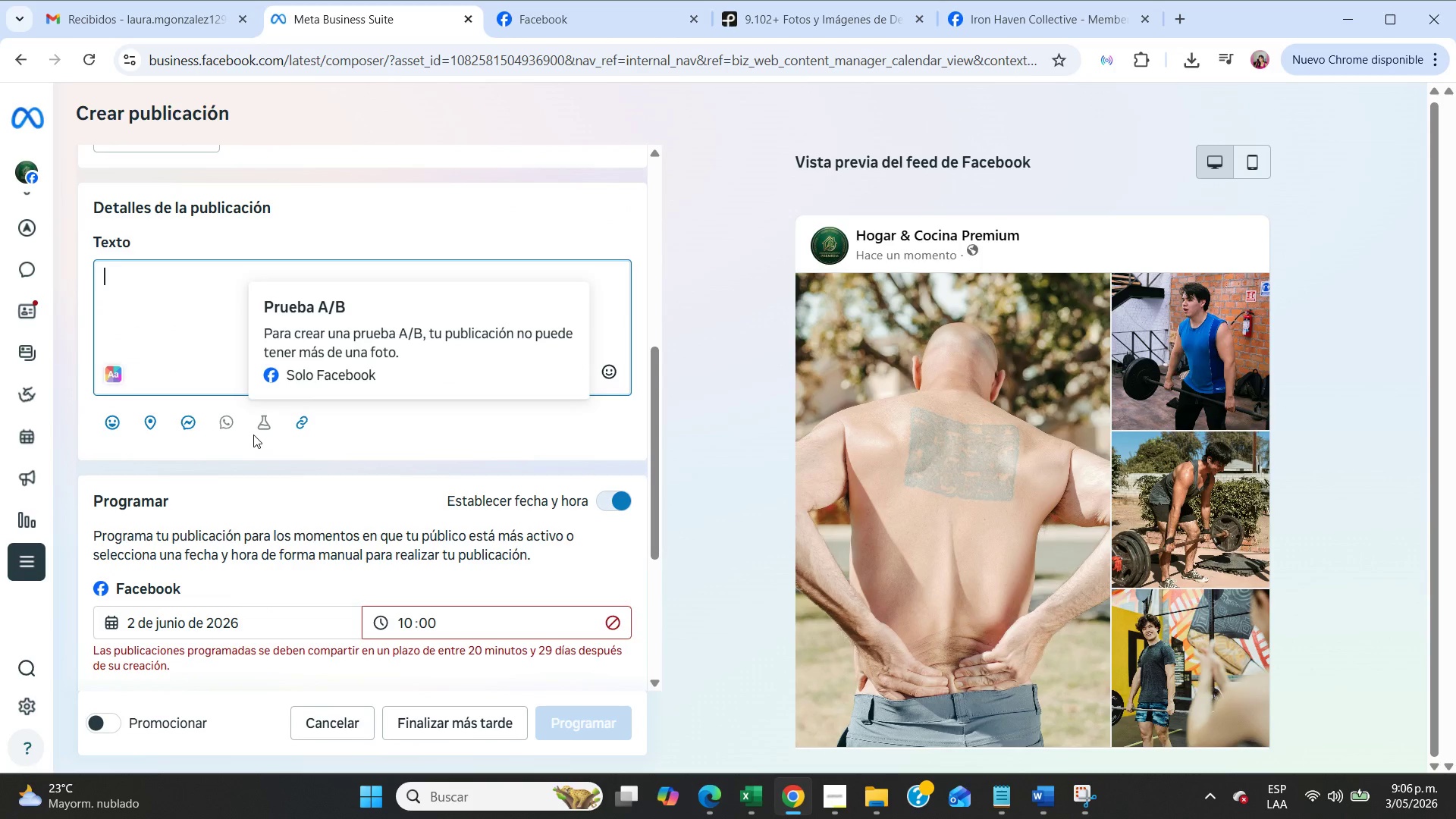 
type(If your lower back hurts after deadlifts... something is wrong.)
 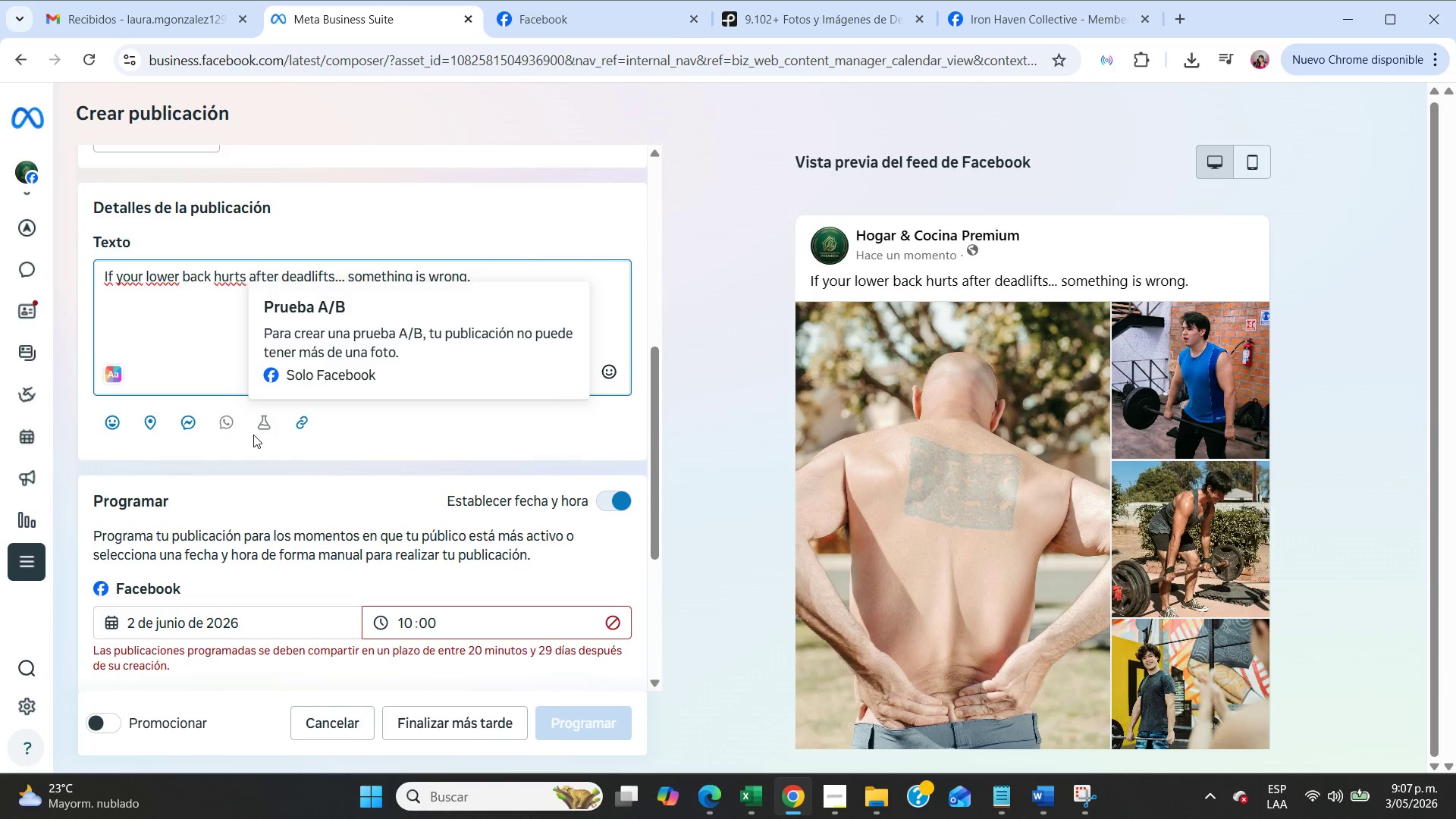 
key(Enter)
 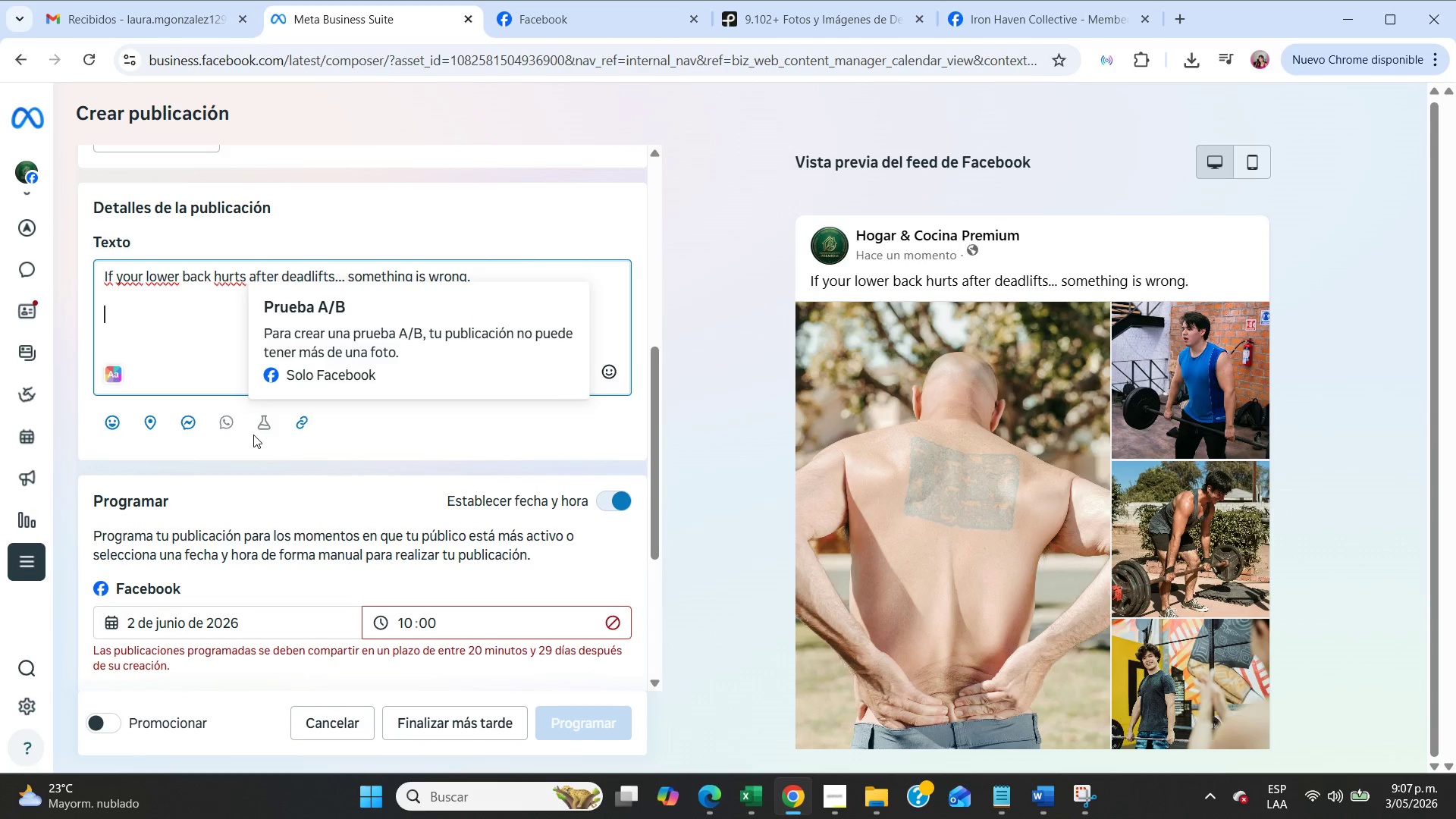 
key(Enter)
 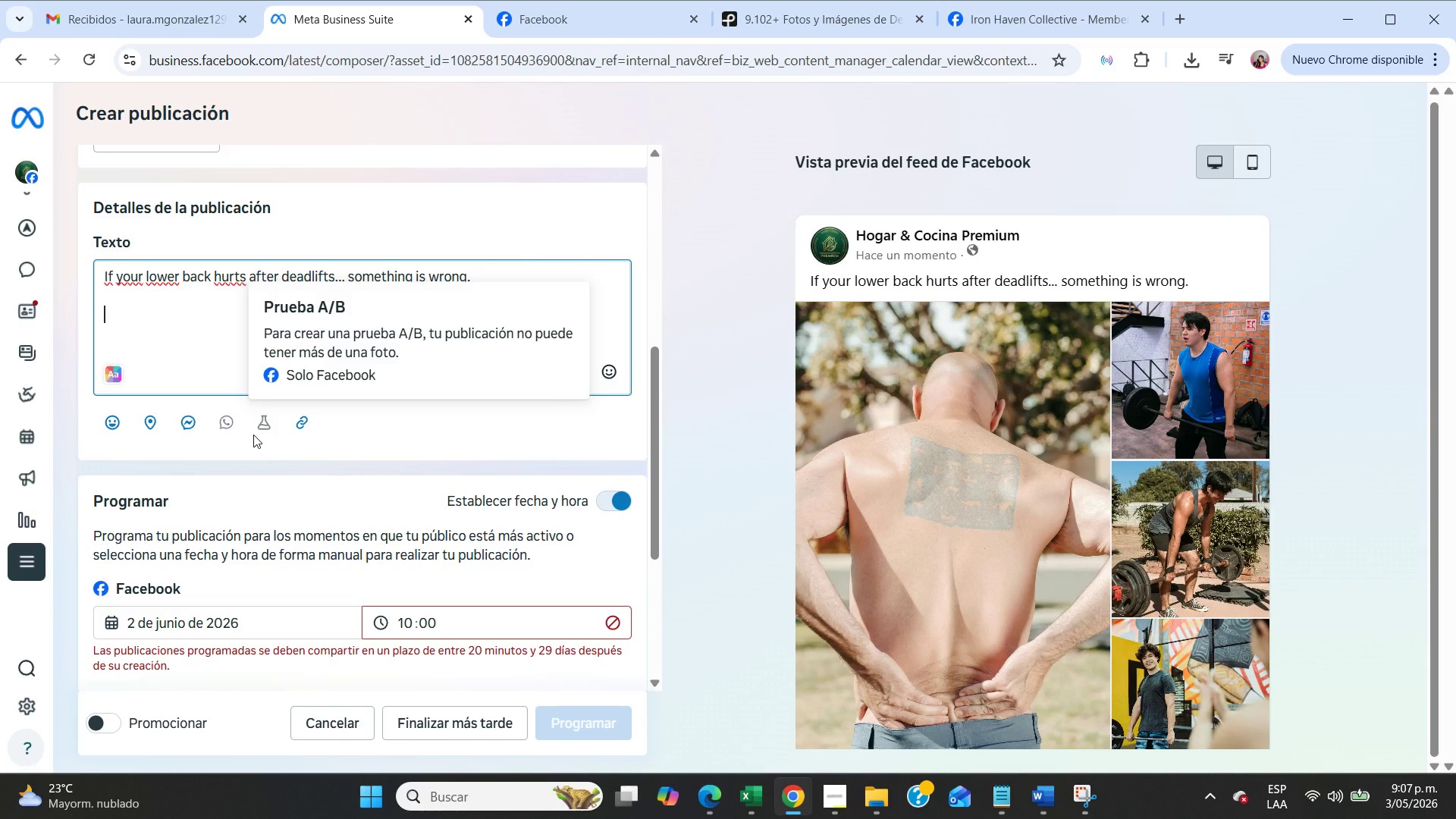 
type(It[s no )
key(Backspace)
type(t about lifting heavier. It0s)
 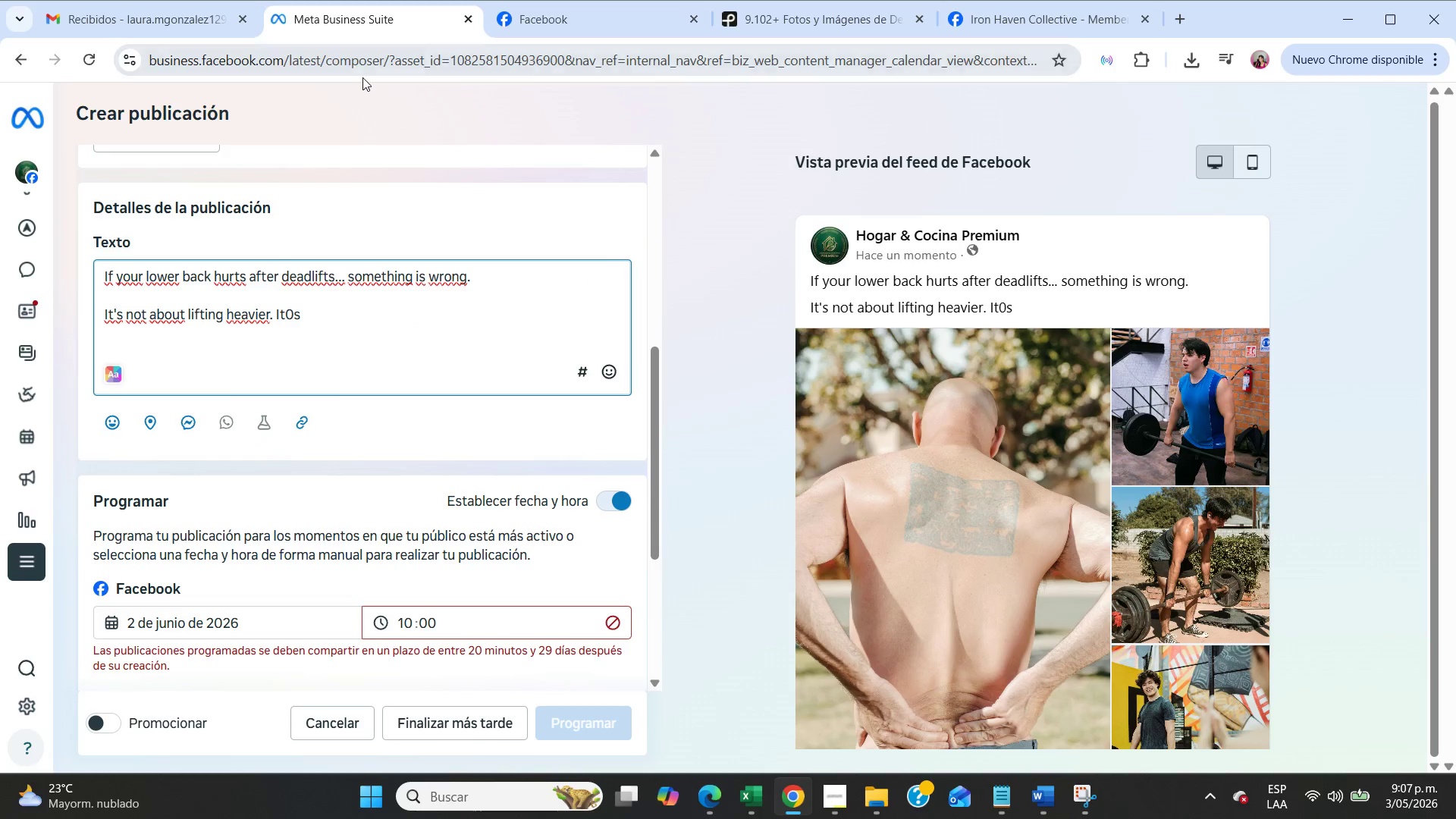 
key(Backspace)
key(Backspace)
type([s about lifting better.)
 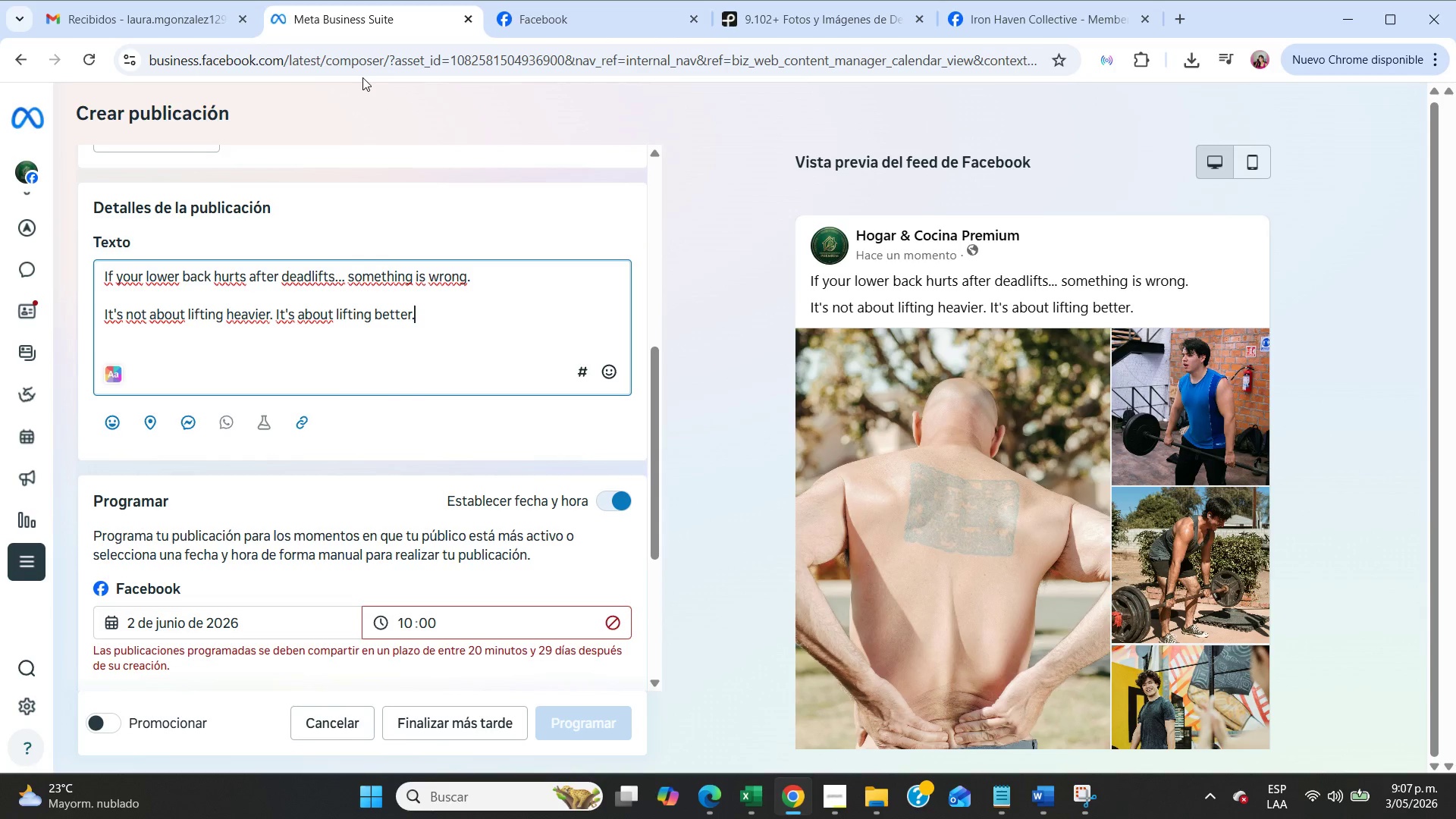 
key(Enter)
 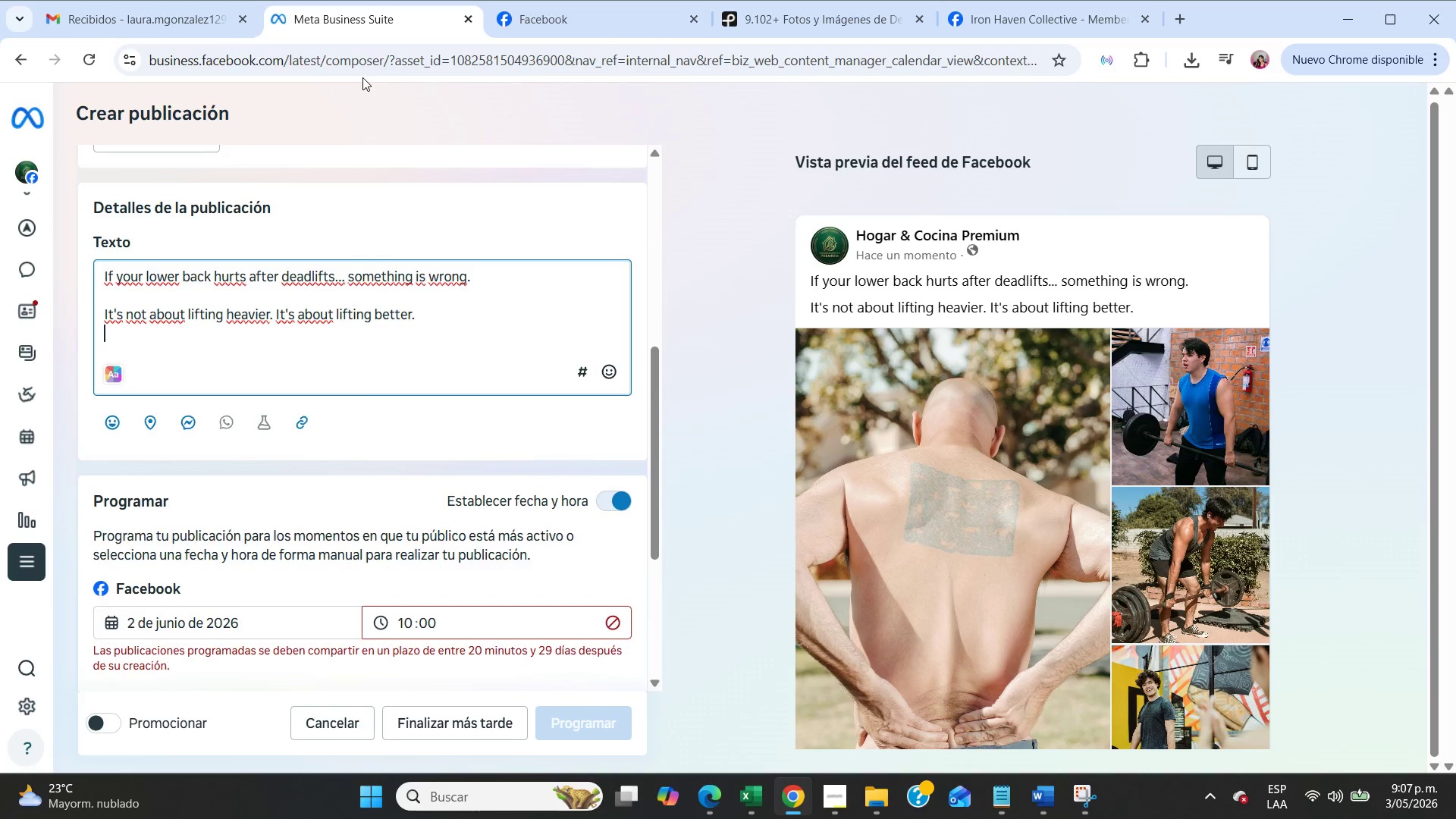 
key(Enter)
 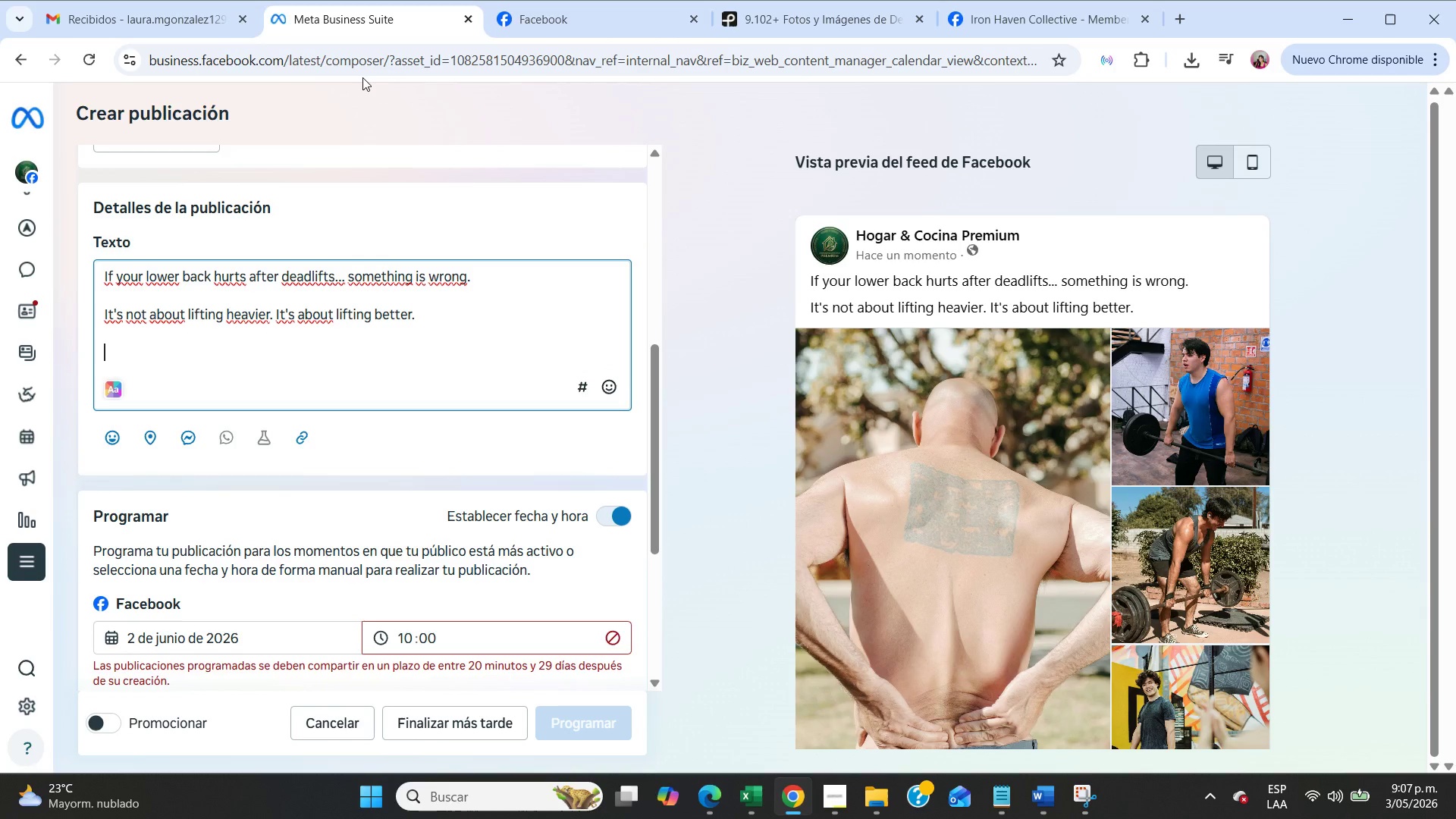 
type(Fix your form first. Then apply progressive overload.)
 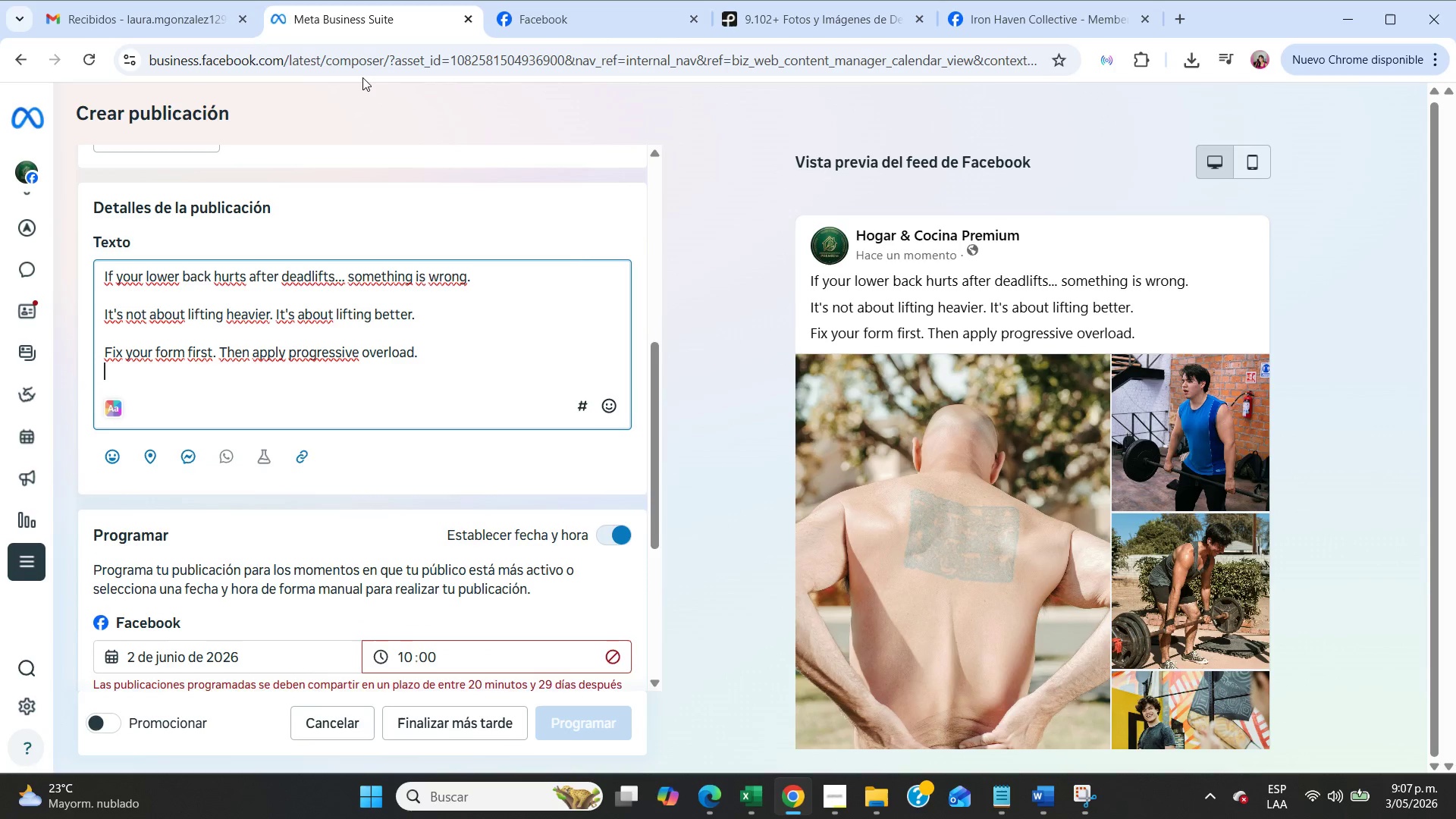 
key(Enter)
 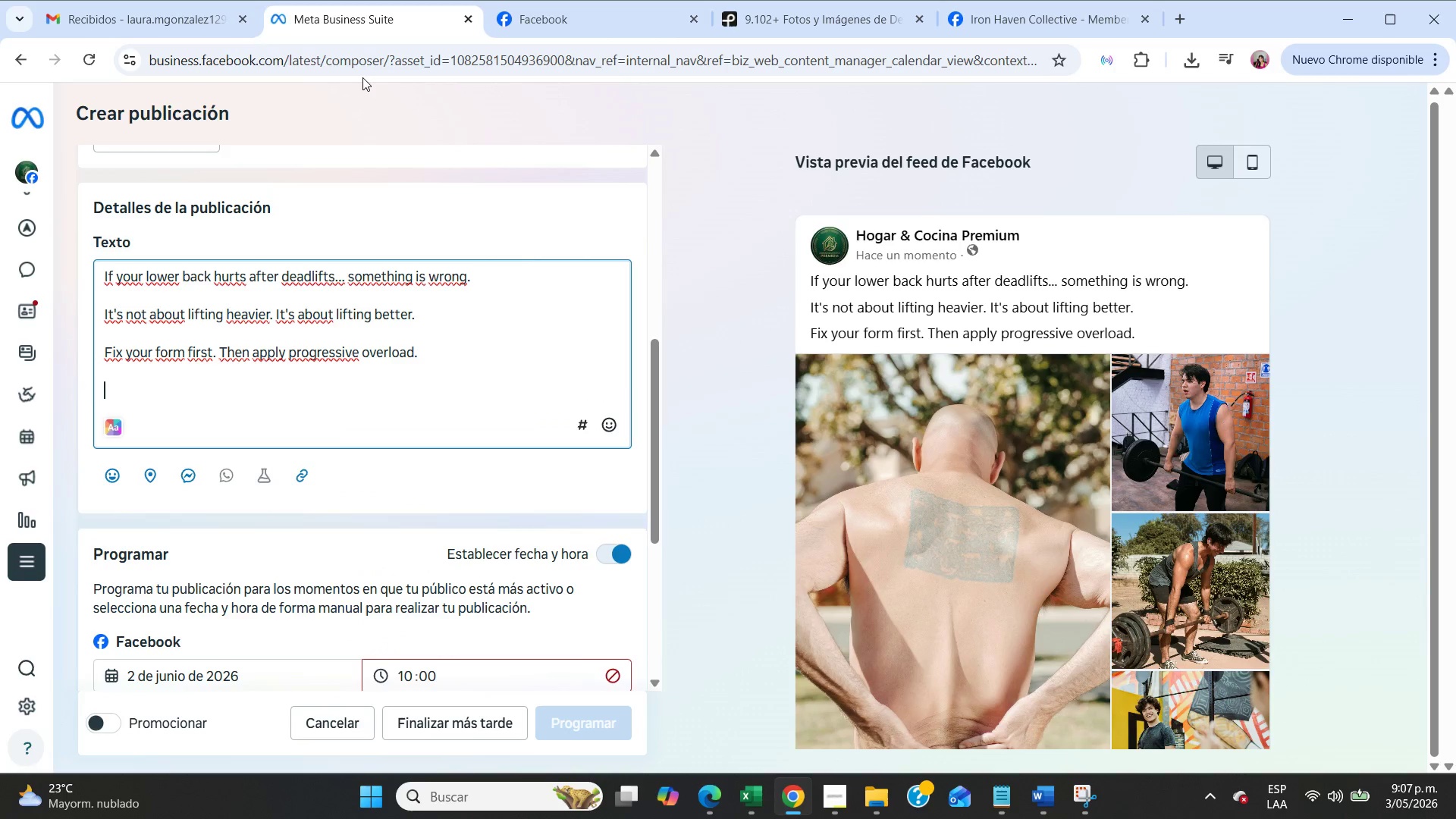 
key(Enter)
 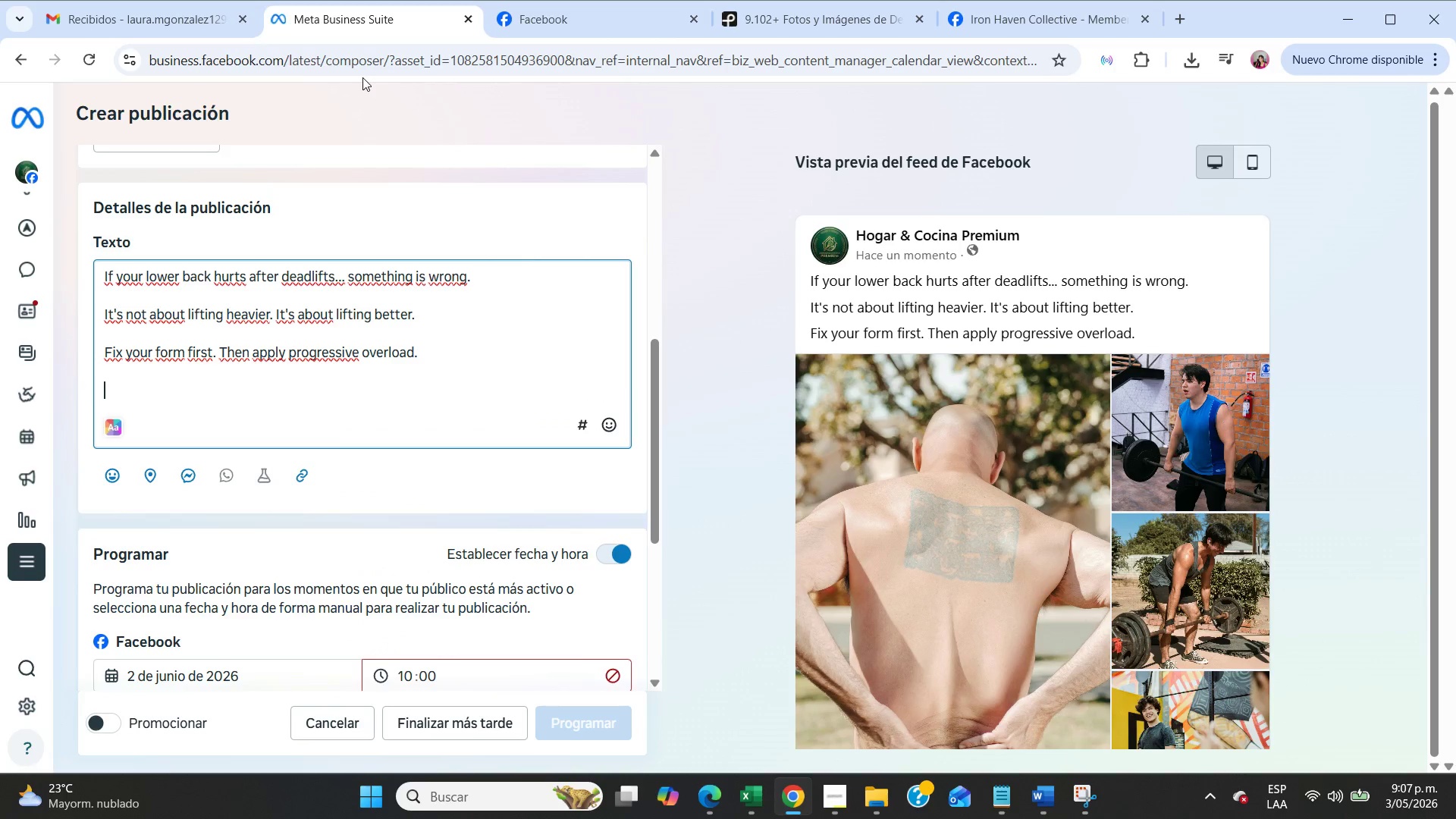 
type(That[s how real strength is built.)
 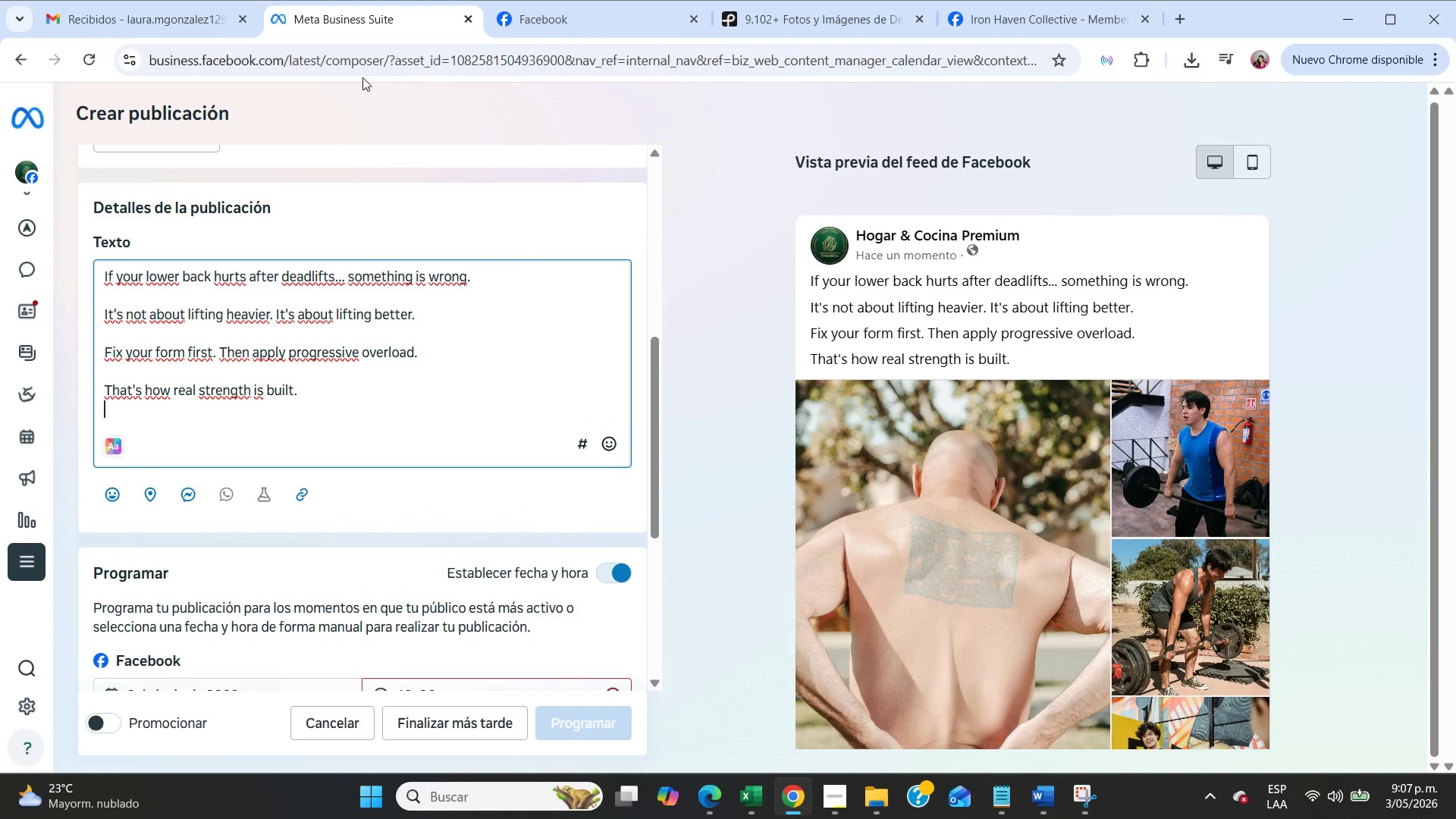 
key(Enter)
 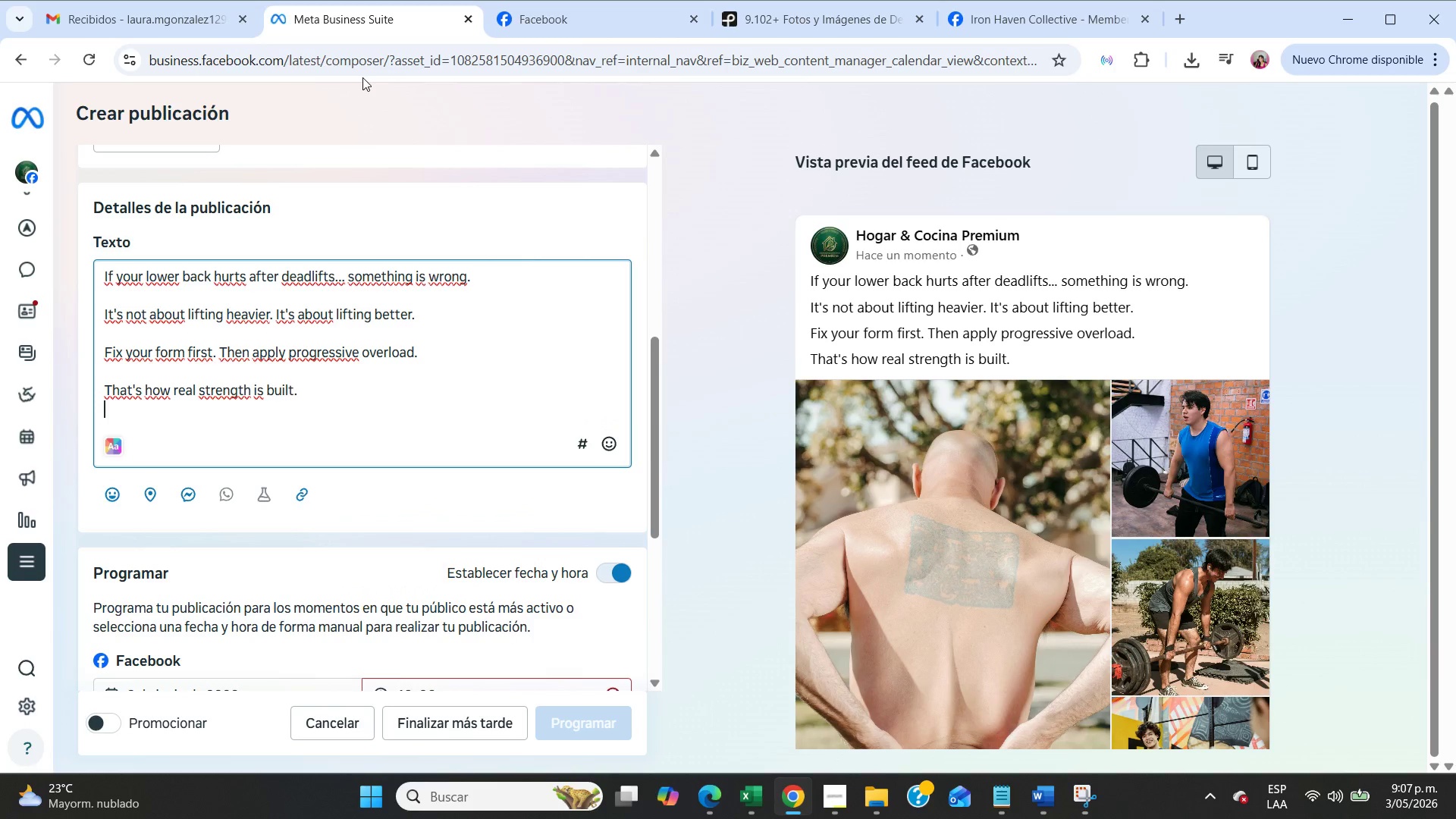 
key(Enter)
 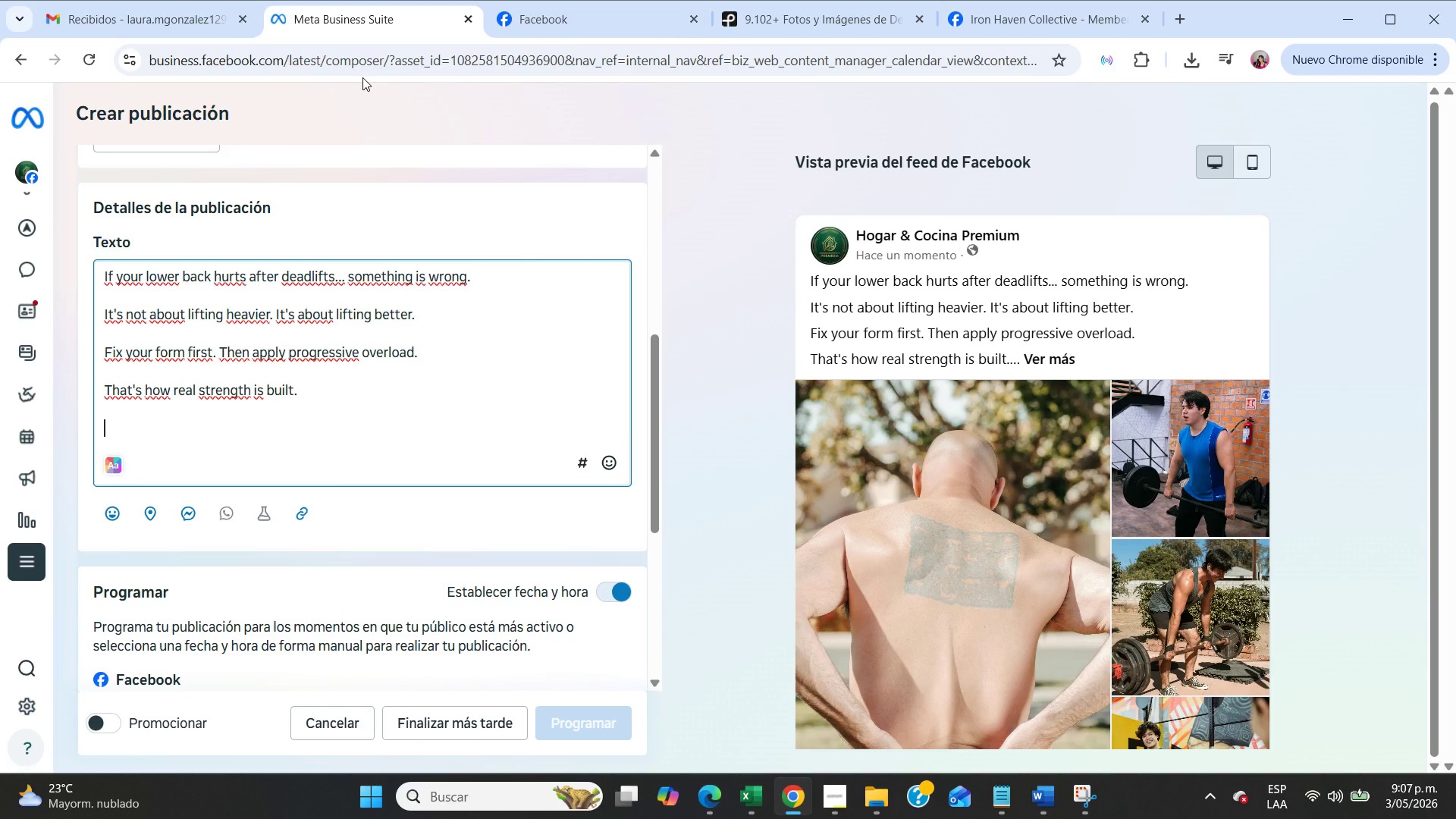 
type(Even Marcus had to master technique befoer )
key(Backspace)
key(Backspace)
key(Backspace)
type(re hitting a 400 lb saquat)
key(Backspace)
key(Backspace)
key(Backspace)
key(Backspace)
key(Backspace)
type(quat.)
 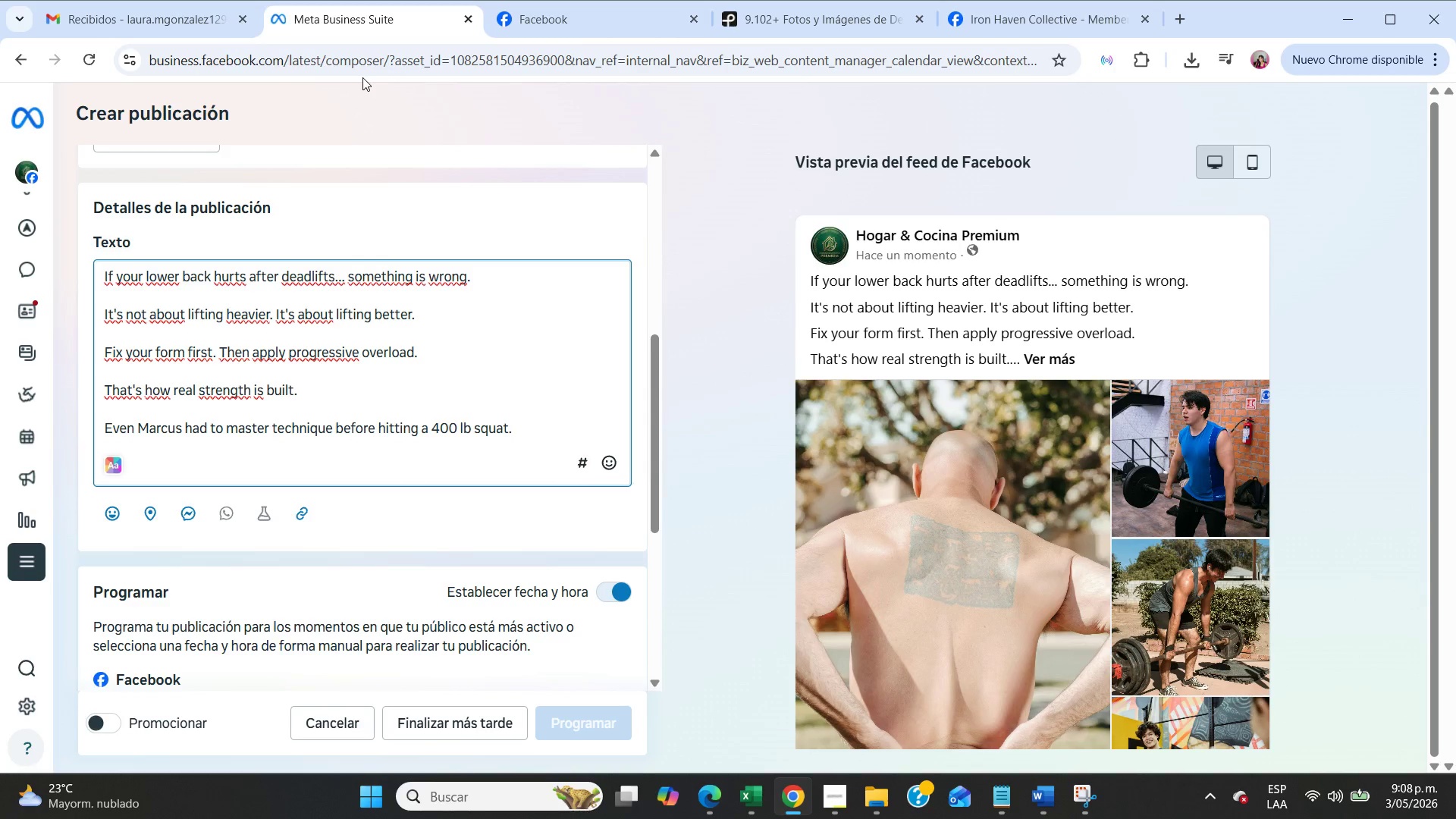 
key(Enter)
 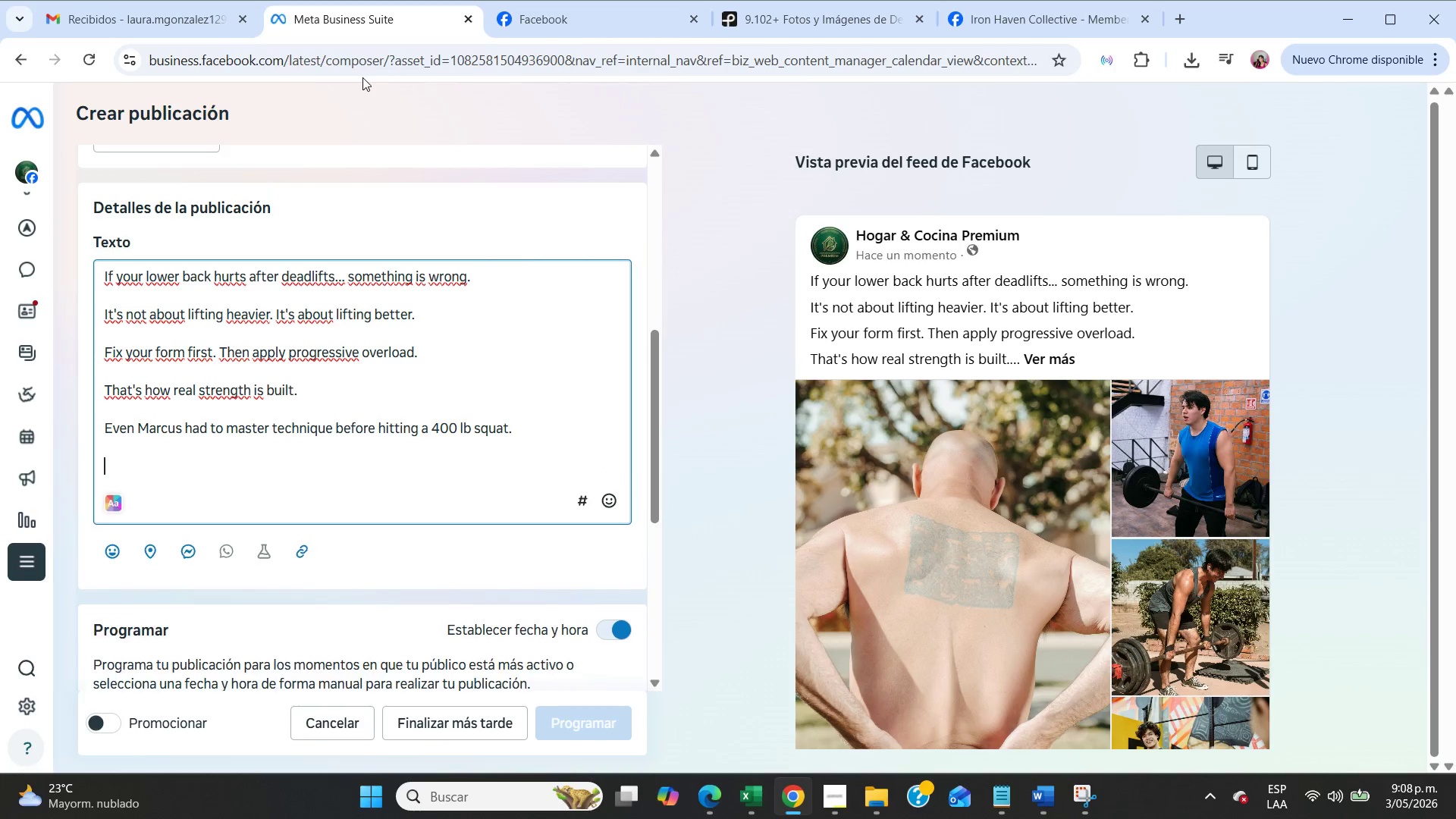 
key(Enter)
 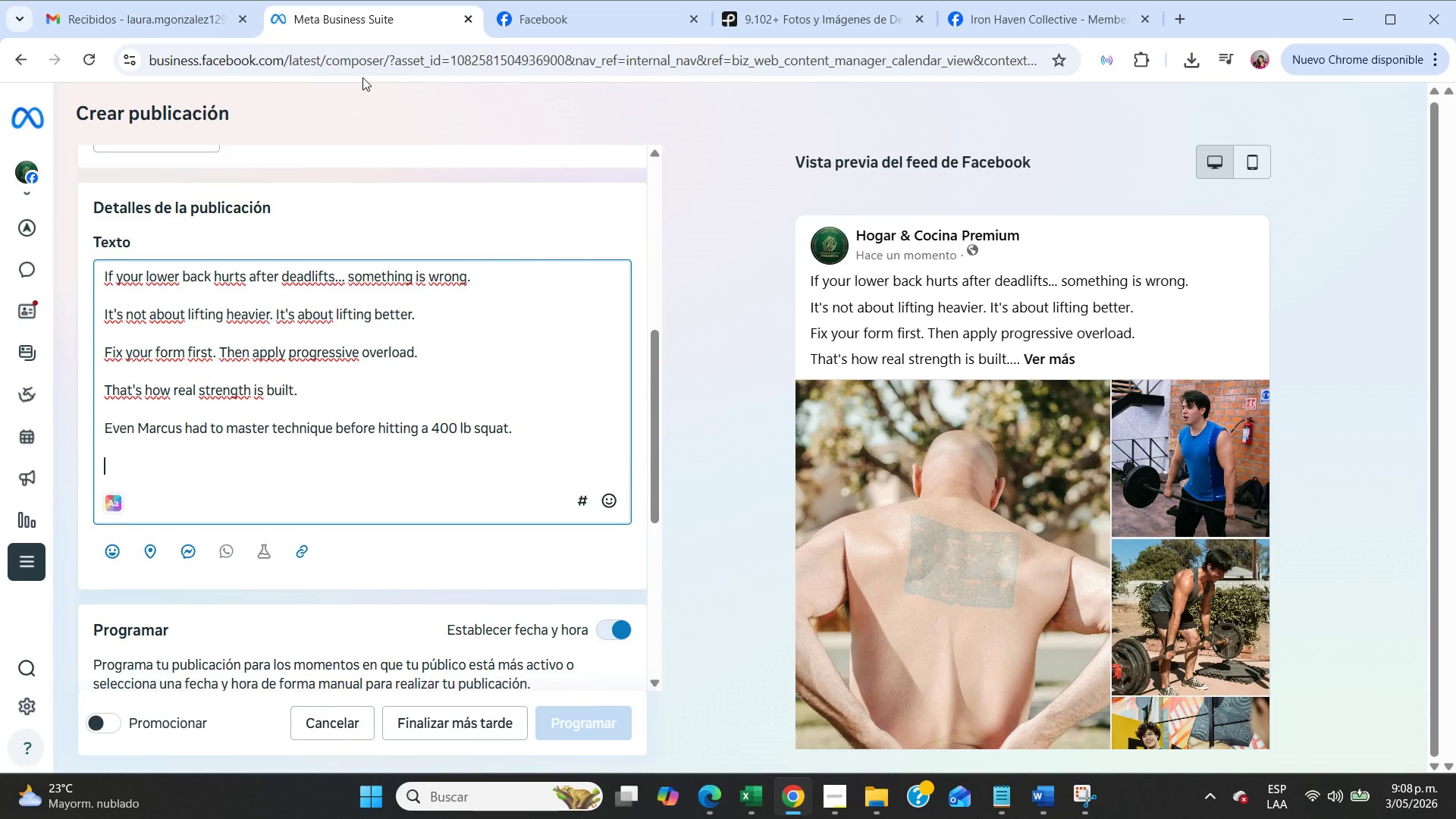 
type(Train smart.)
 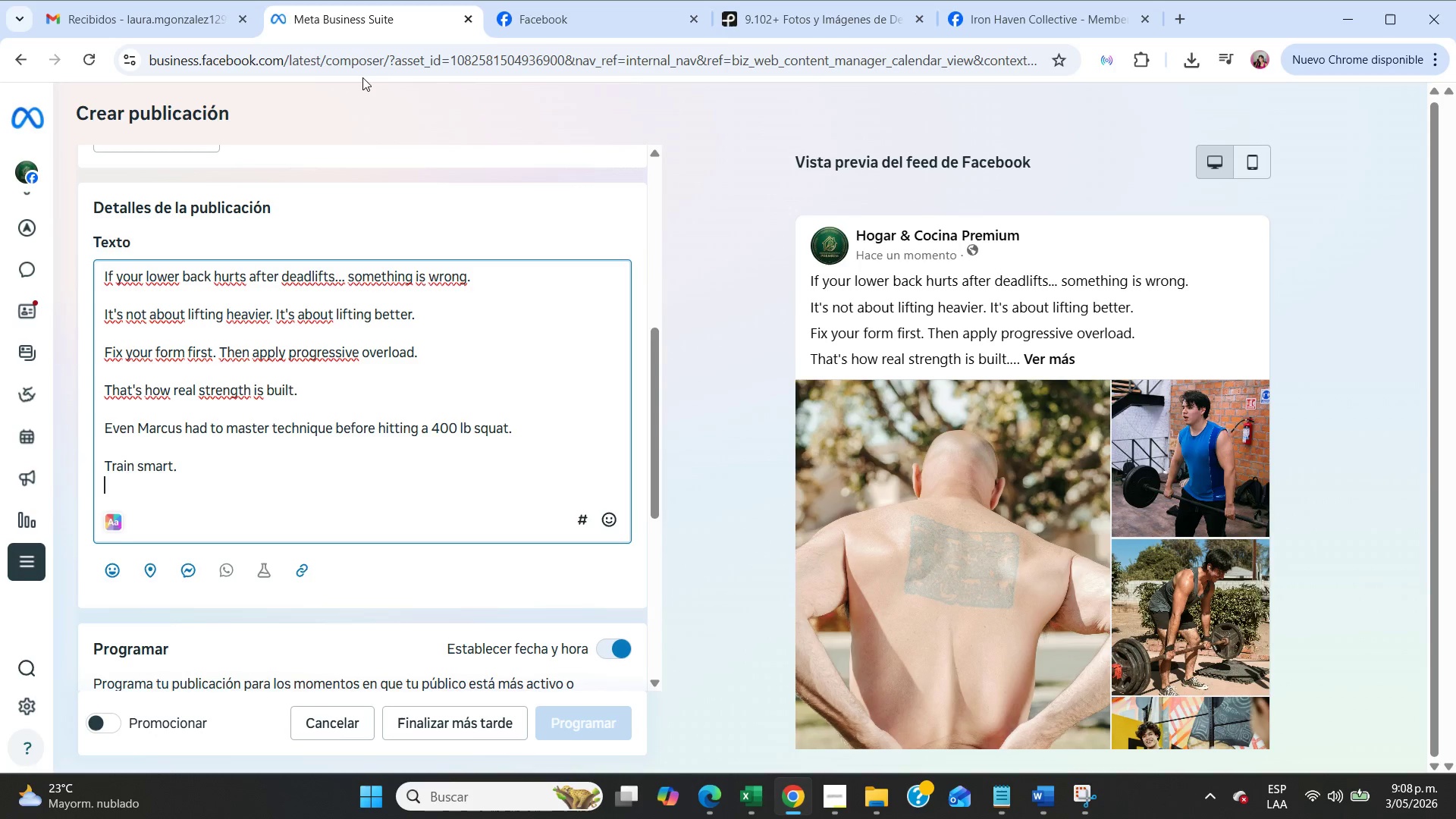 
key(Enter)
 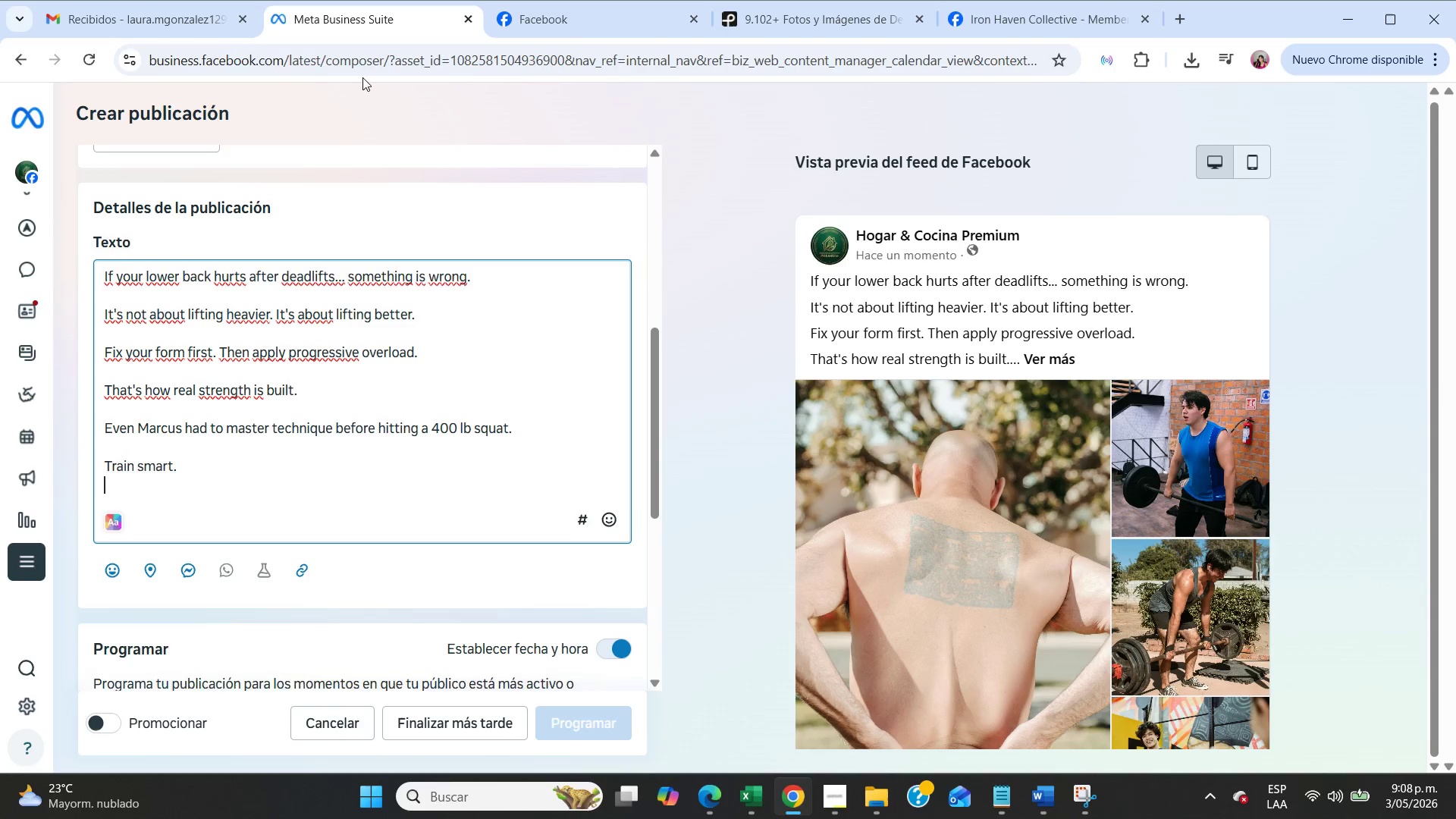 
key(Enter)
 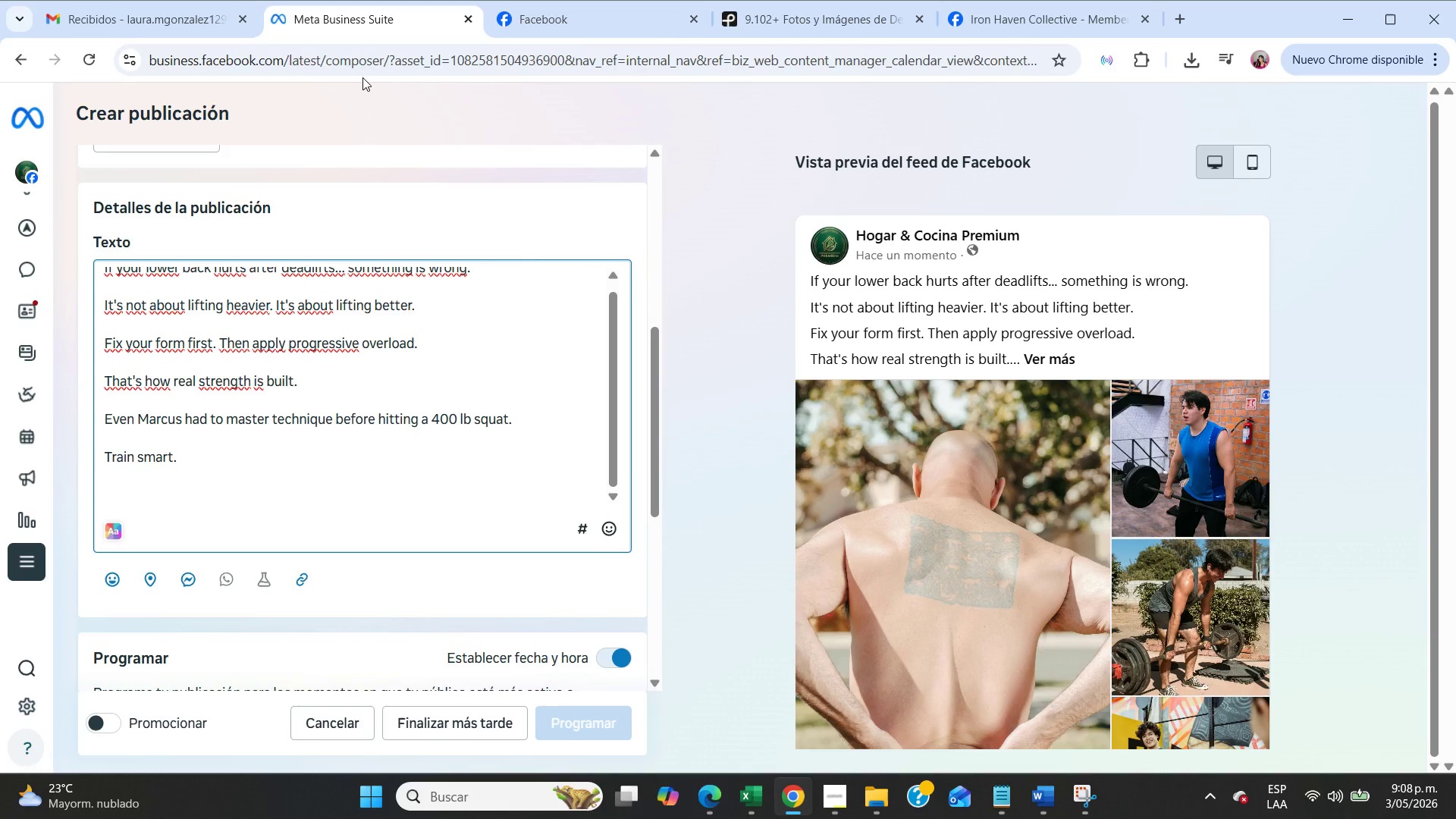 
type(Whats is )
key(Backspace)
key(Backspace)
key(Backspace)
key(Backspace)
key(Backspace)
type( is your curren PR)
key(Backspace)
key(Backspace)
key(Backspace)
type(t PR{)
 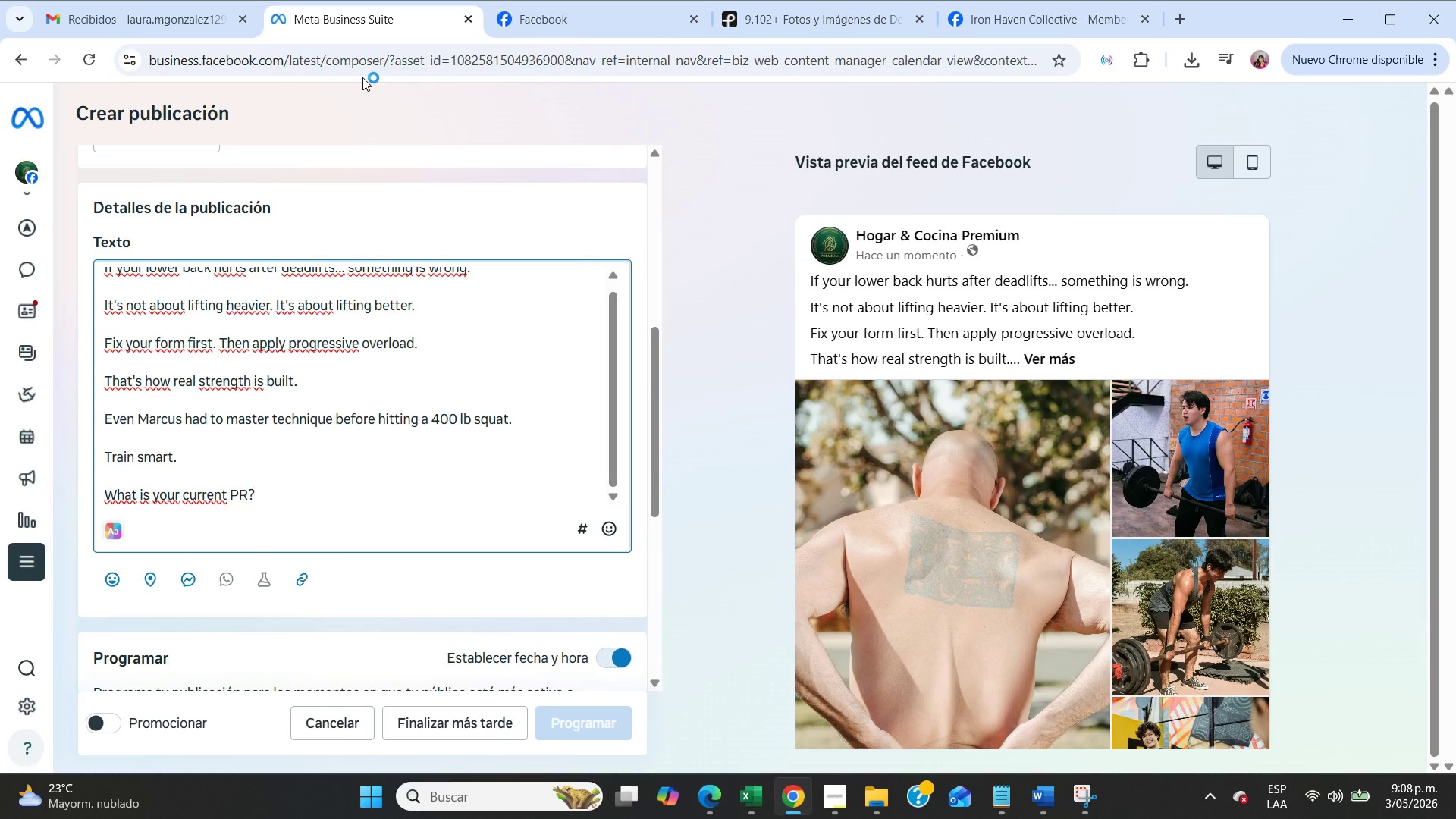 
scroll: coordinate [358, 330], scroll_direction: down, amount: 8.0
 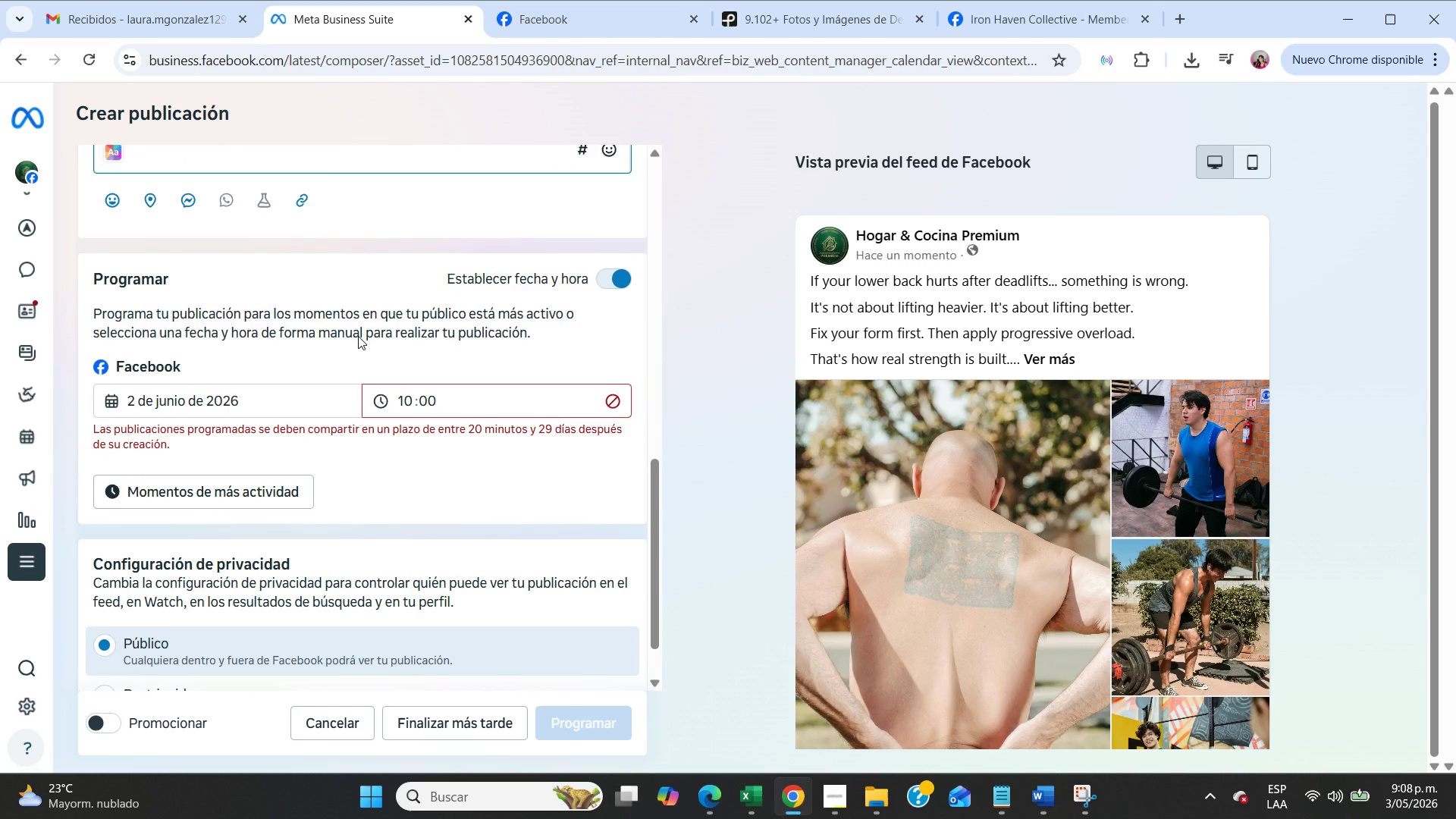 
scroll: coordinate [232, 359], scroll_direction: up, amount: 2.0
 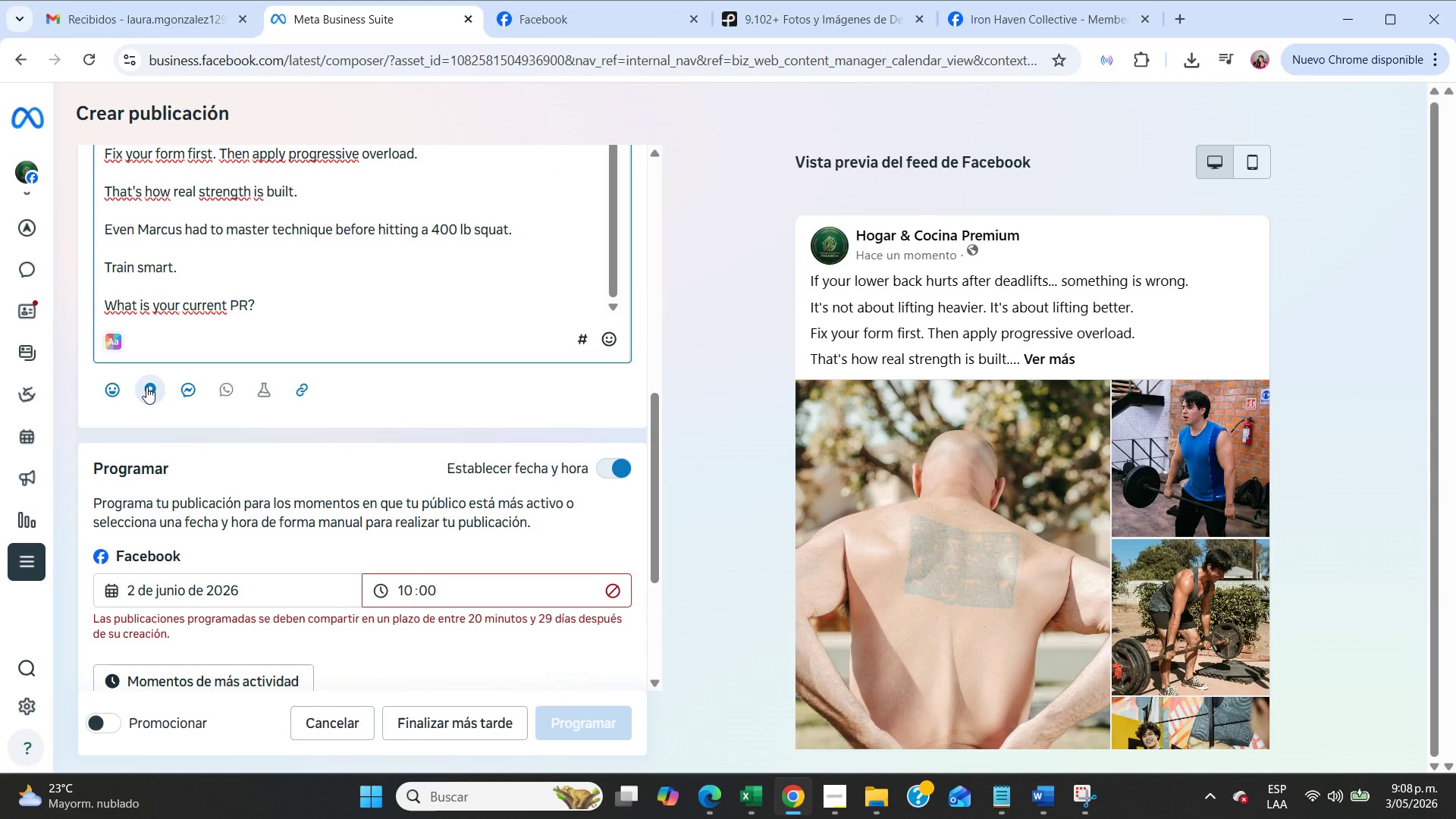 
left_click([146, 389])
 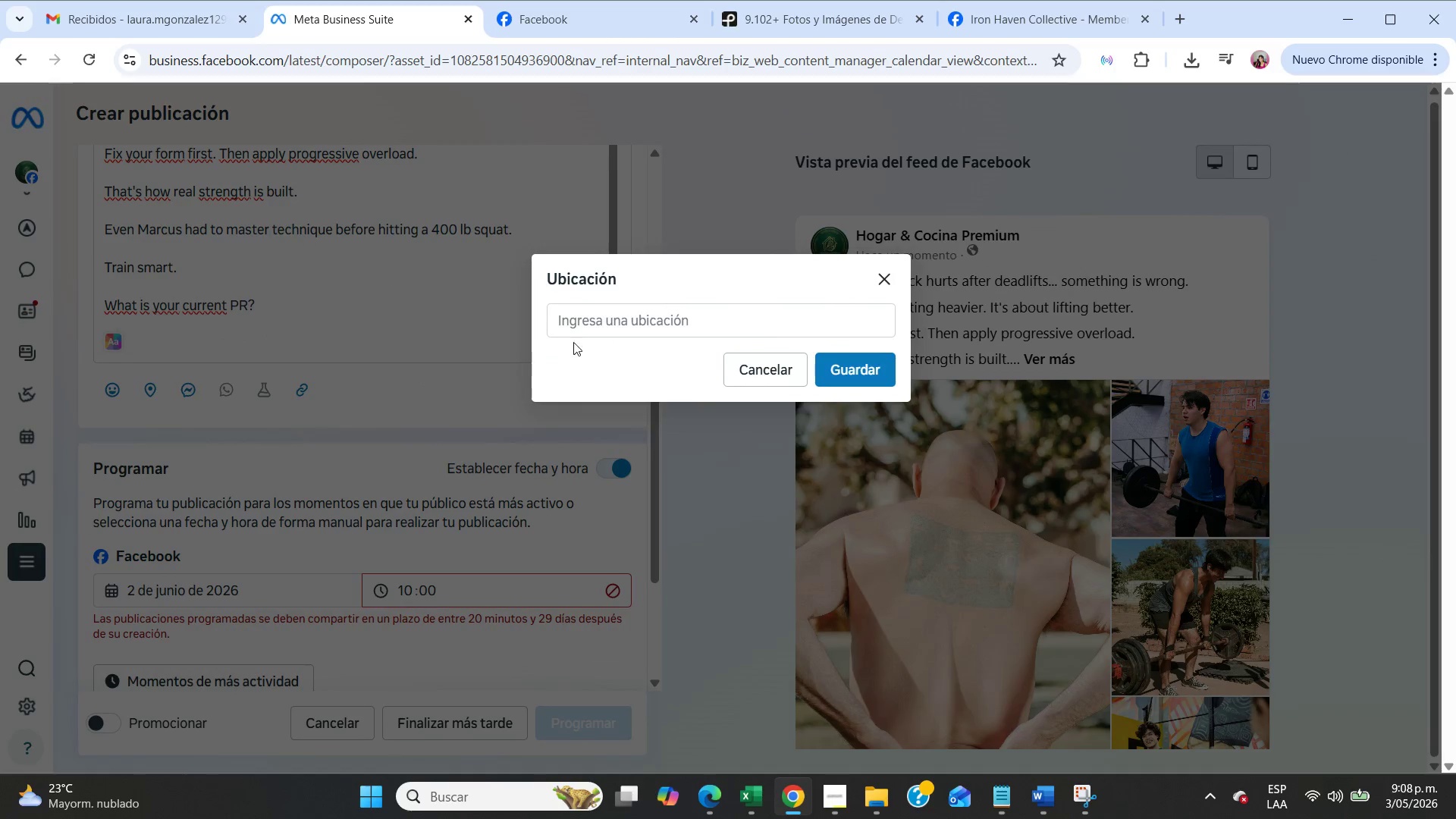 
left_click([590, 312])
 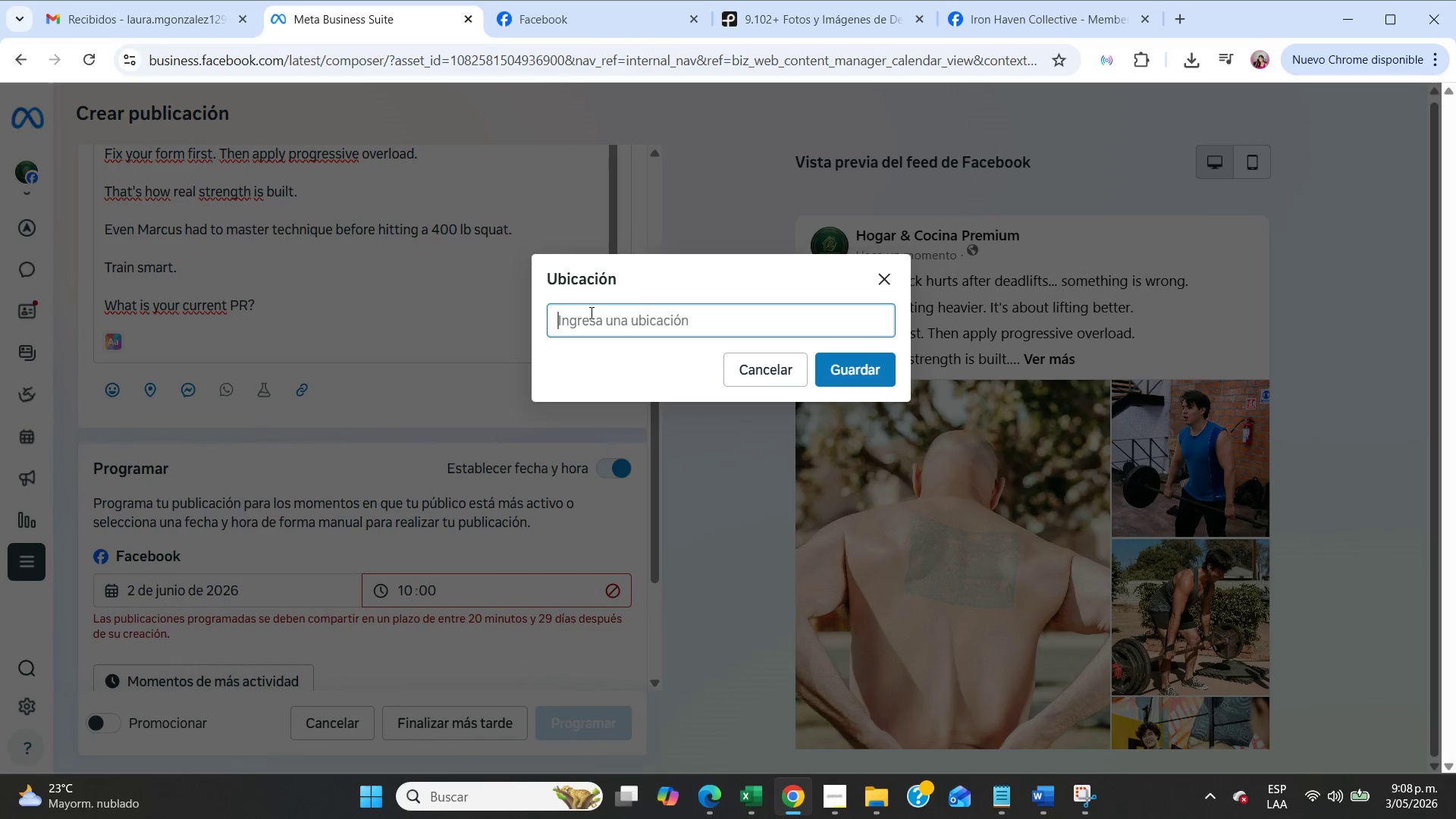 
type(Central High Stadu)
key(Backspace)
type(ium)
 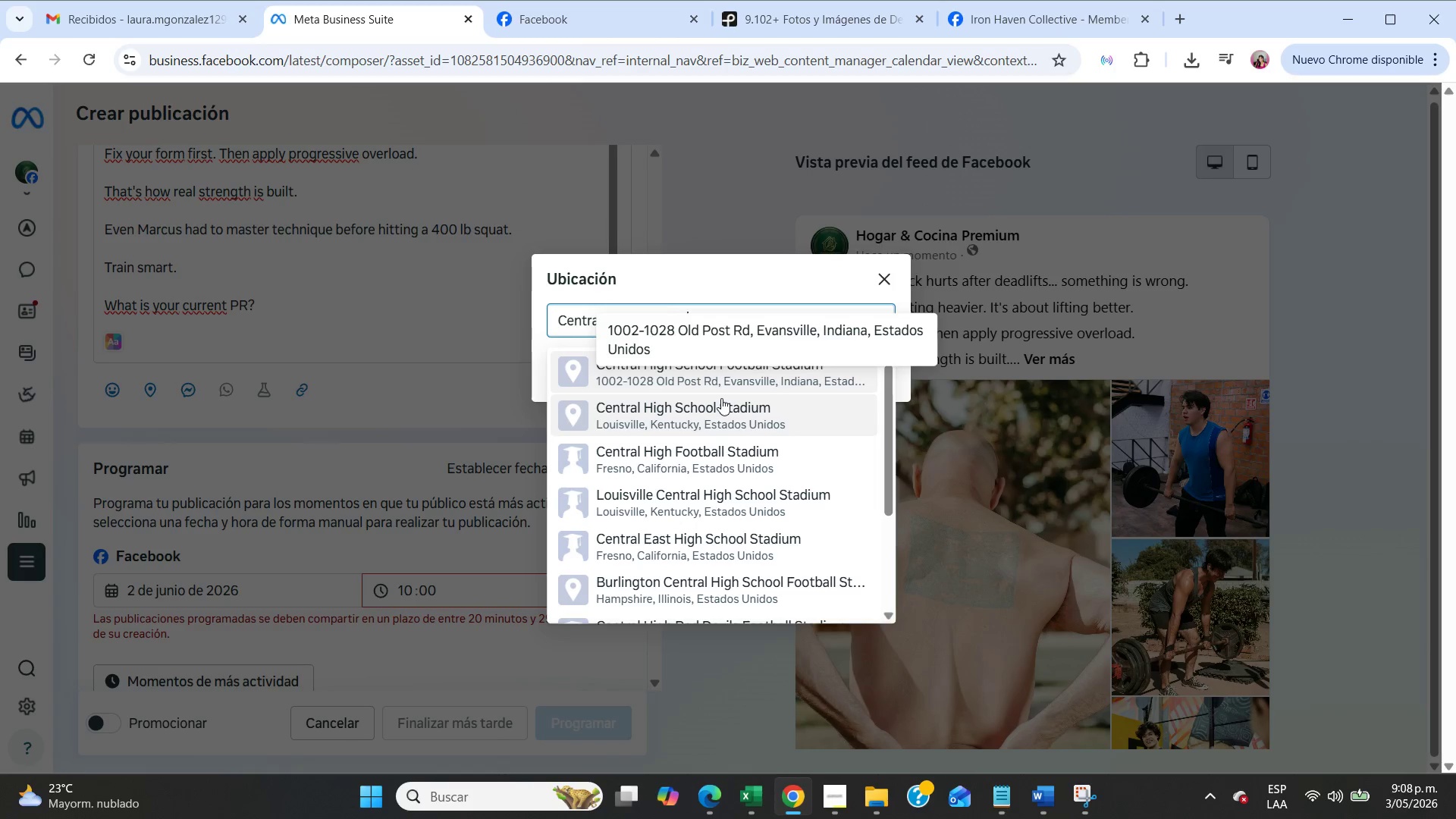 
left_click([721, 398])
 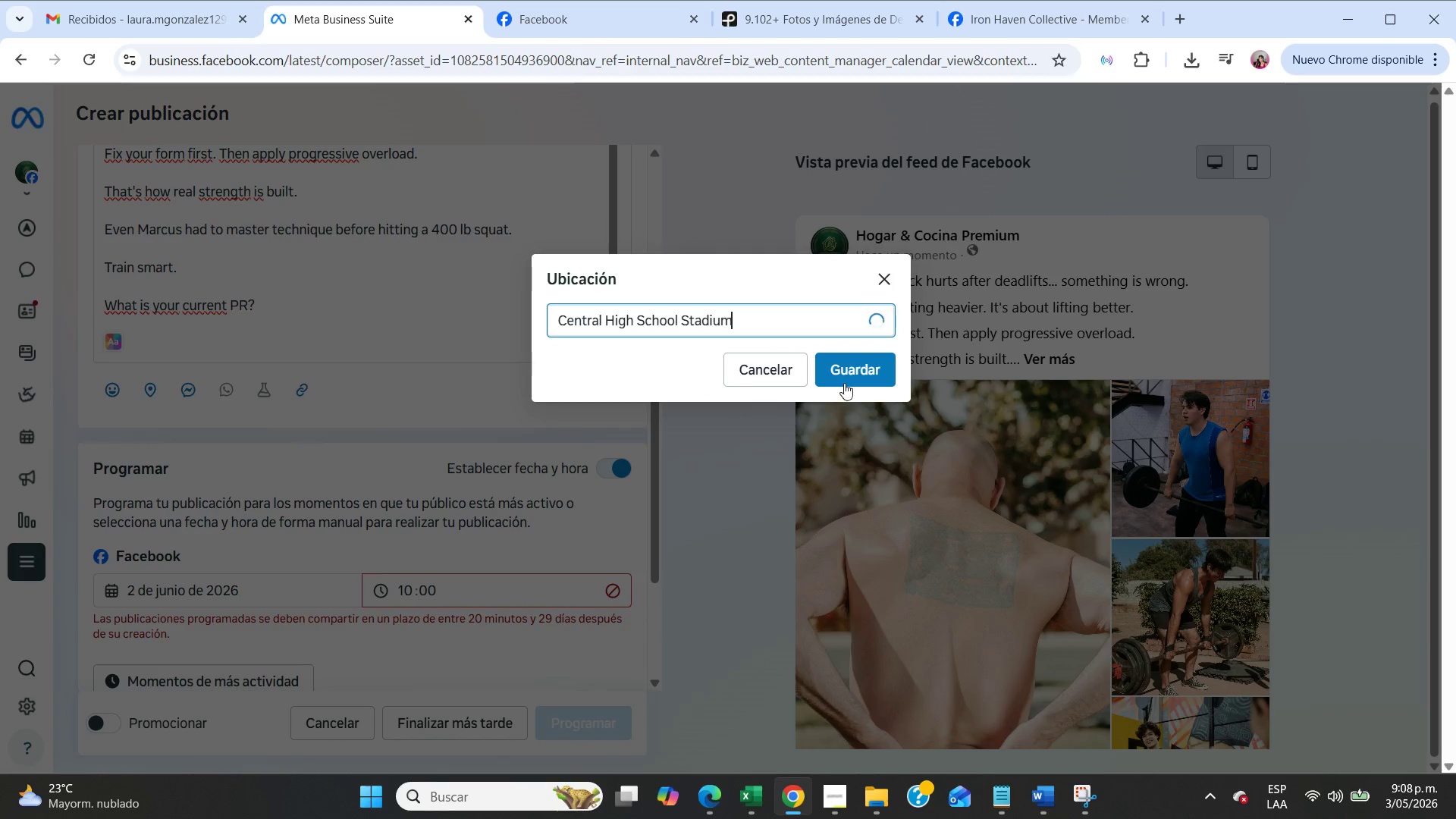 
left_click([854, 378])
 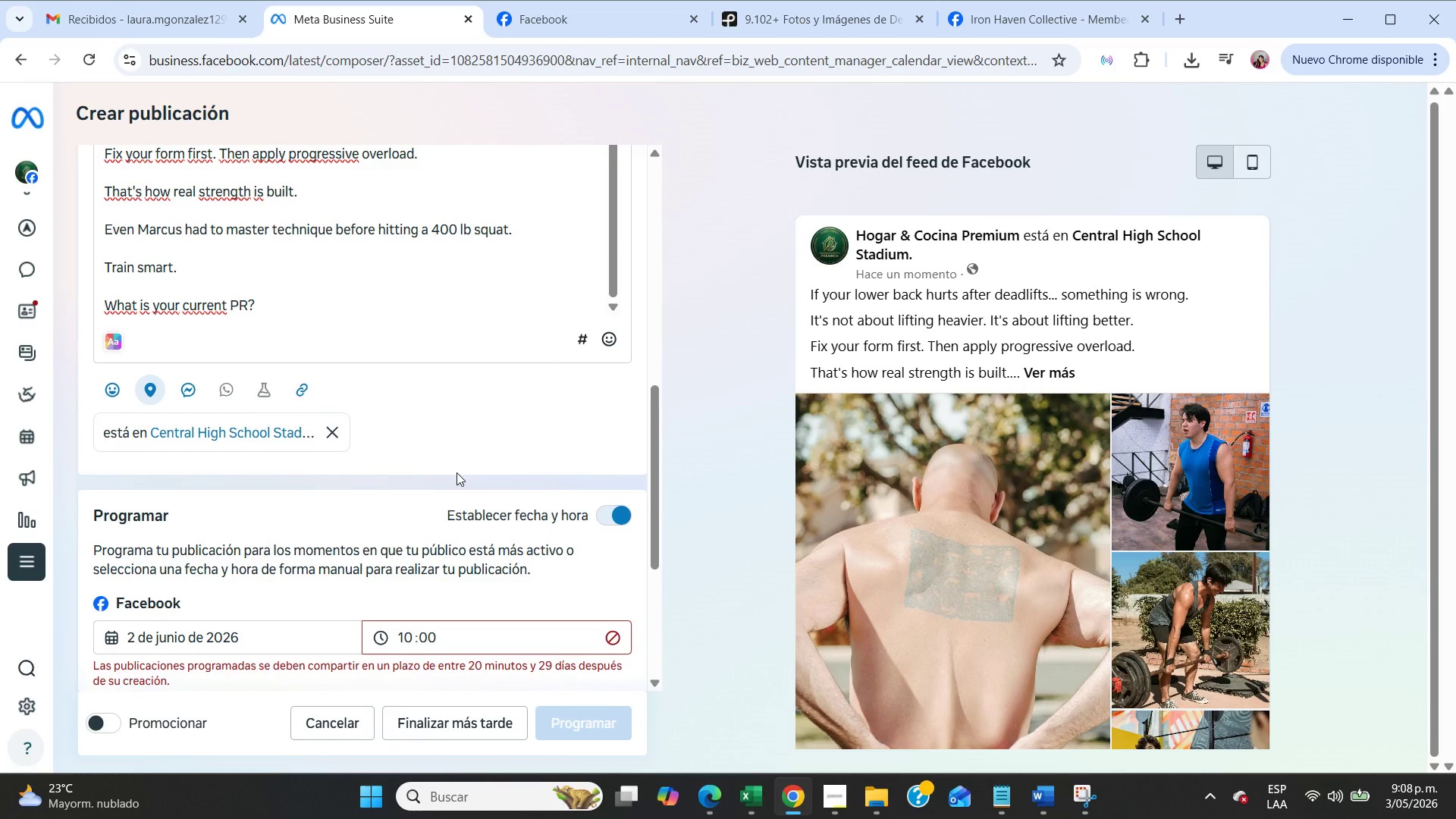 
scroll: coordinate [457, 472], scroll_direction: down, amount: 3.0
 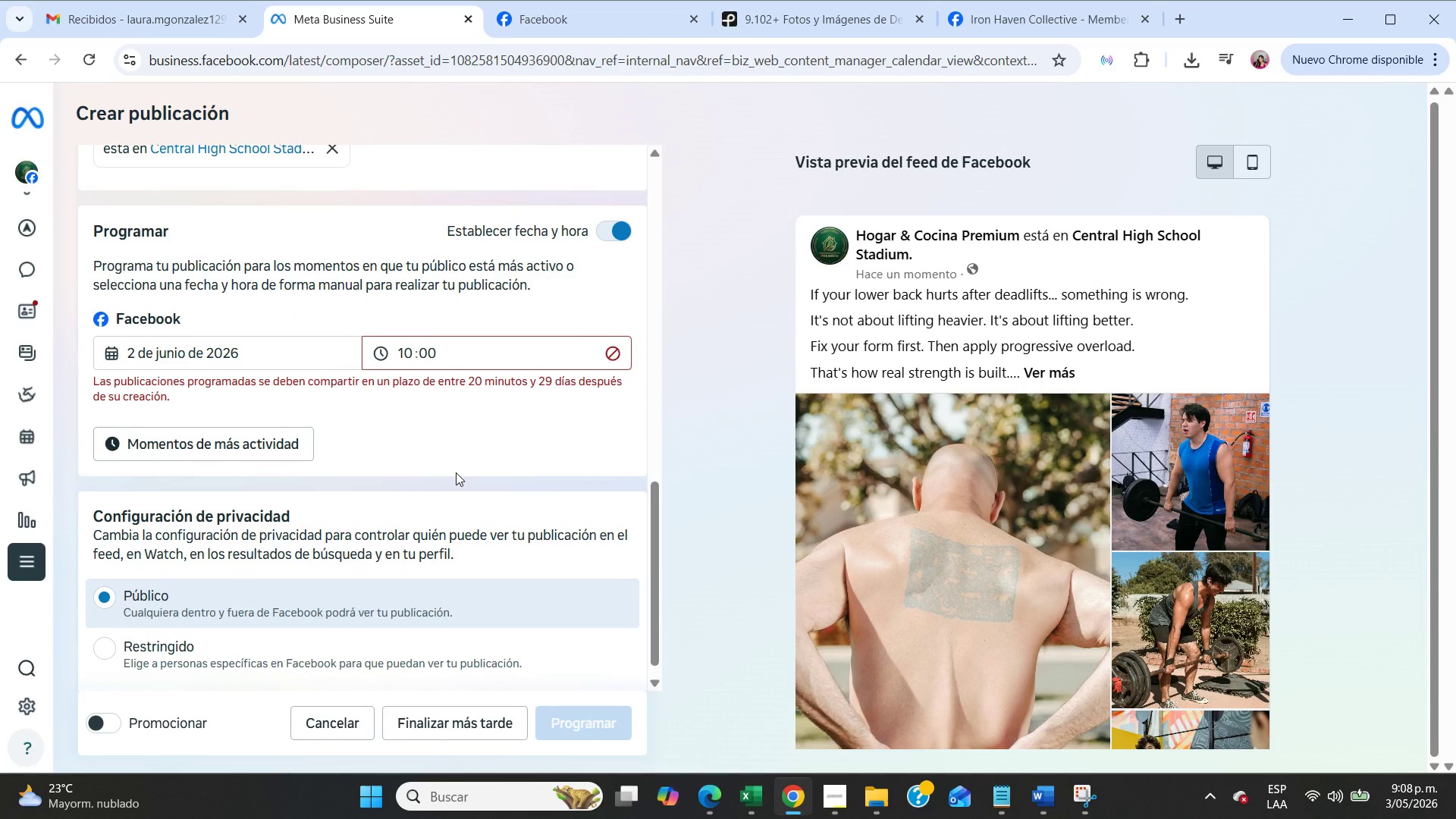 
left_click([196, 344])
 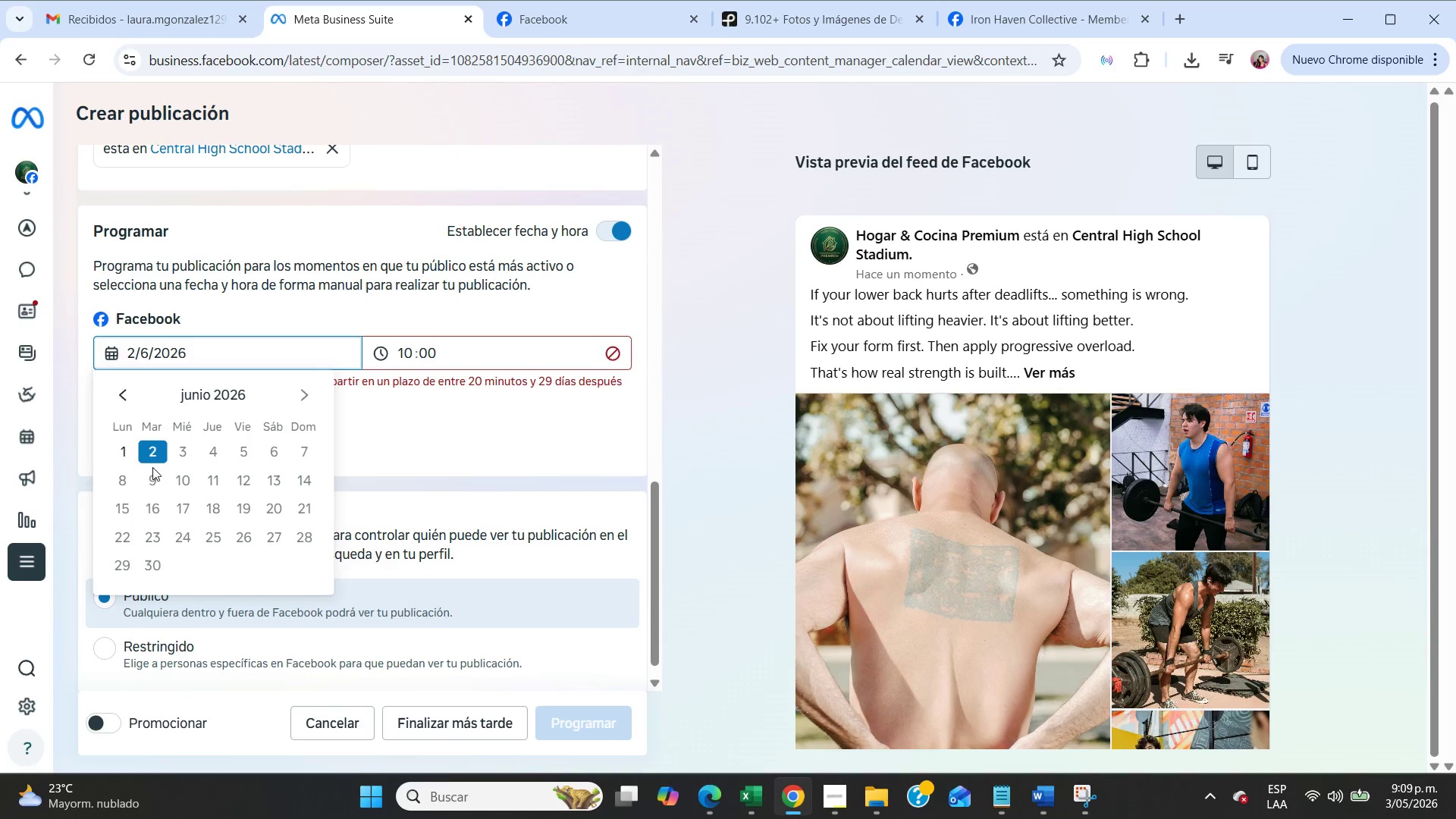 
left_click([151, 460])
 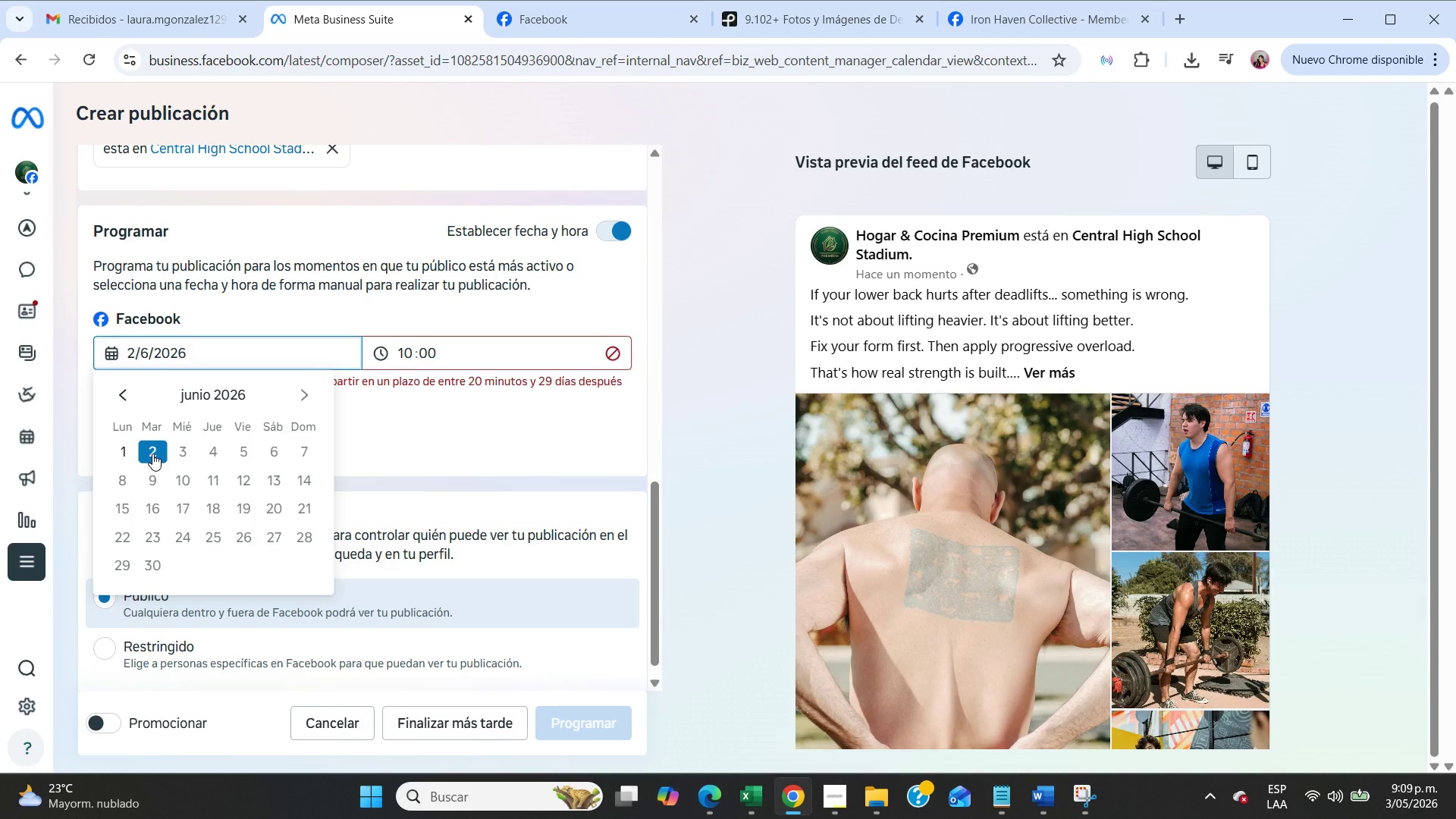 
left_click([152, 453])
 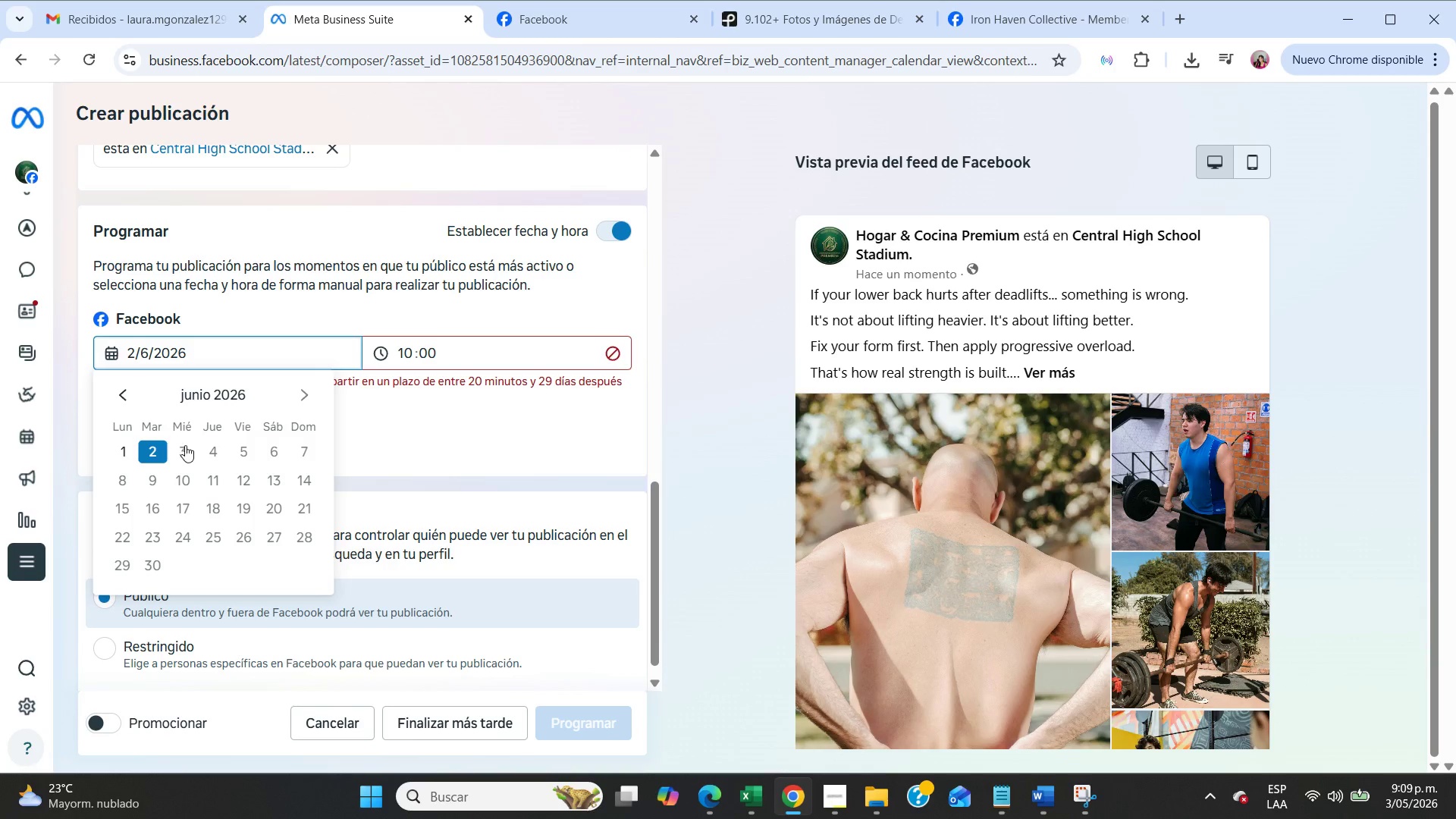 
left_click([186, 445])
 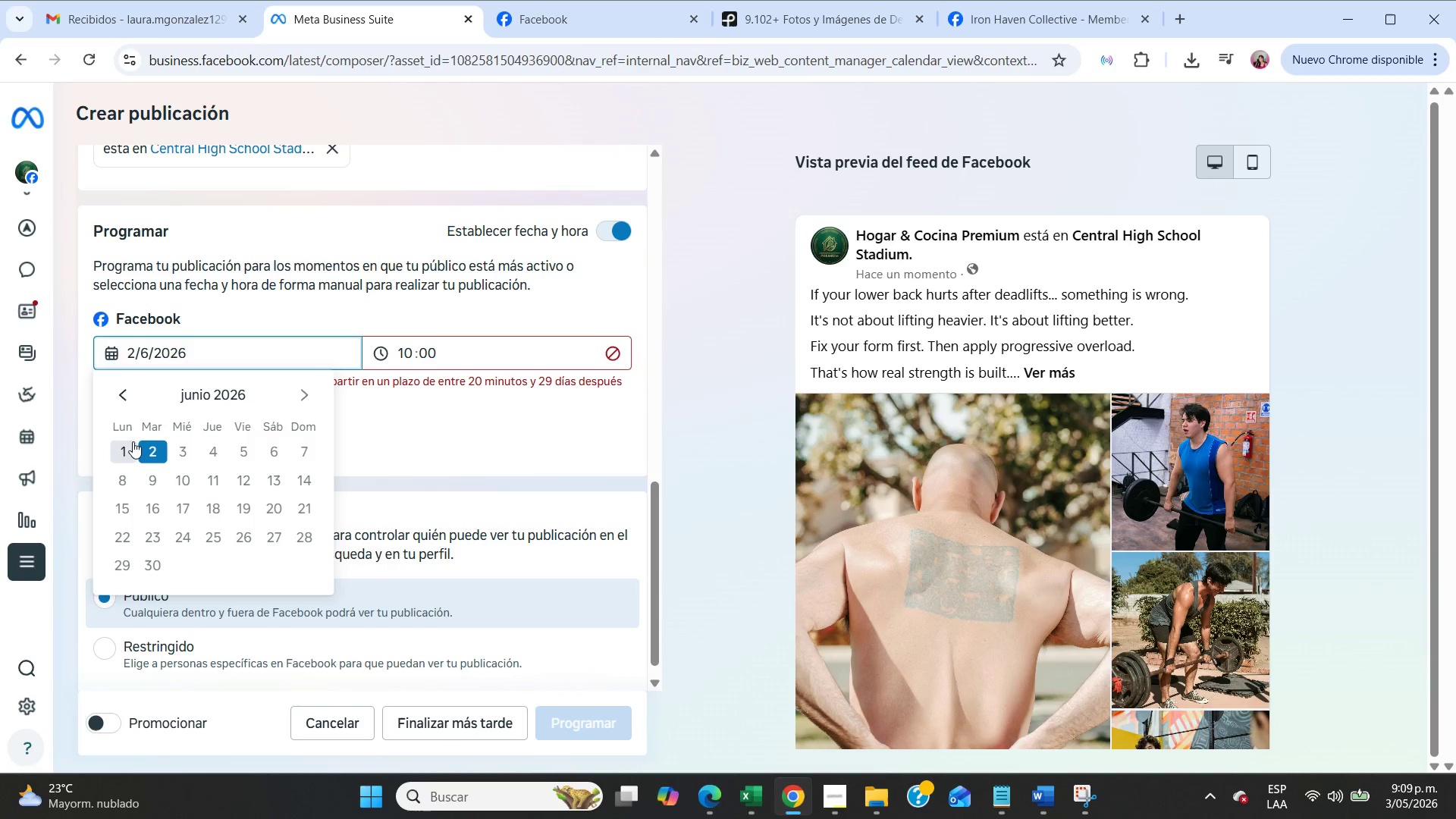 
left_click([118, 452])
 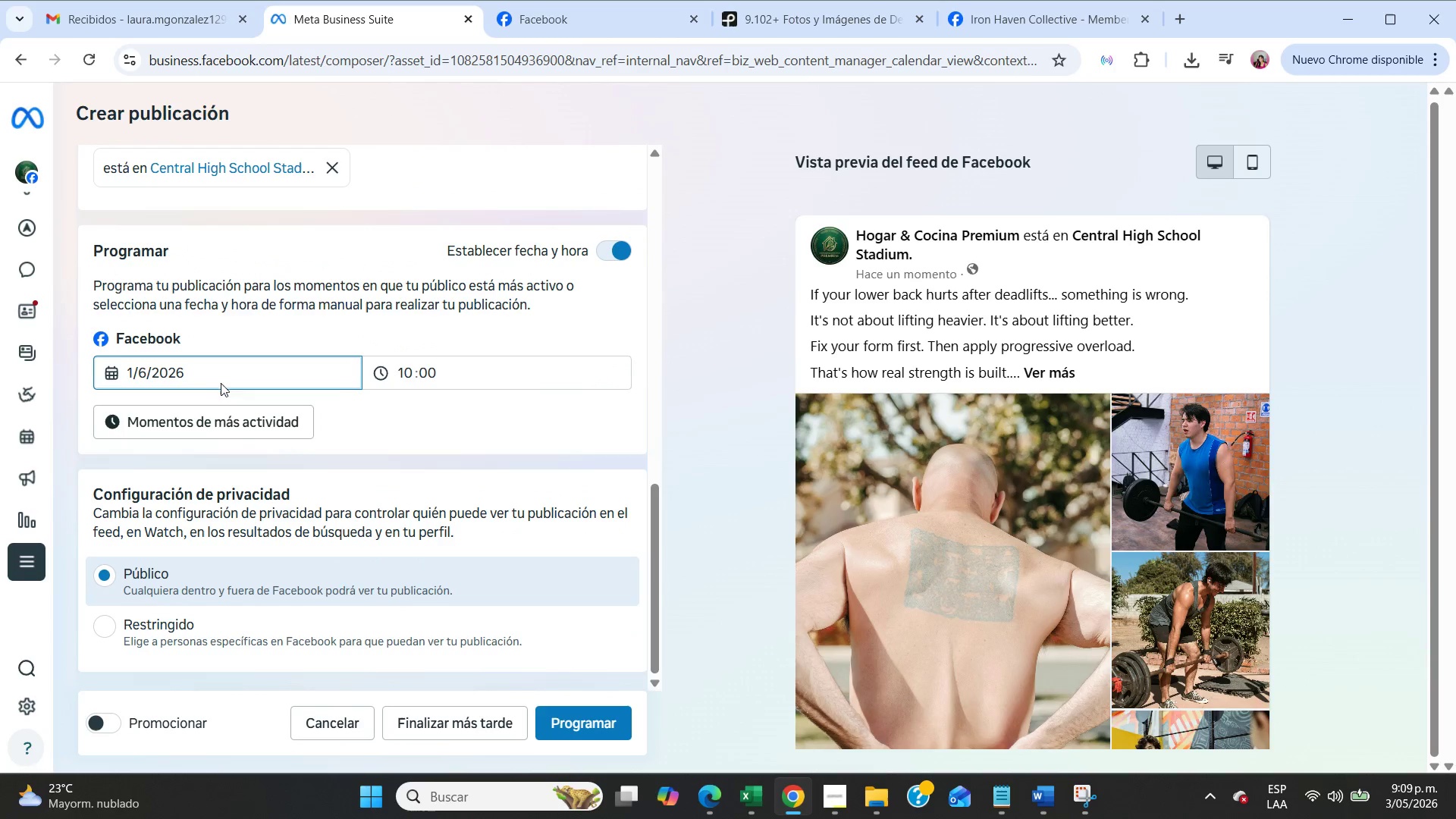 
left_click([228, 370])
 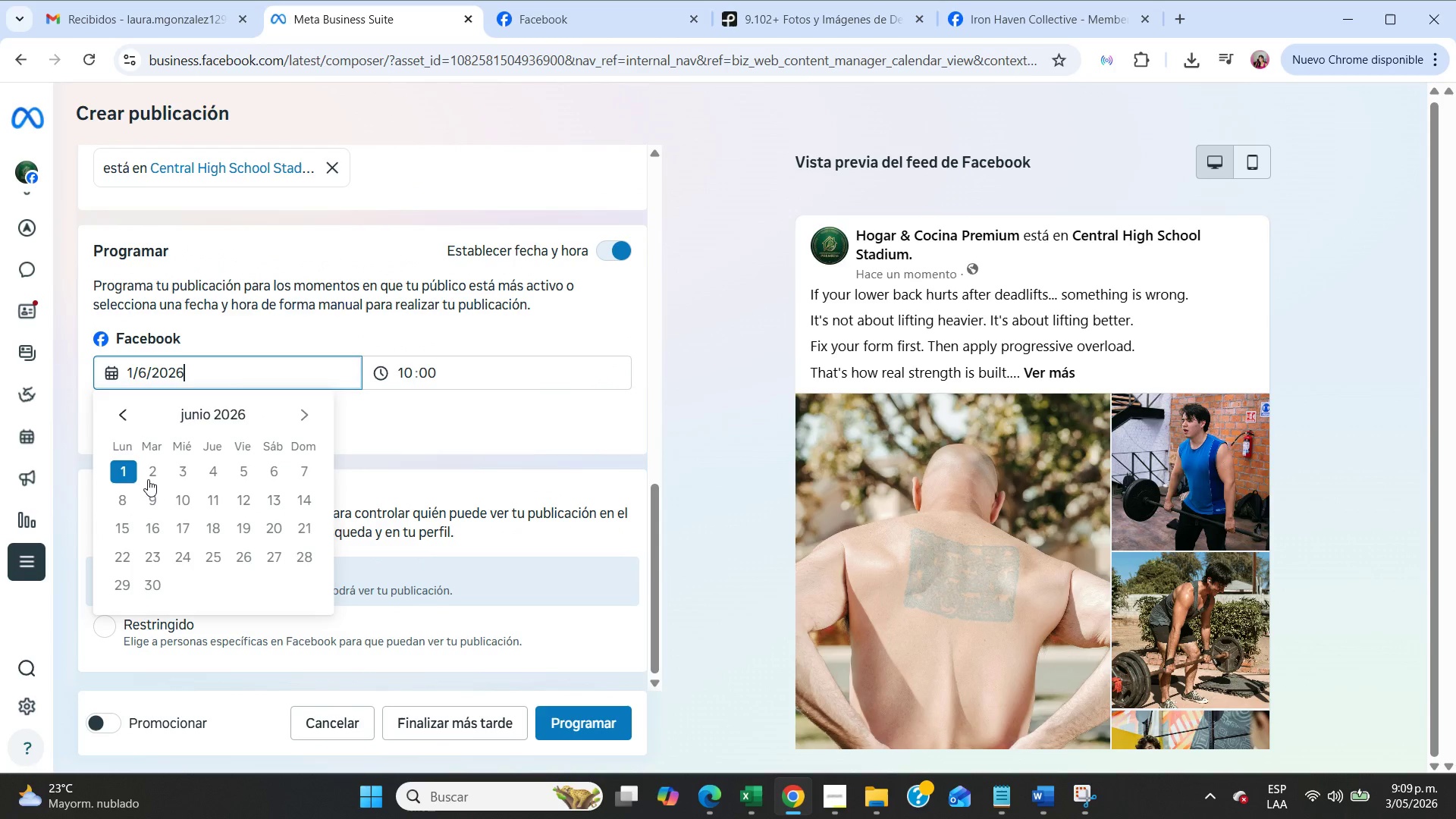 
left_click([154, 469])
 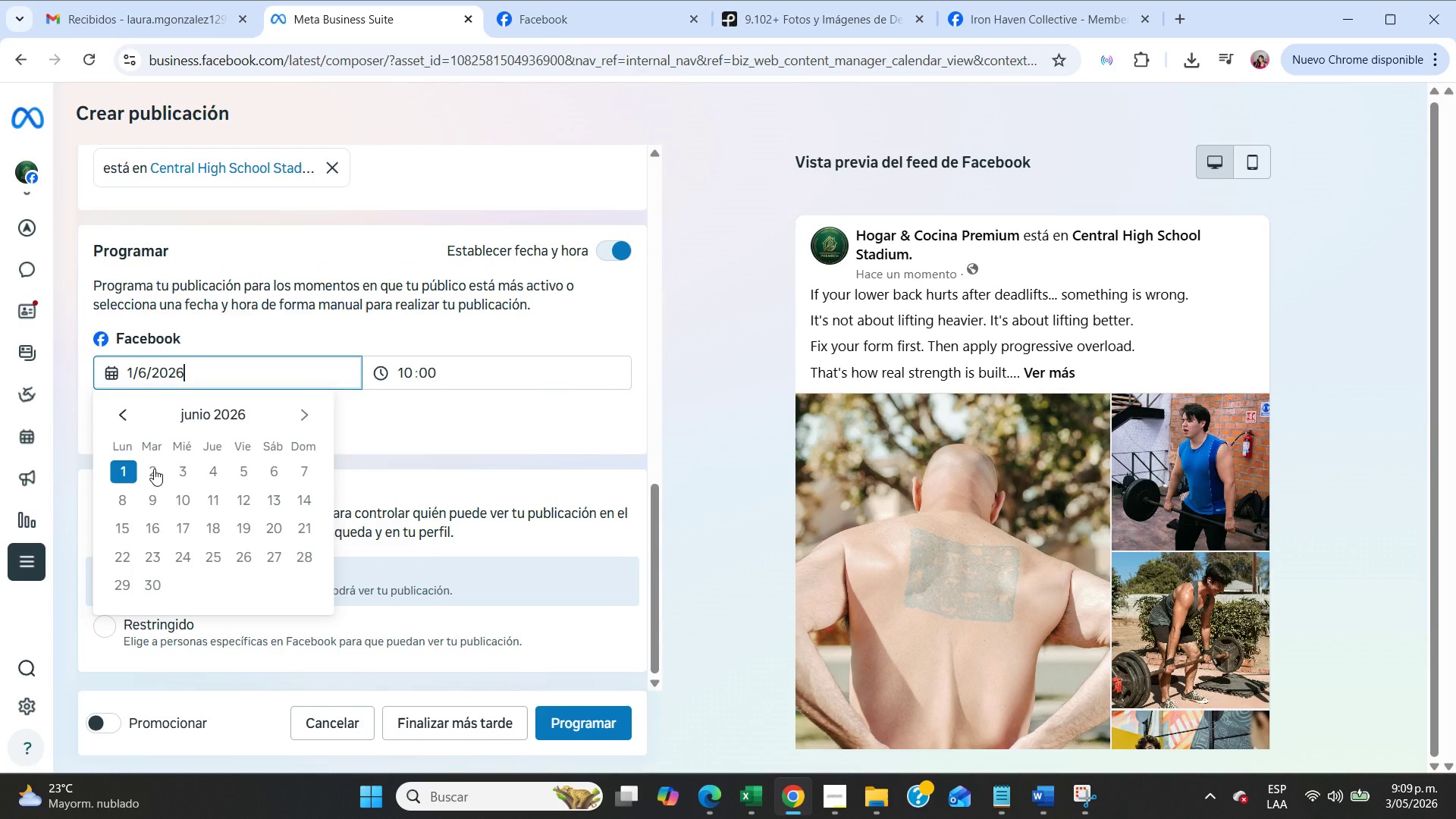 
left_click([154, 469])
 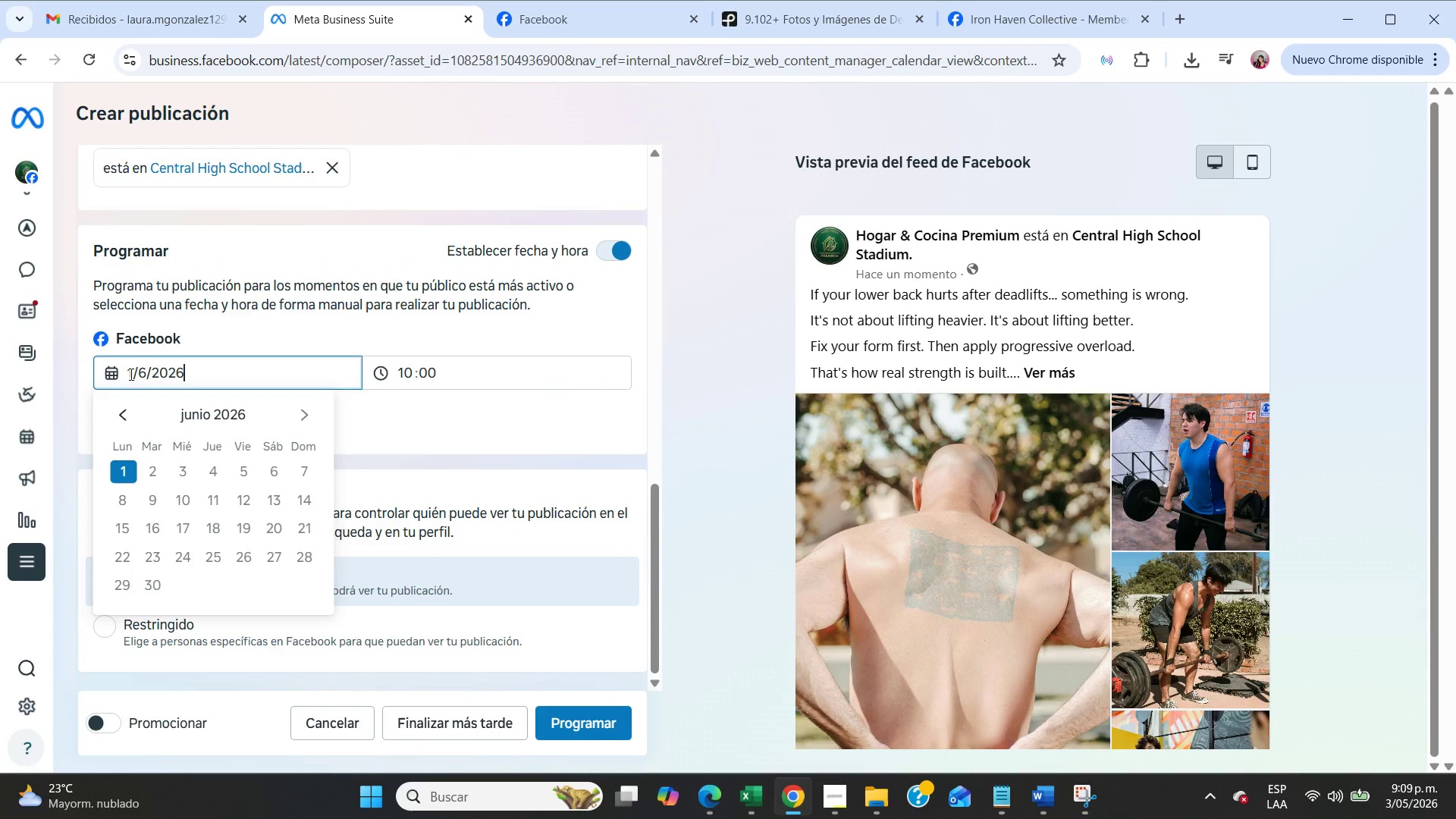 
left_click([131, 373])
 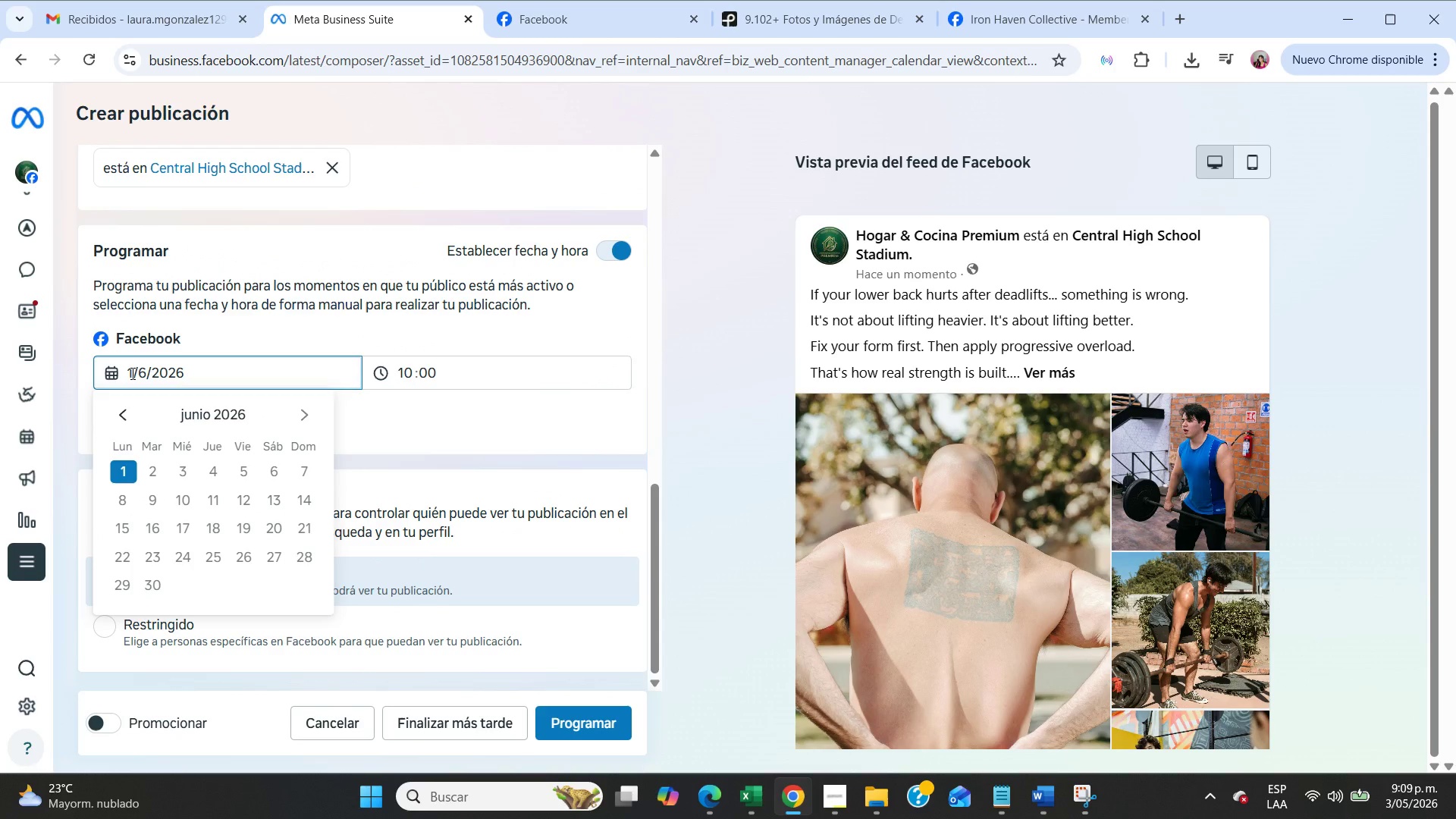 
key(Backspace)
 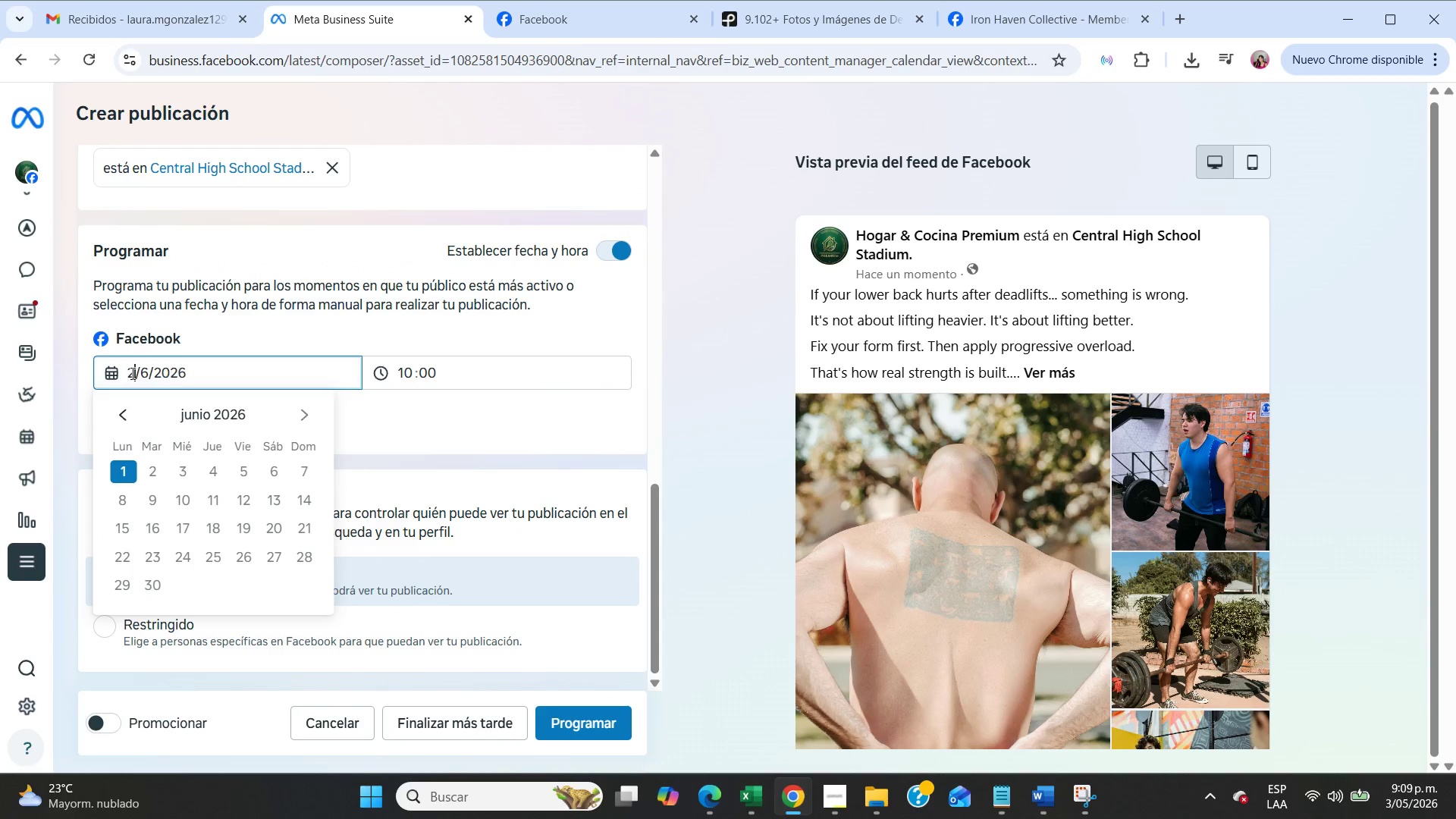 
key(Numpad2)
 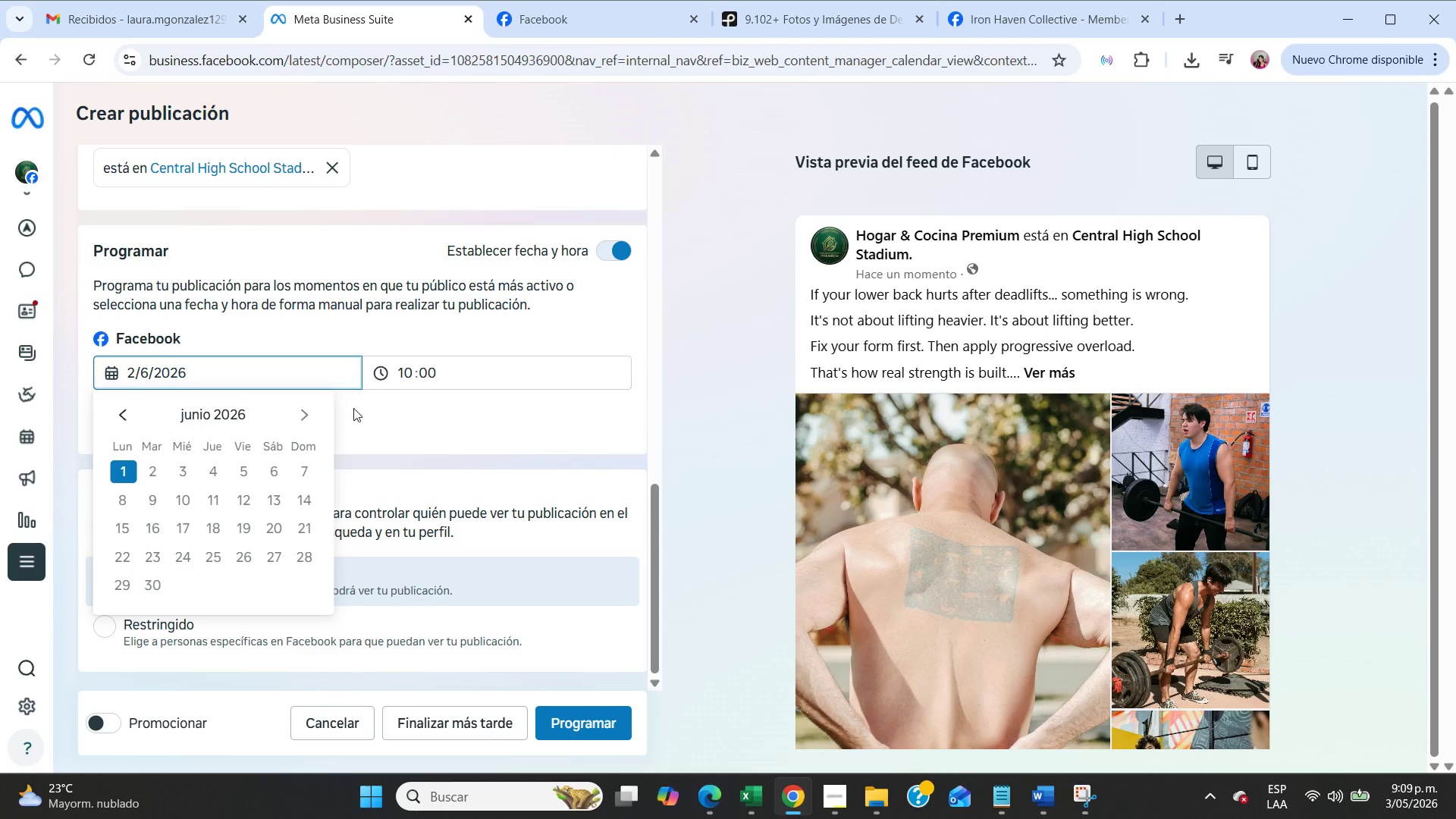 
left_click([443, 401])
 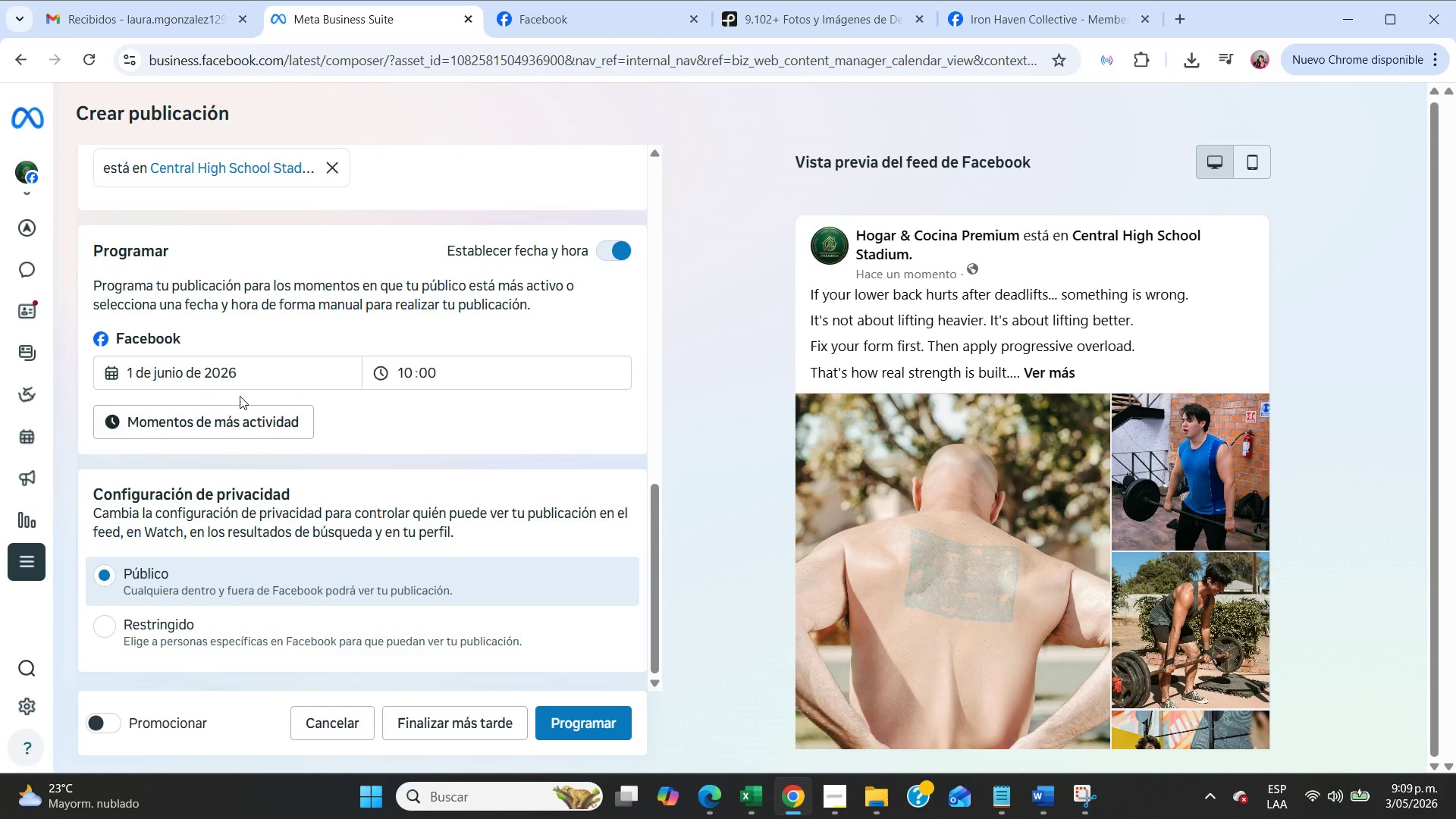 
scroll: coordinate [240, 396], scroll_direction: down, amount: 2.0
 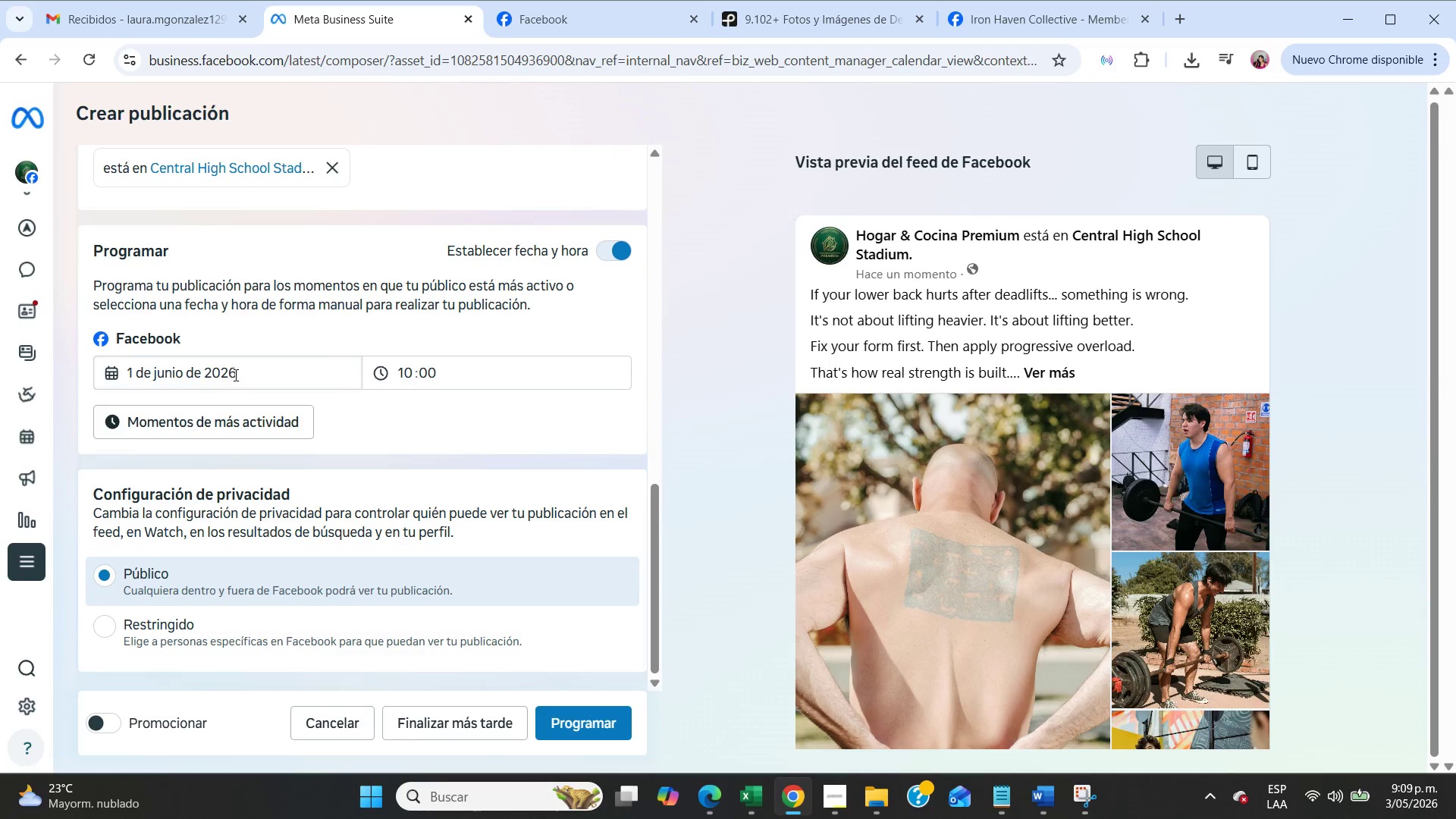 
left_click([234, 375])
 